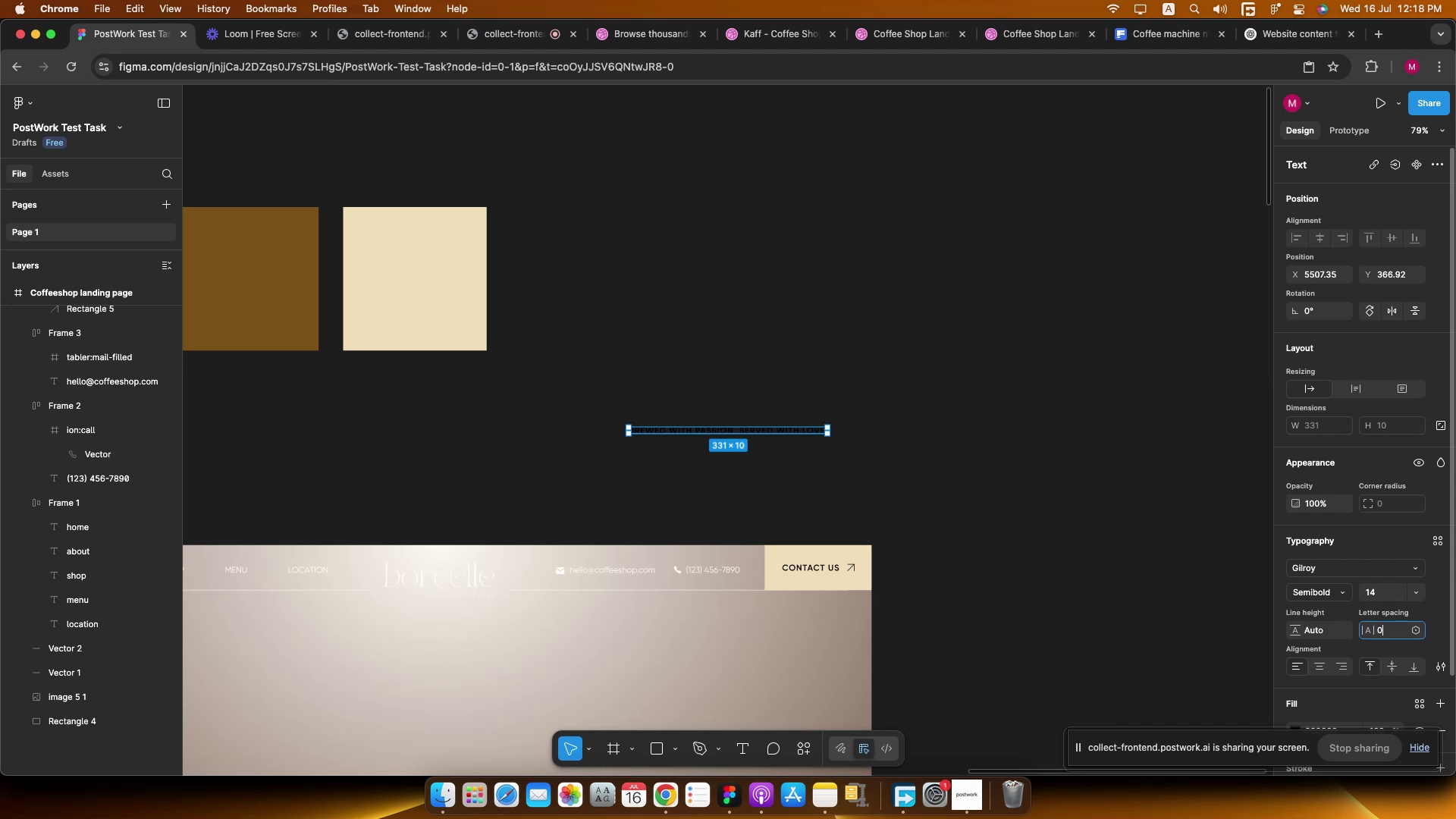 
key(NumpadEnter)
 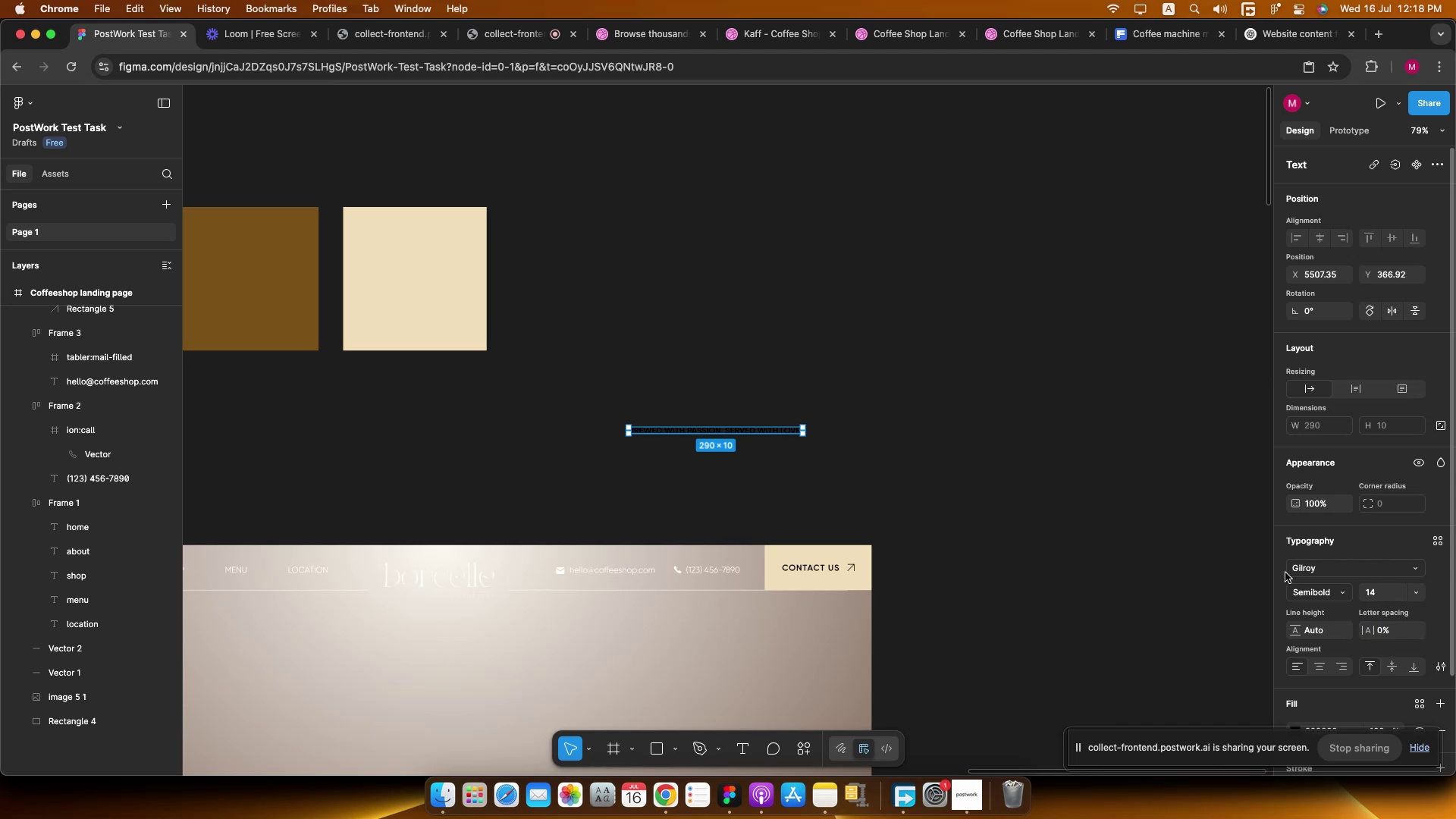 
left_click([1328, 566])
 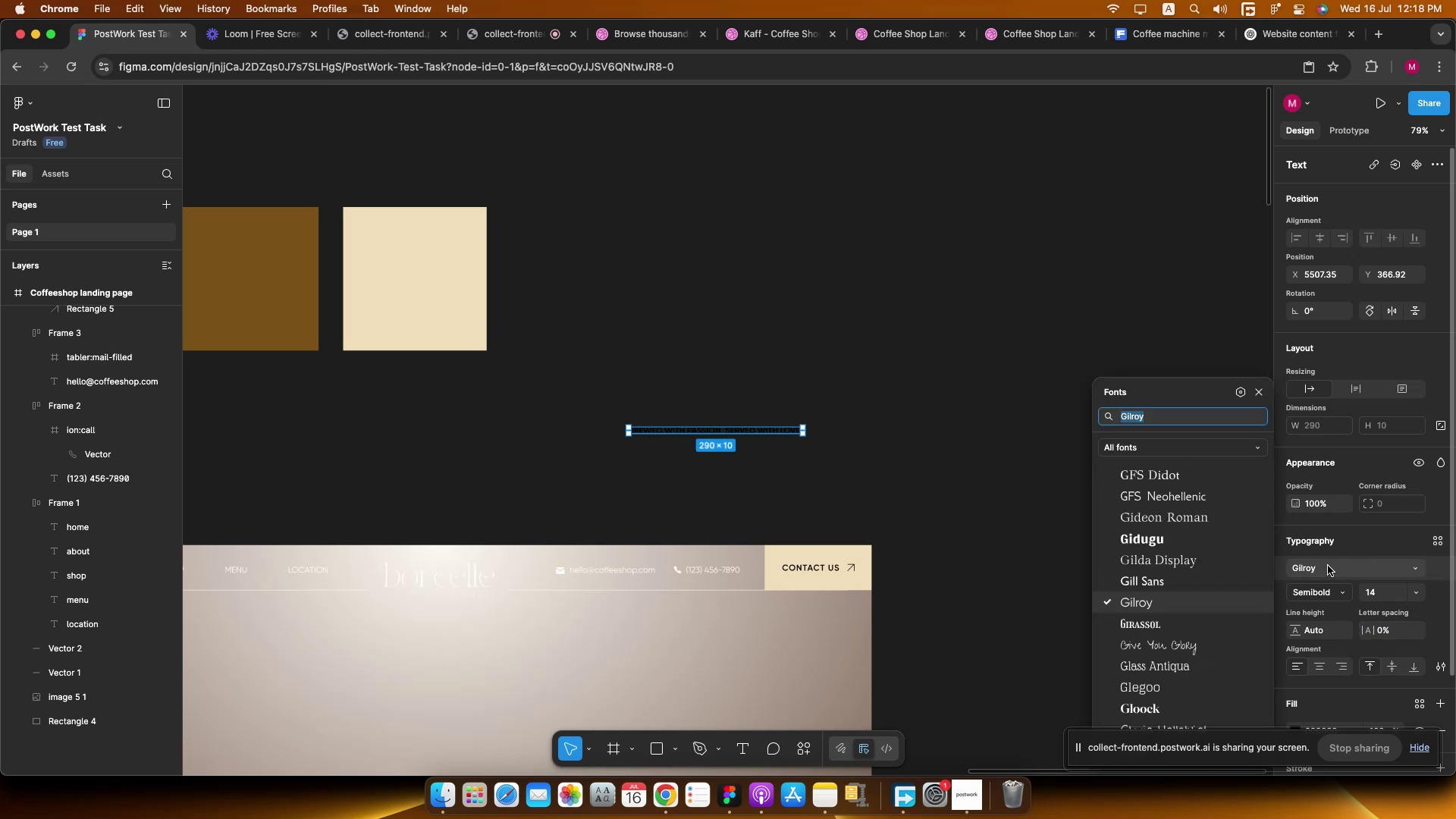 
type(test)
 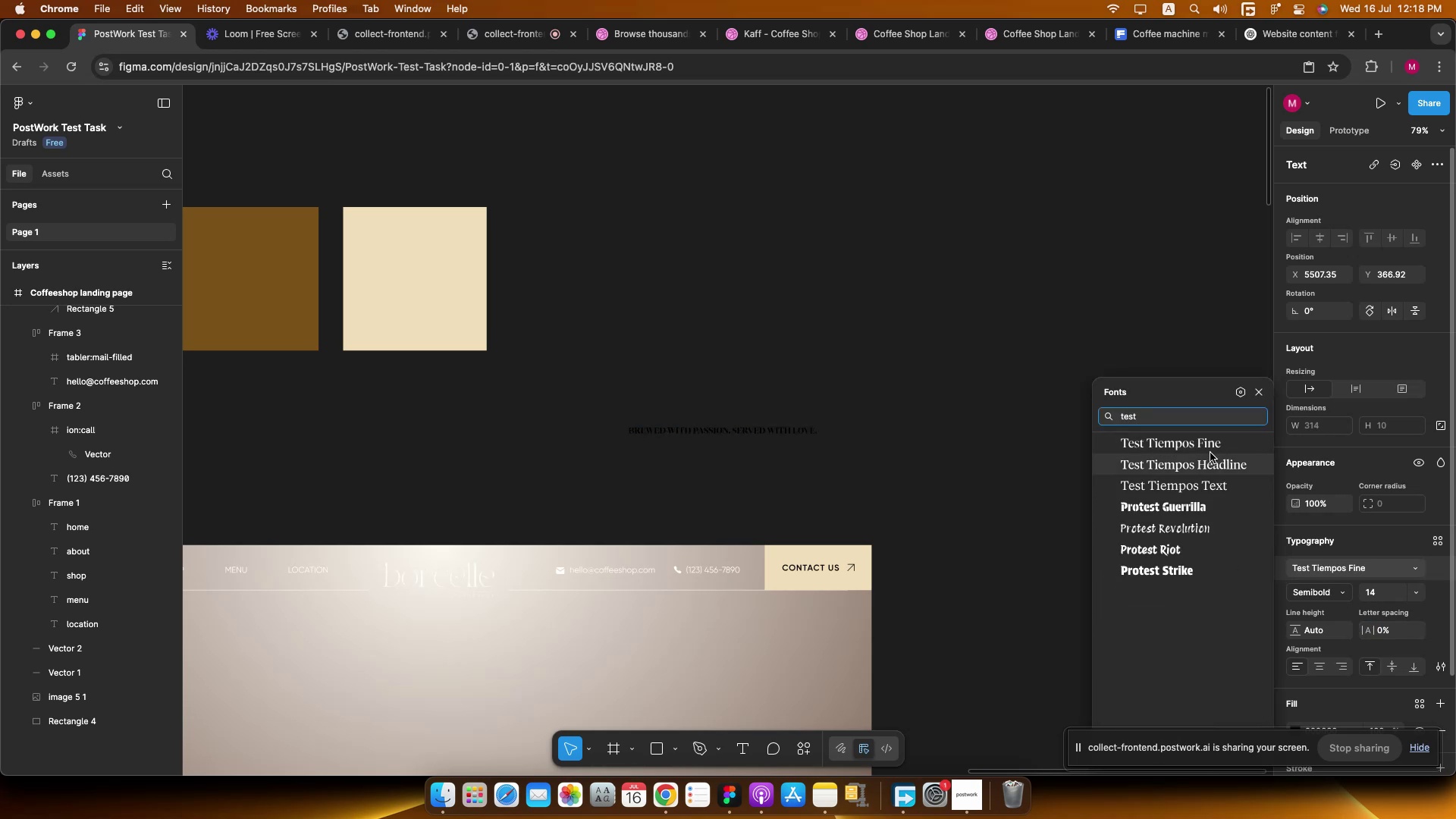 
left_click([1204, 441])
 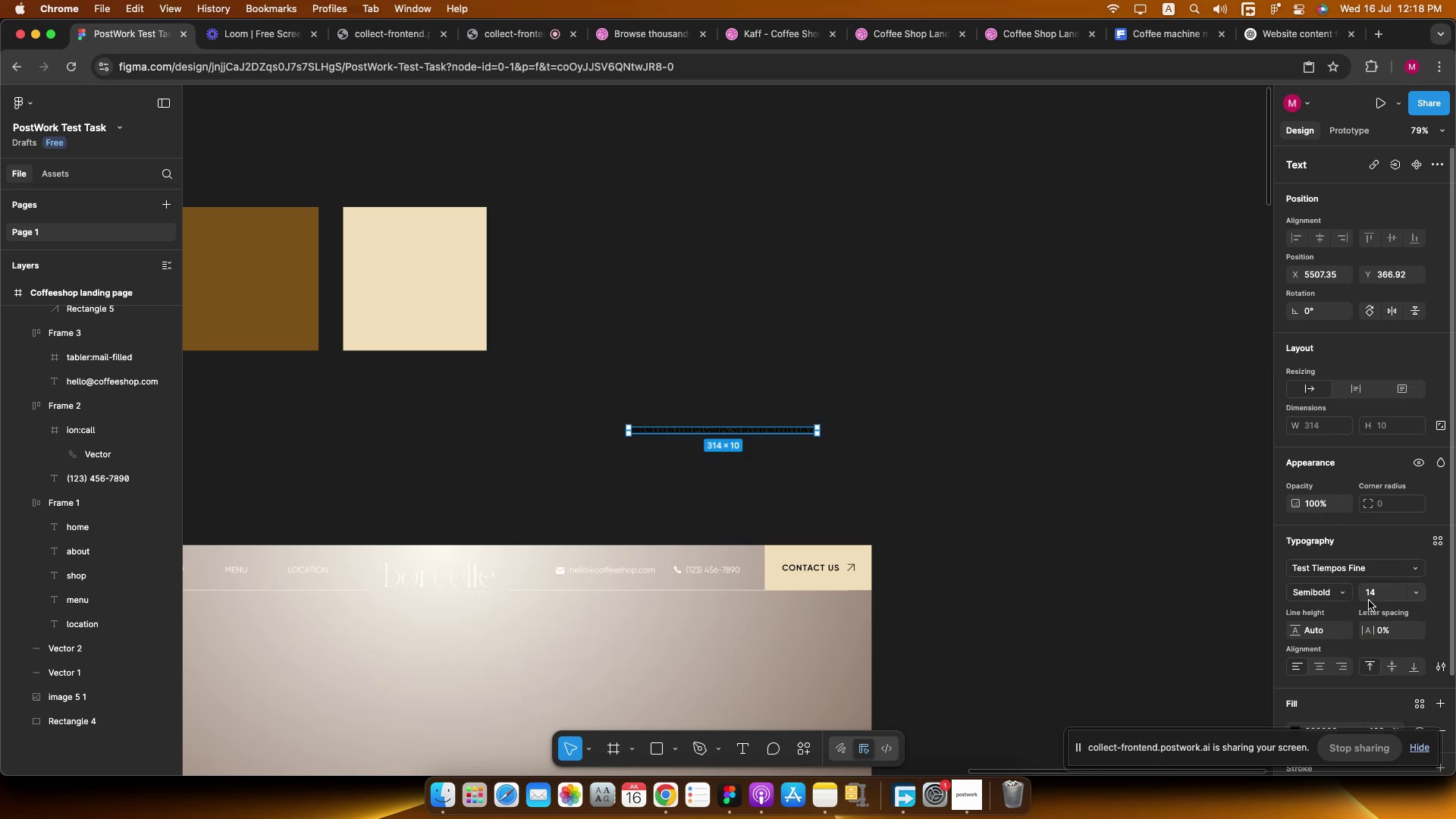 
left_click([1343, 592])
 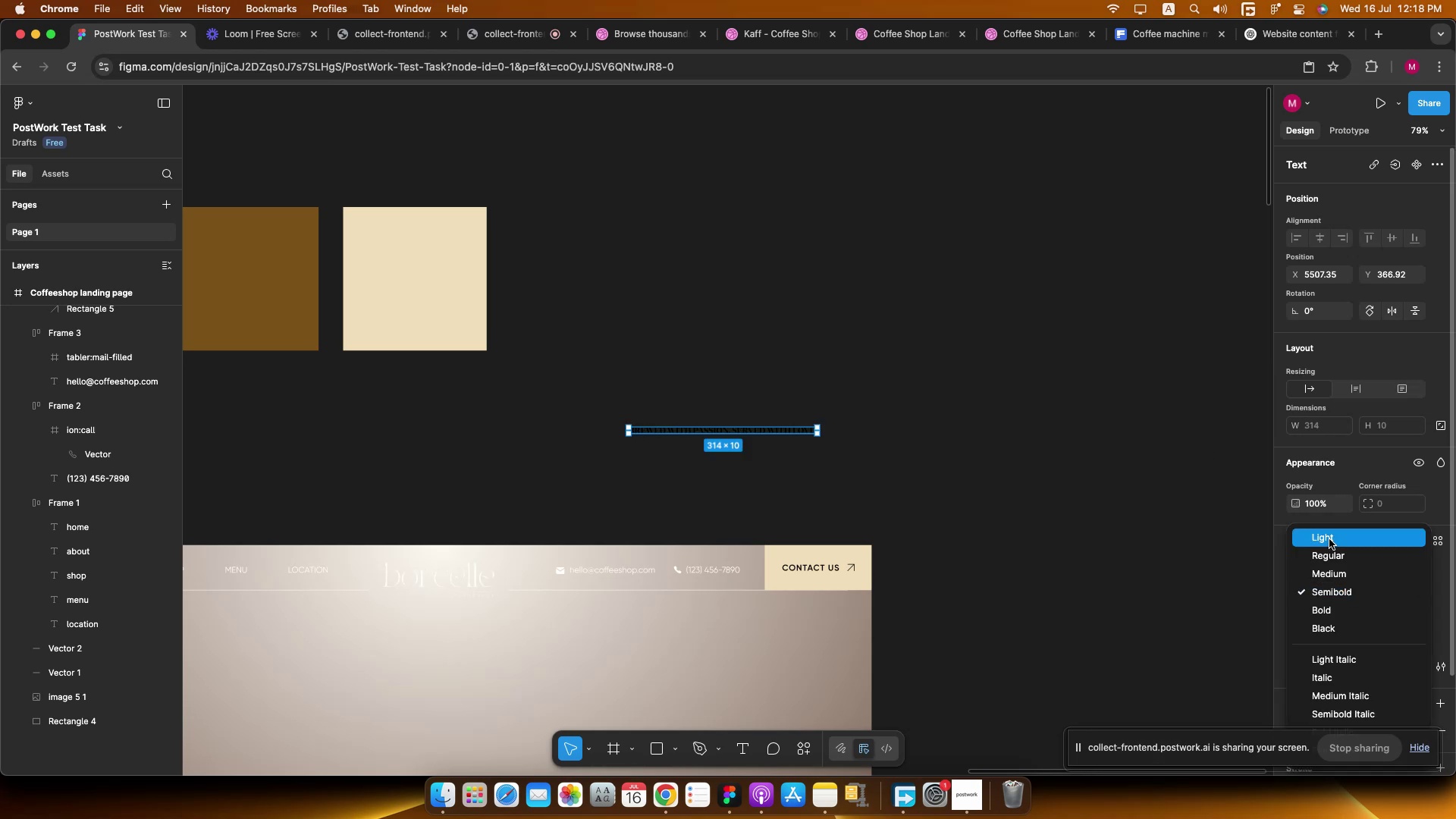 
left_click([1329, 538])
 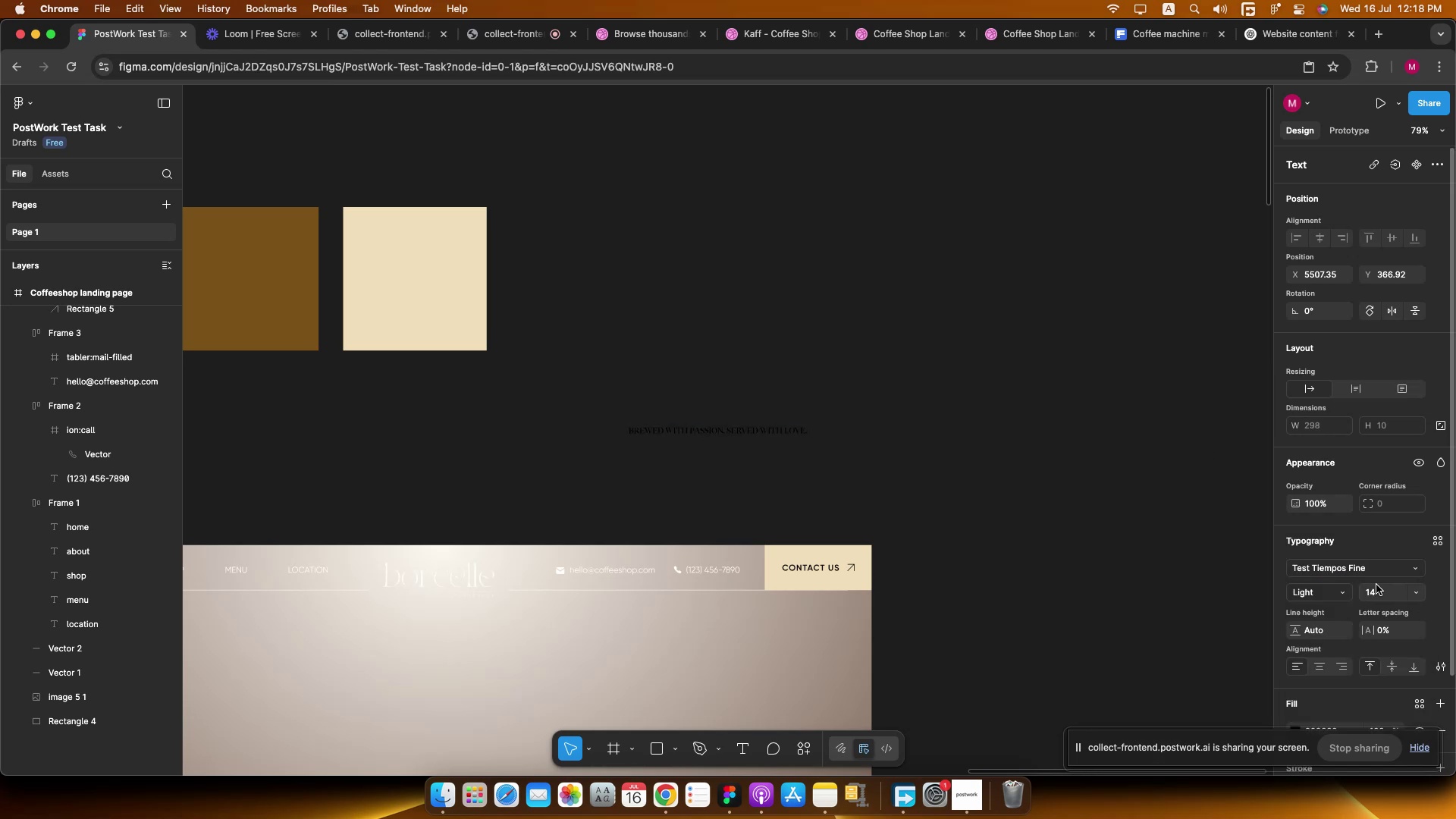 
key(Shift+ArrowUp)
 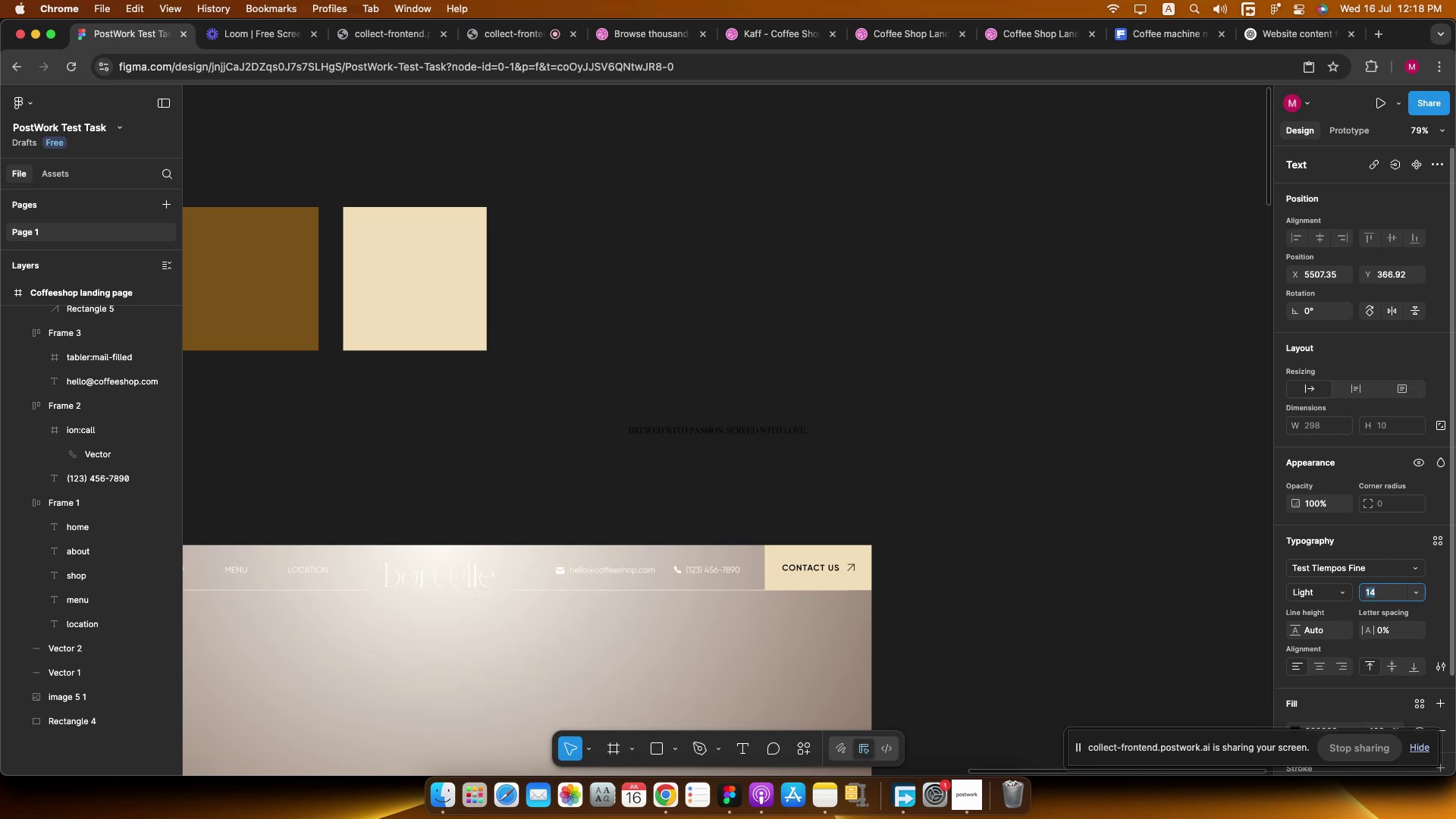 
key(Shift+ArrowUp)
 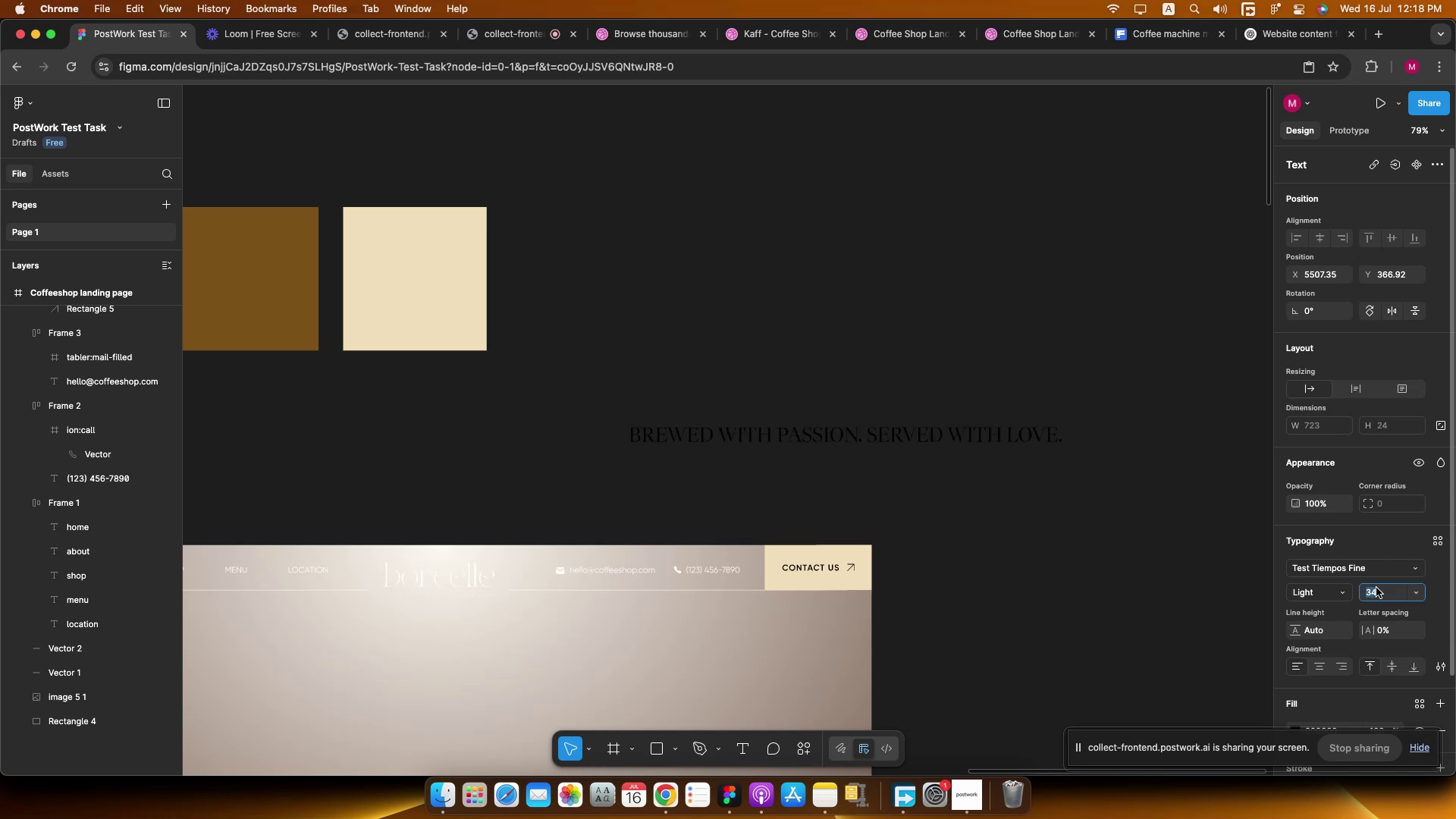 
key(Shift+ArrowUp)
 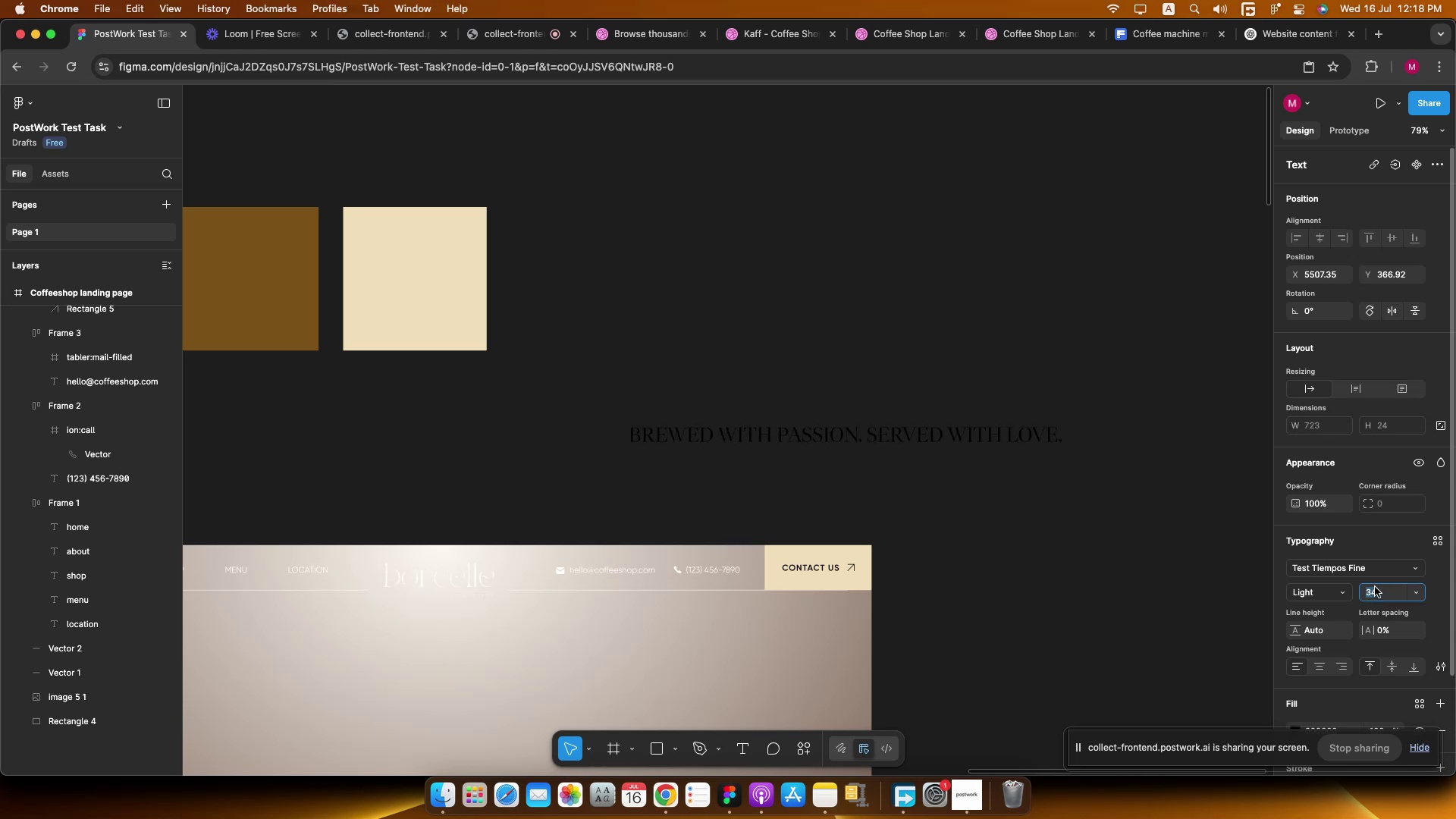 
key(Shift+ArrowUp)
 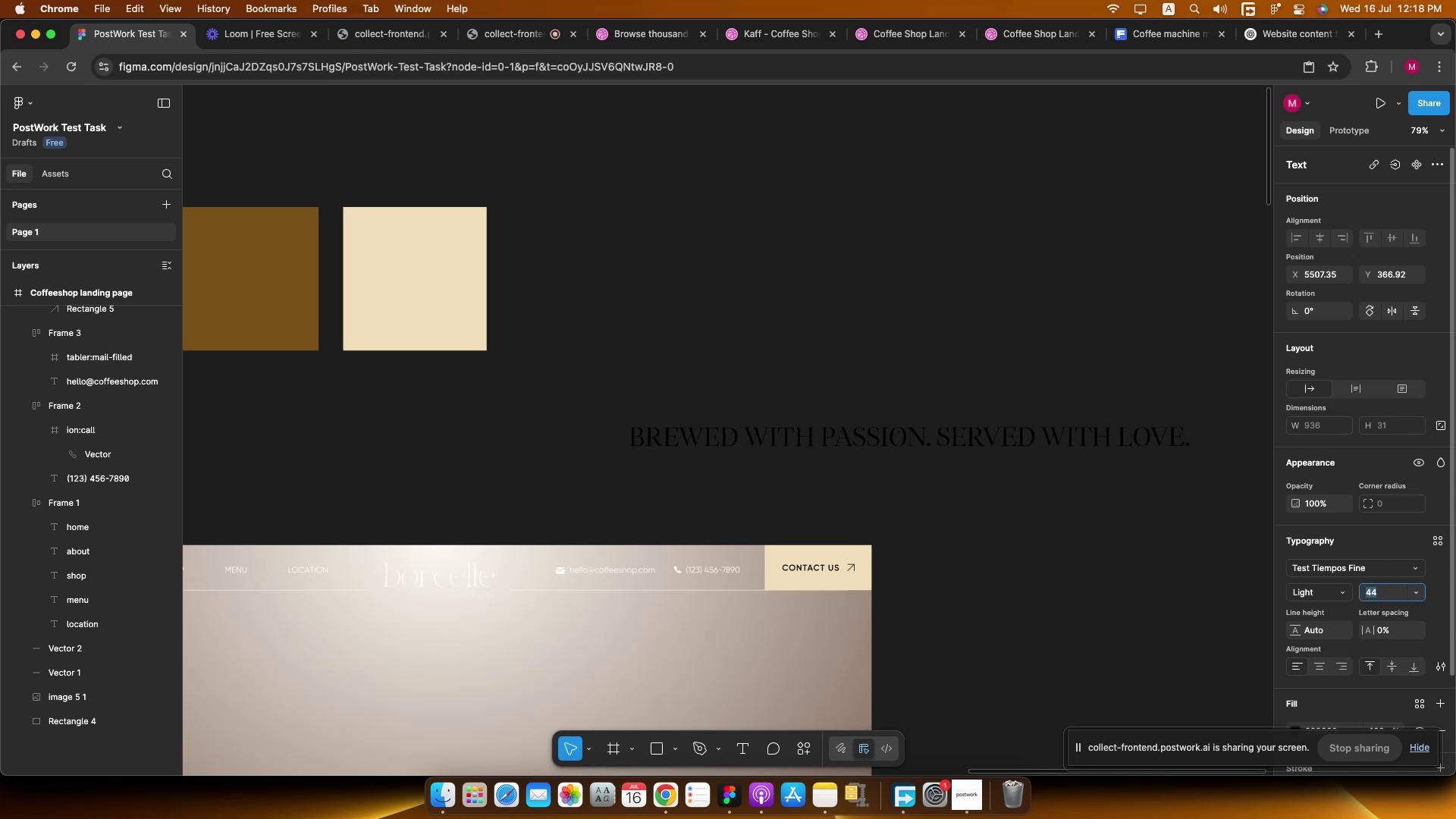 
key(Shift+ArrowUp)
 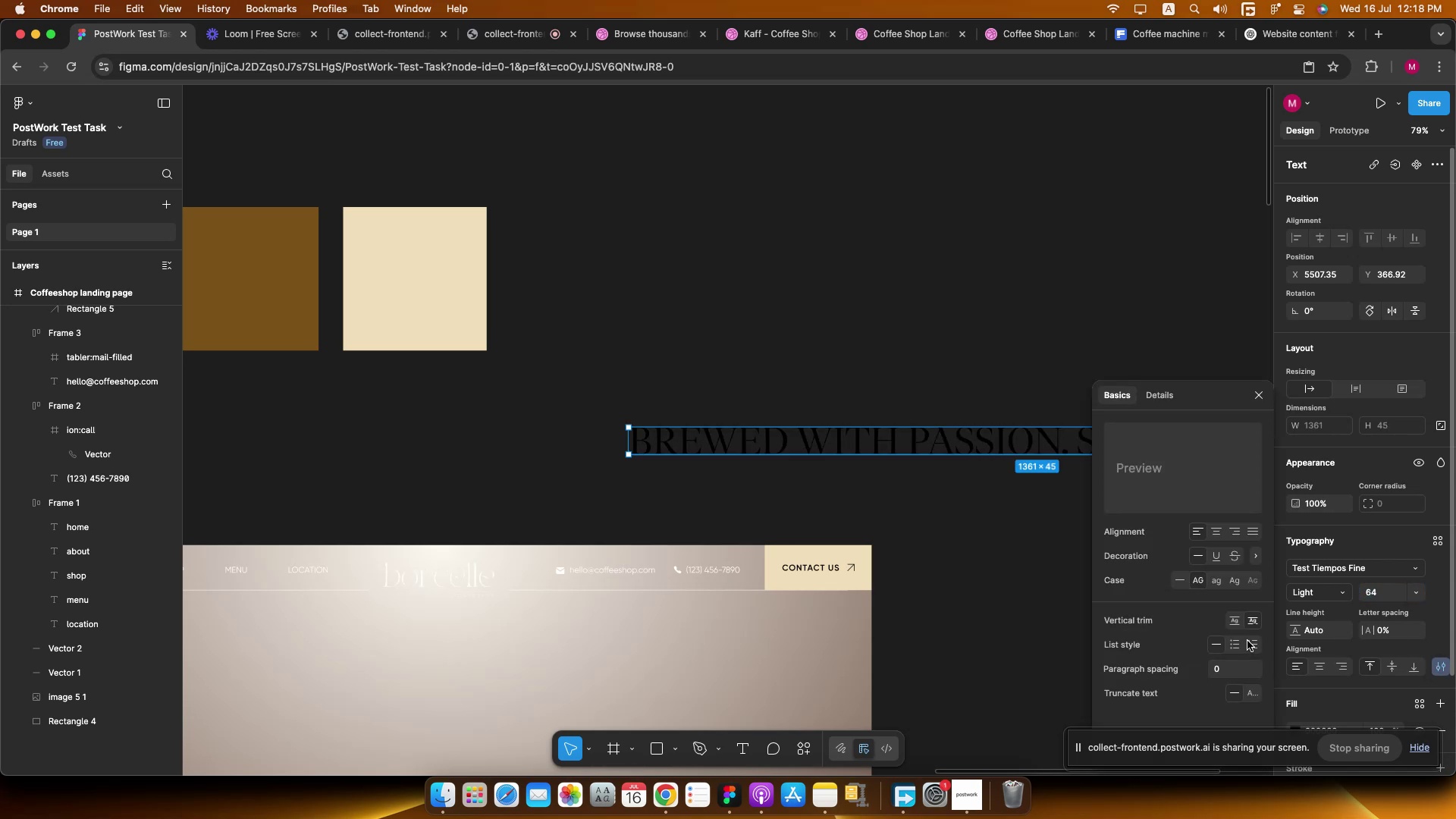 
left_click([1235, 584])
 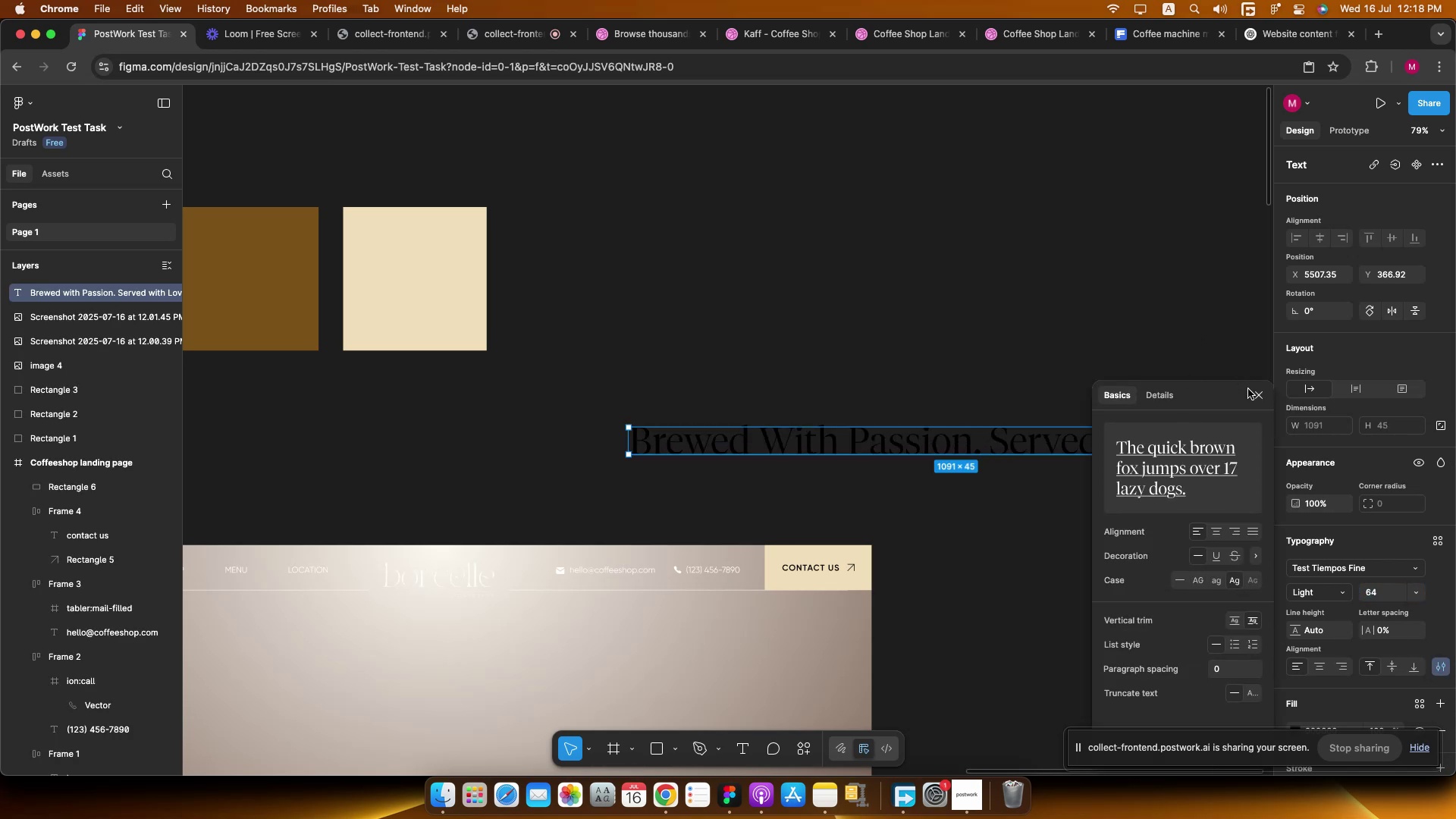 
left_click([1256, 396])
 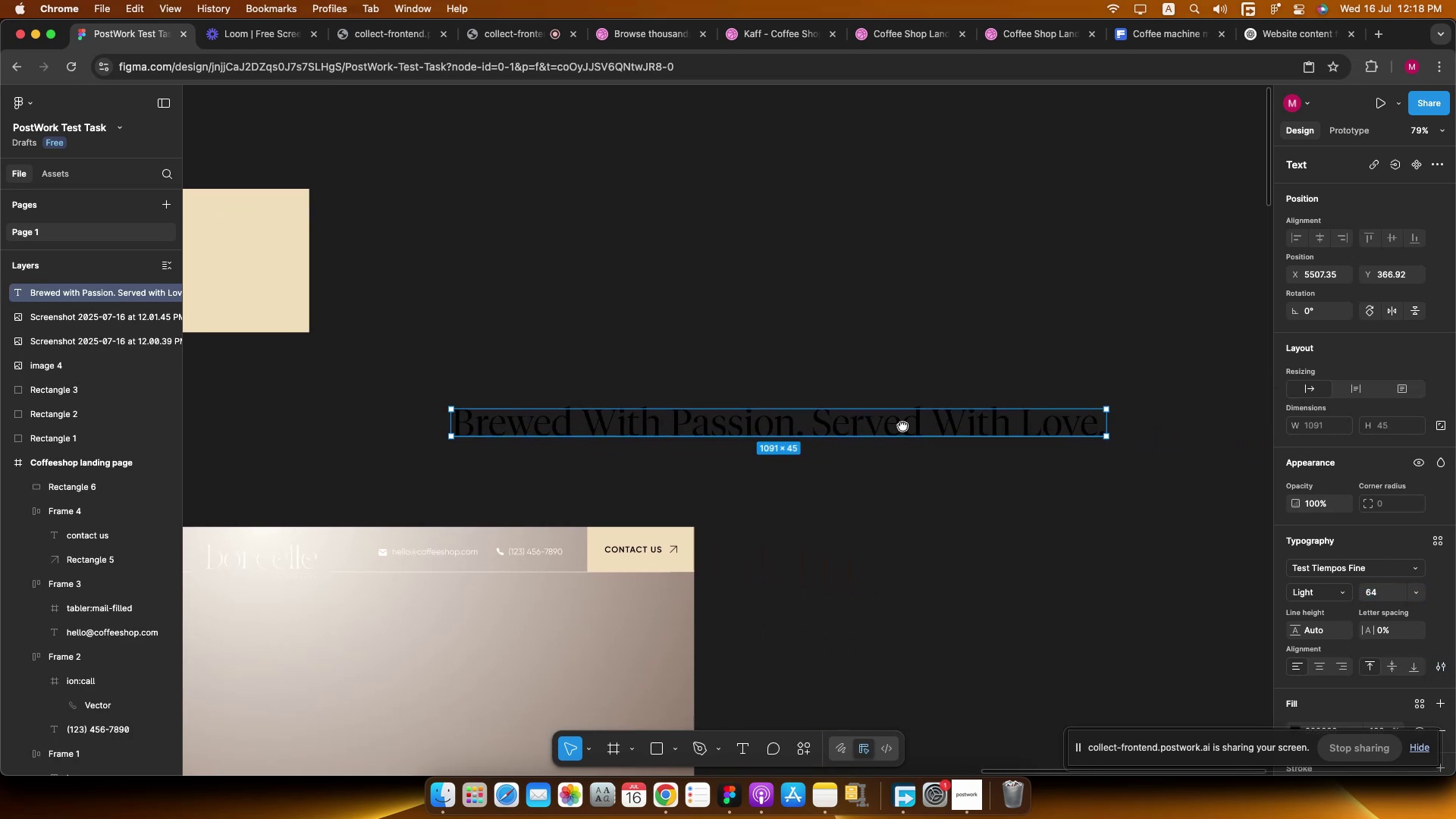 
key(Meta+CommandLeft)
 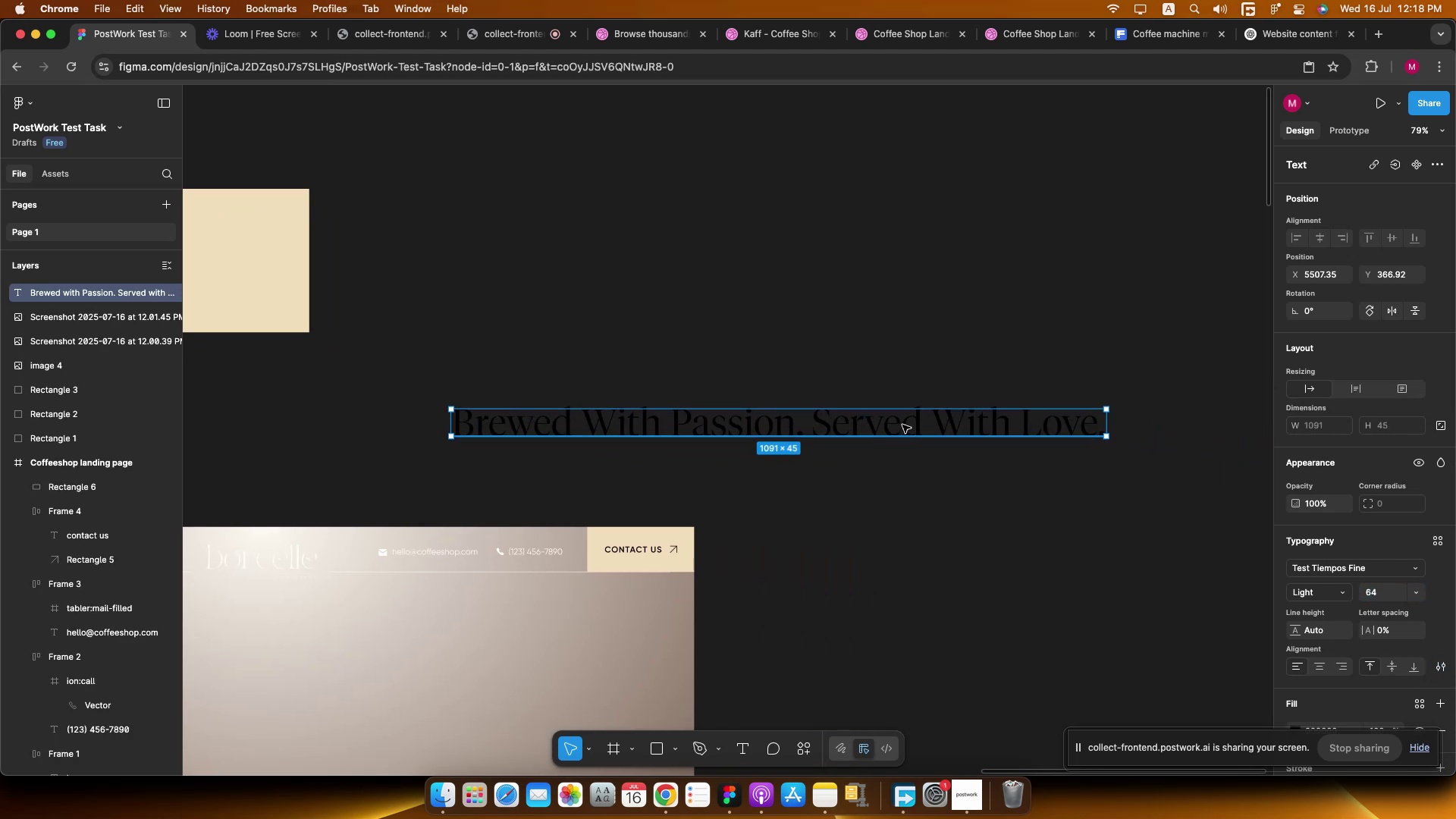 
scroll: coordinate [902, 425], scroll_direction: down, amount: 1.0
 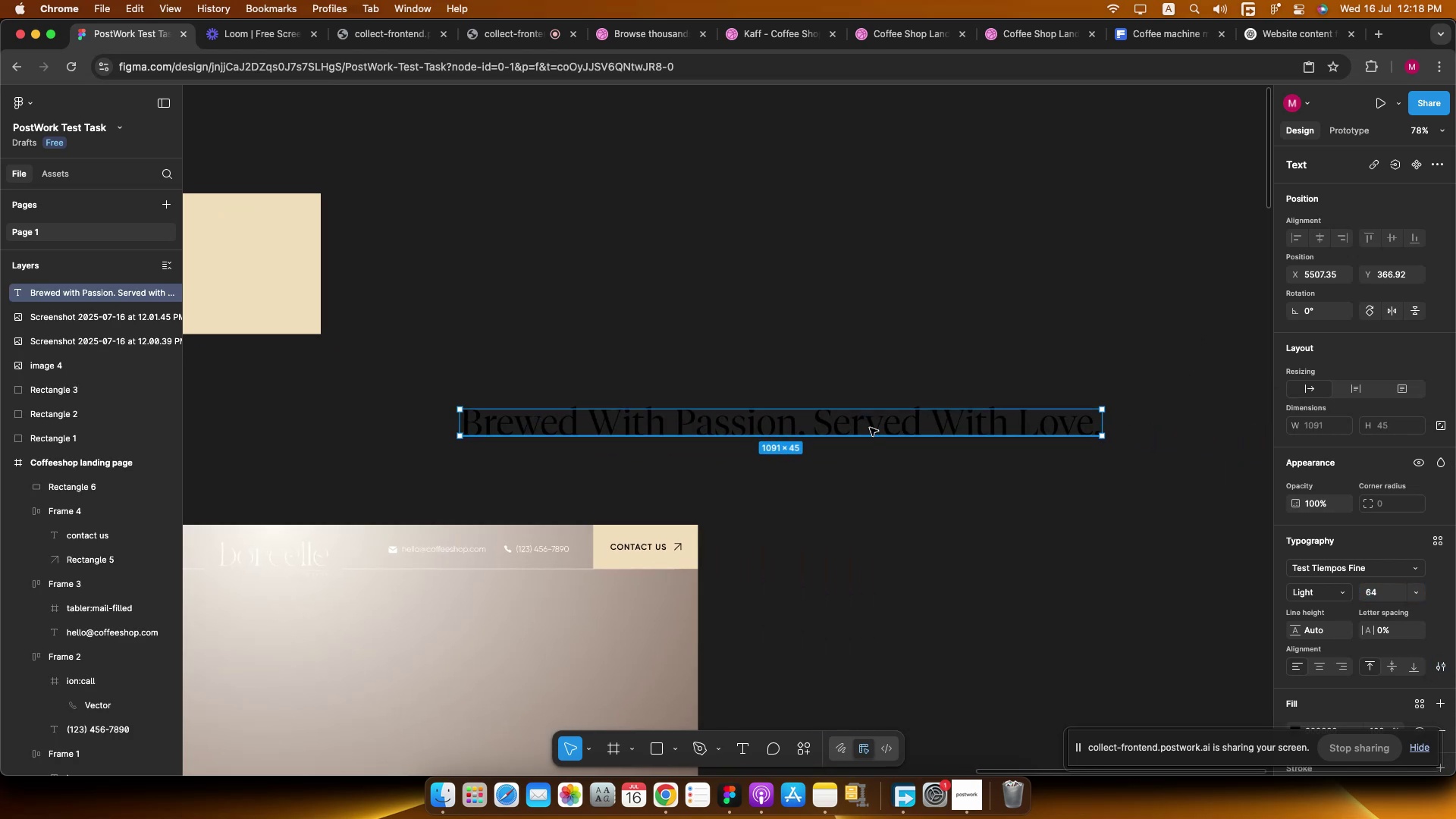 
double_click([870, 428])
 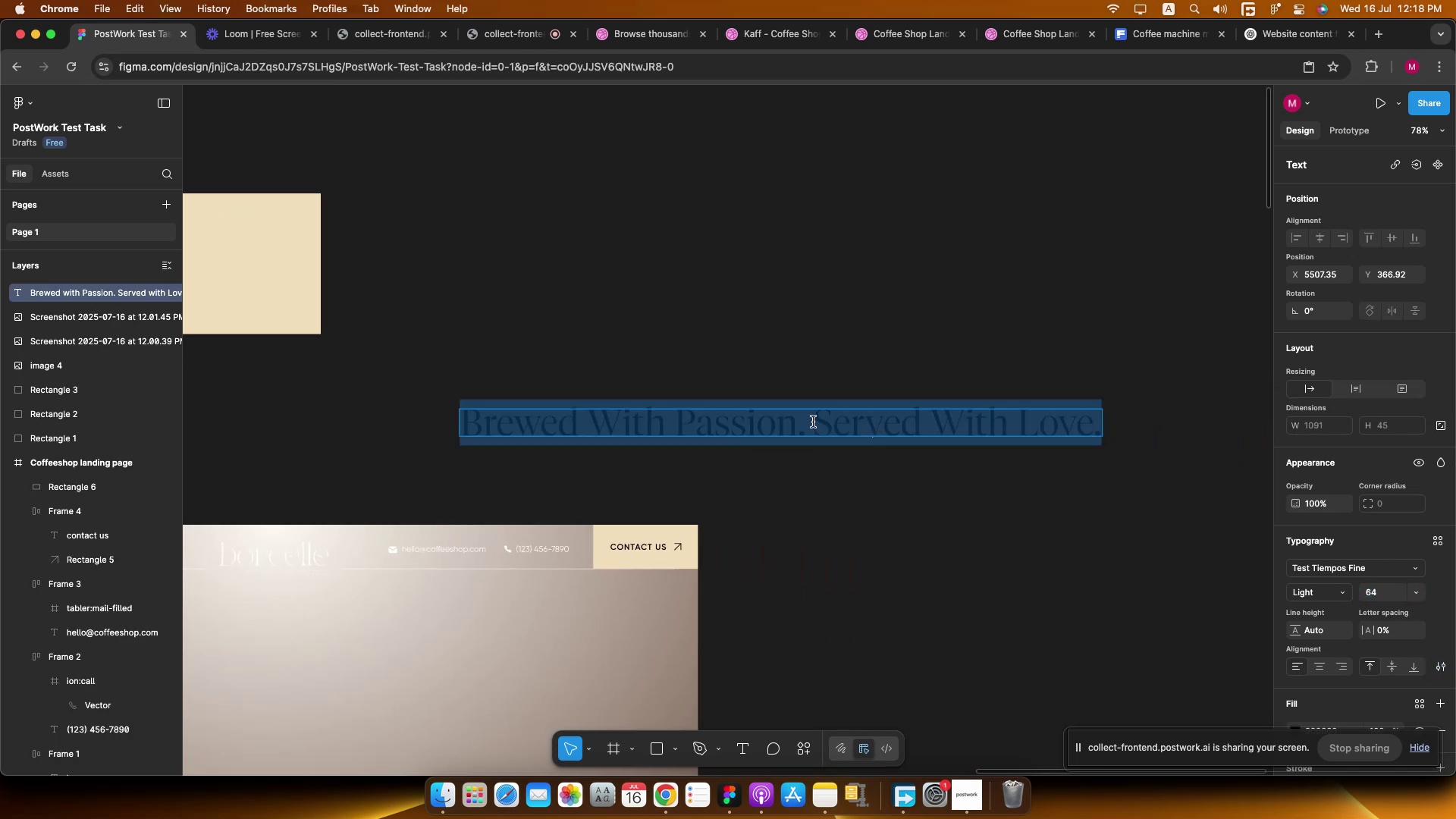 
left_click([1088, 500])
 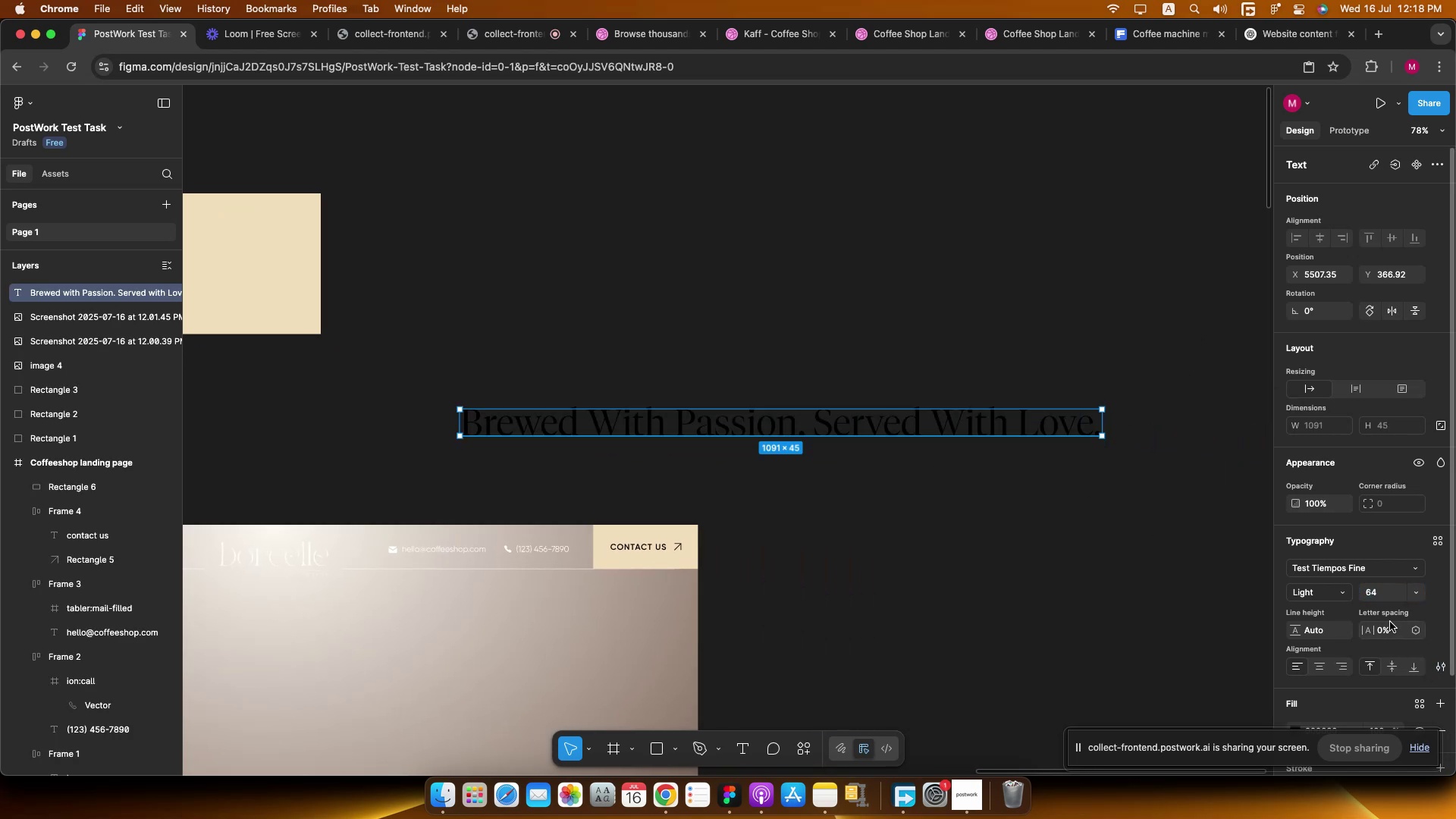 
key(ArrowDown)
 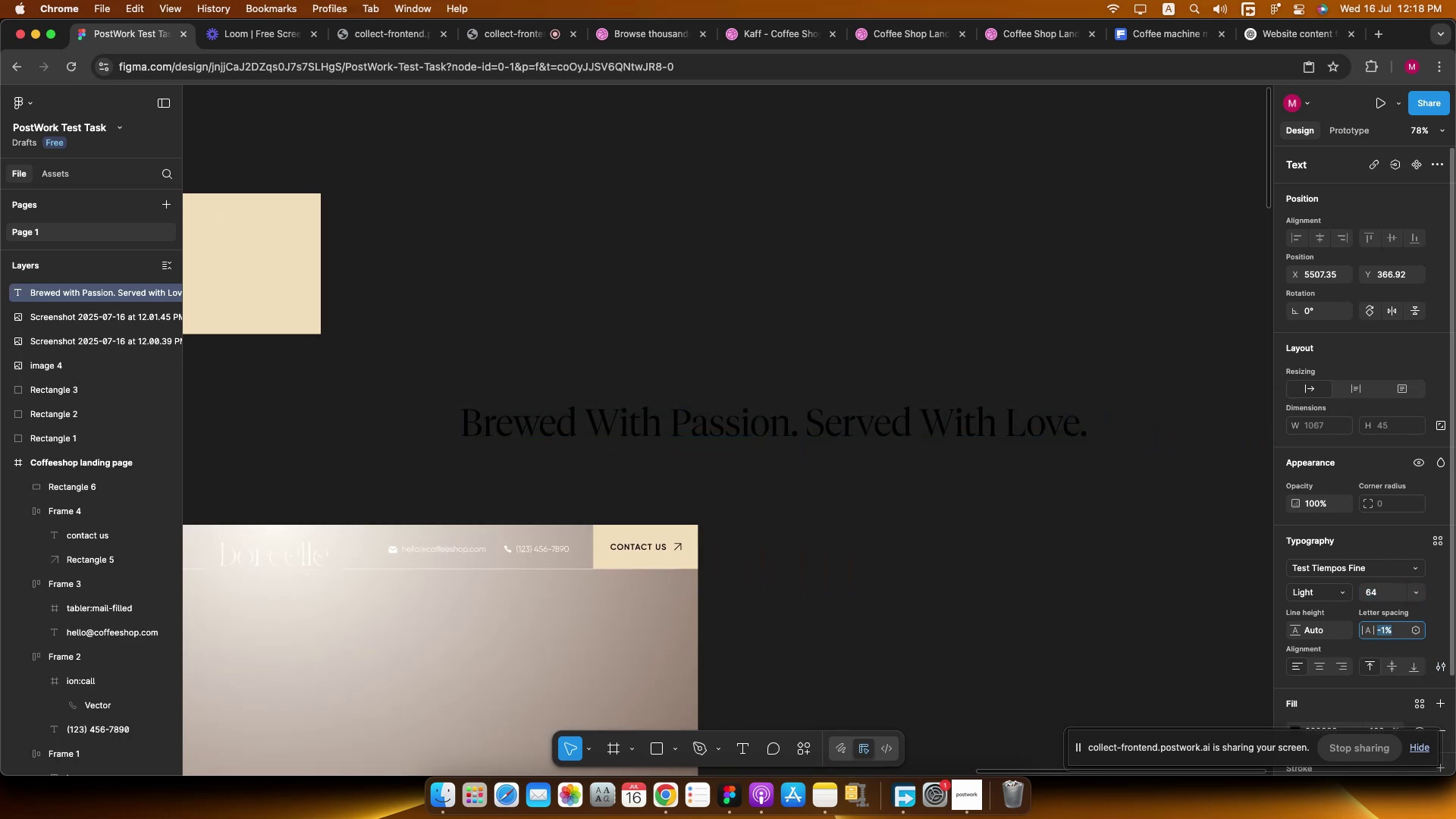 
key(ArrowDown)
 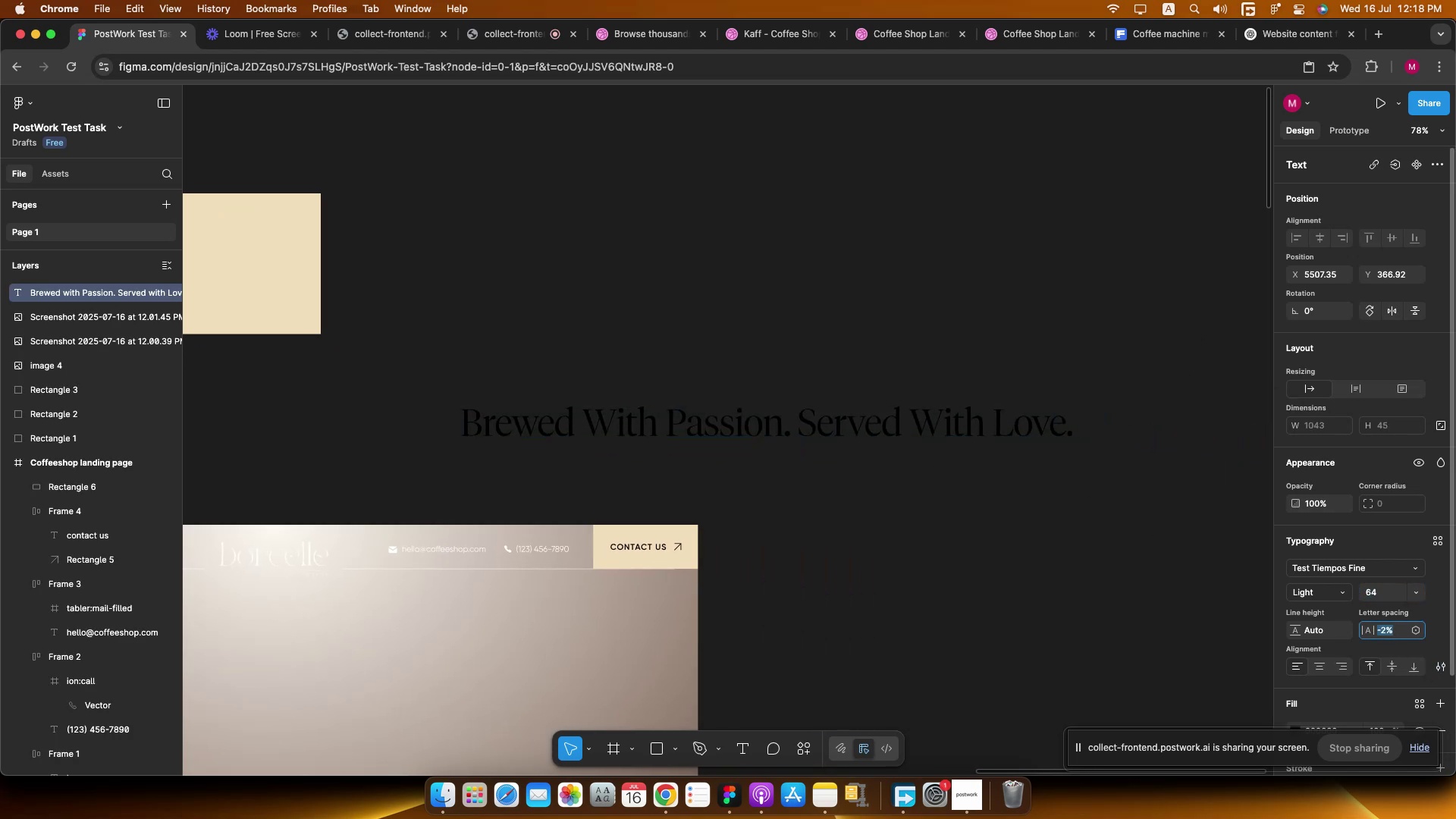 
key(ArrowDown)
 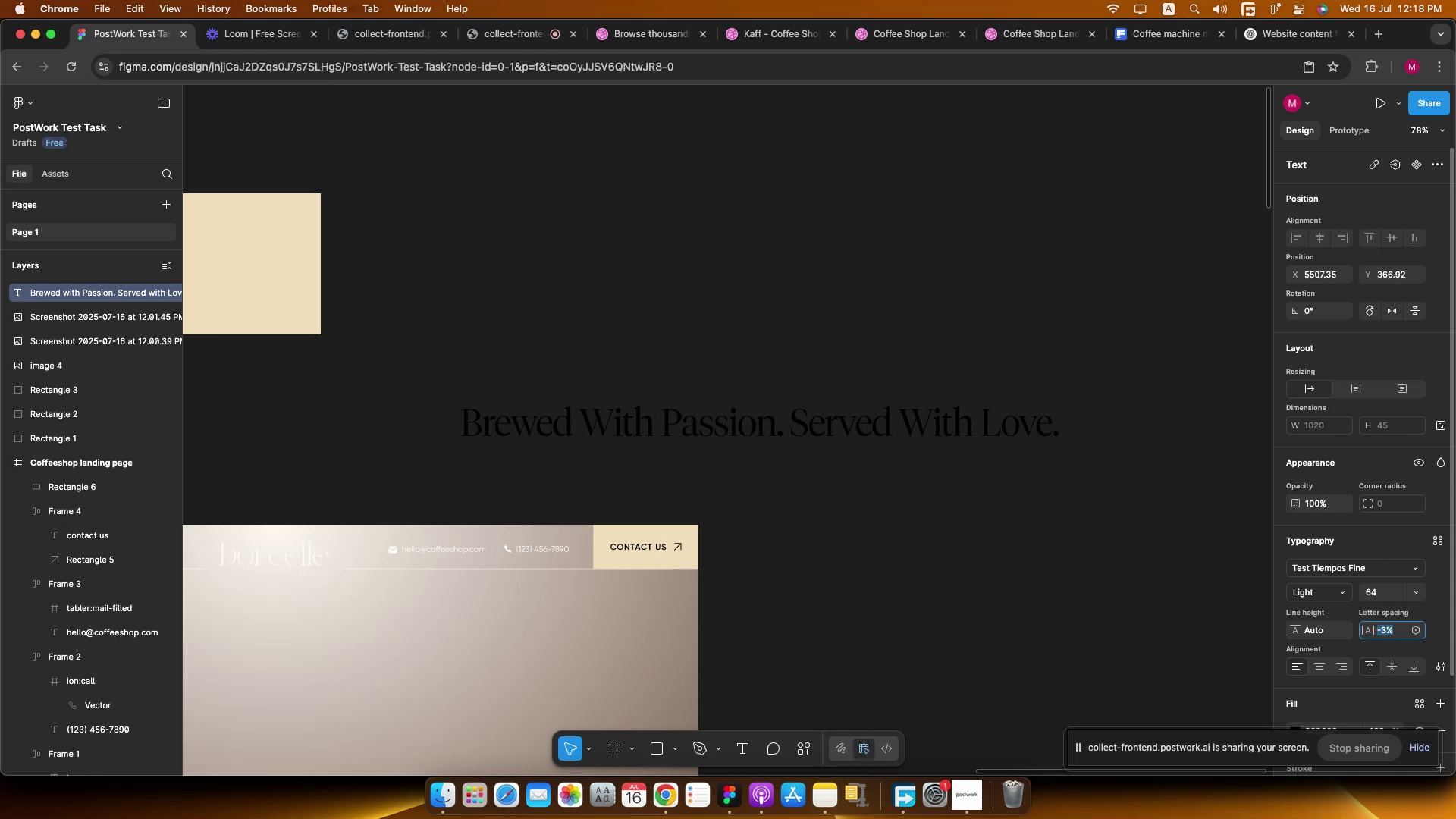 
key(ArrowDown)
 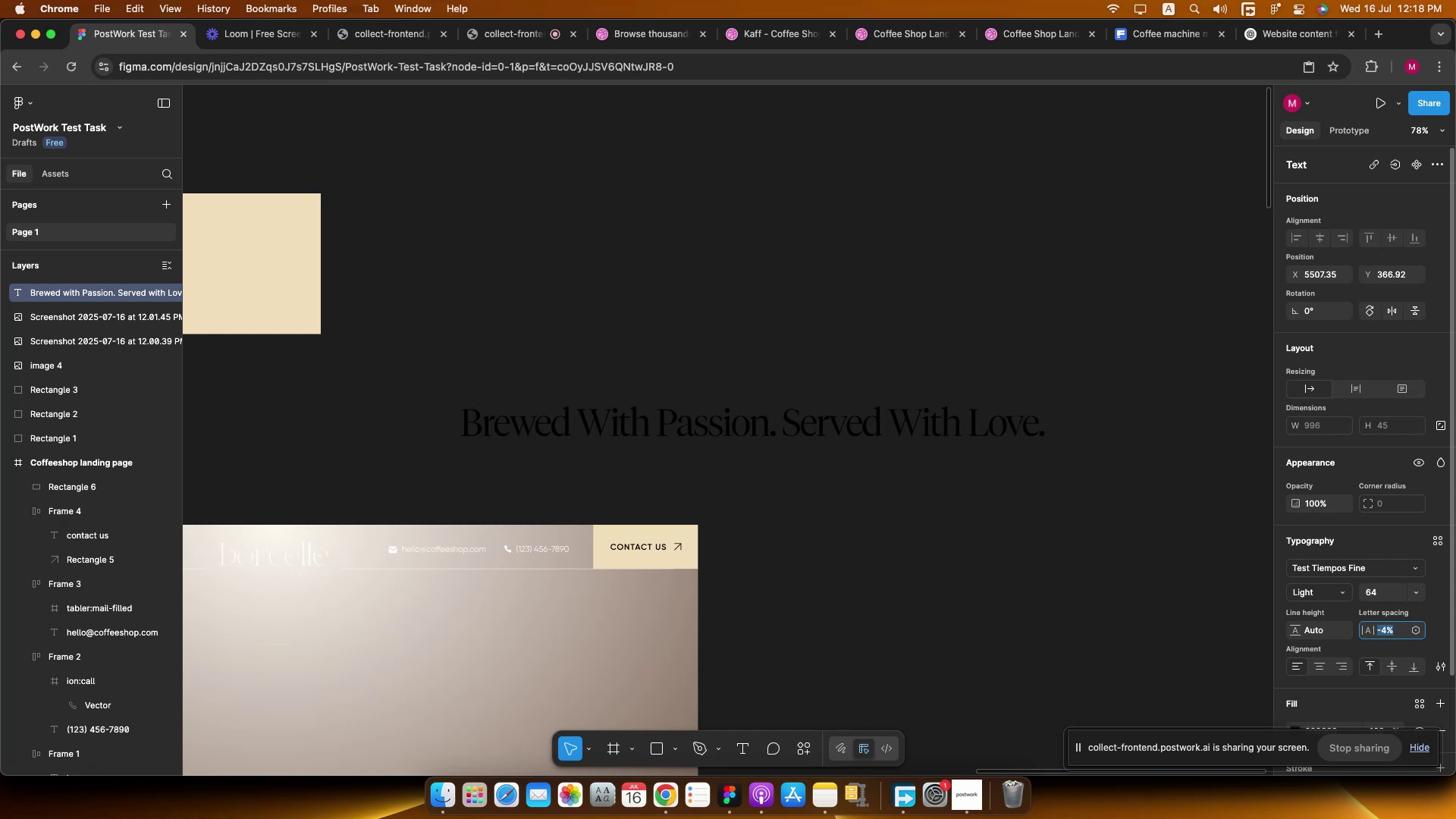 
key(ArrowUp)
 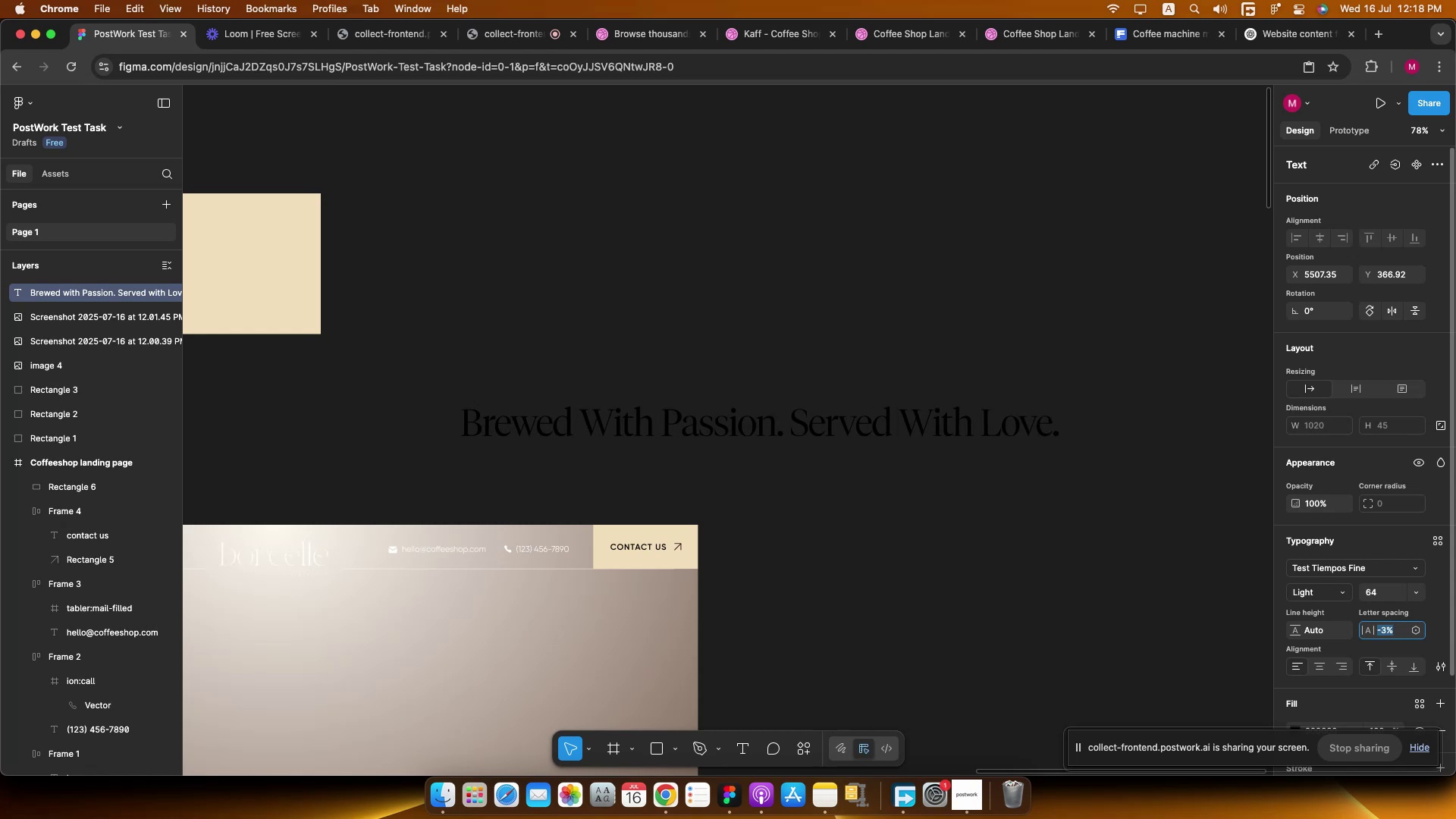 
key(ArrowUp)
 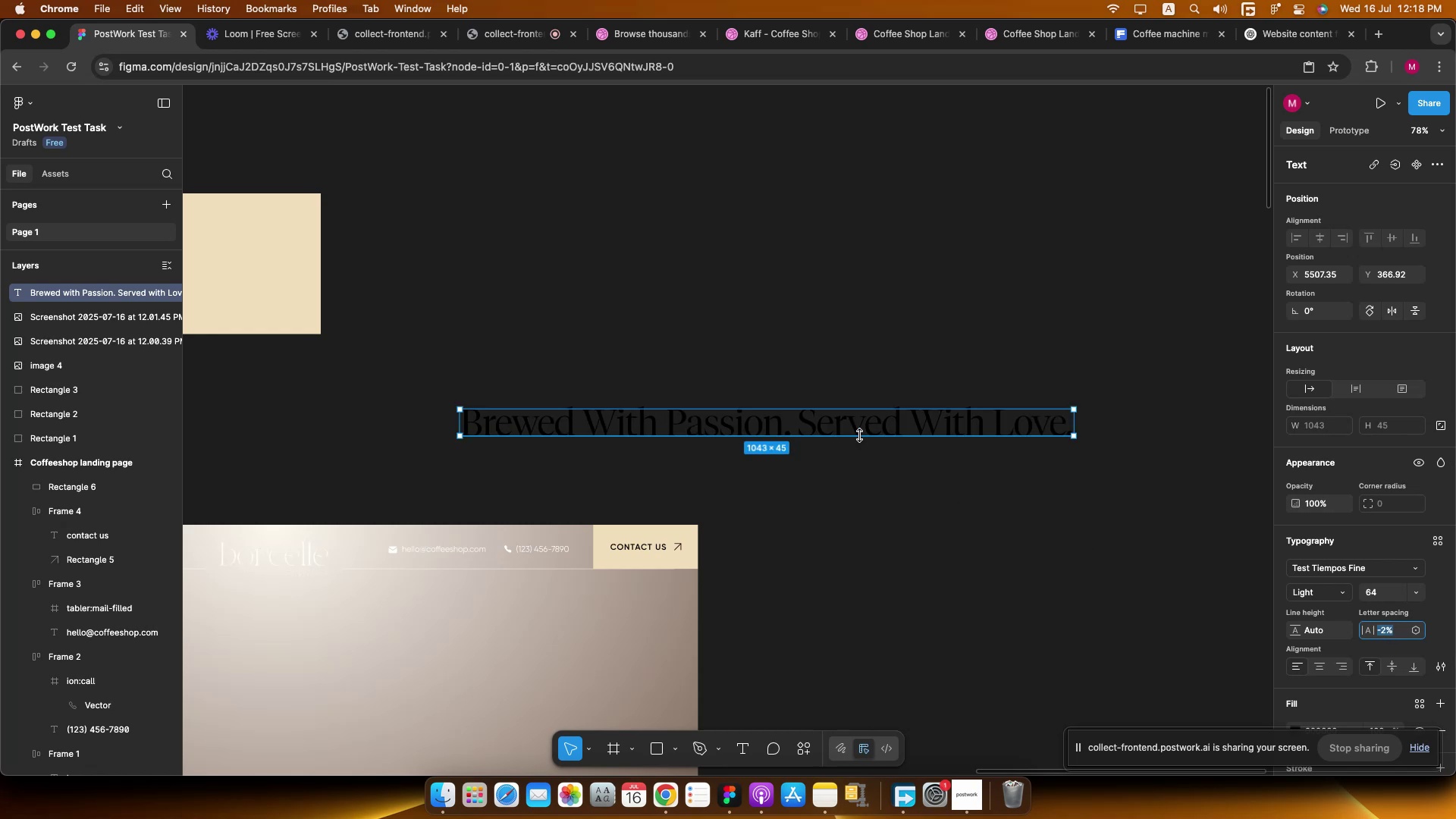 
double_click([860, 433])
 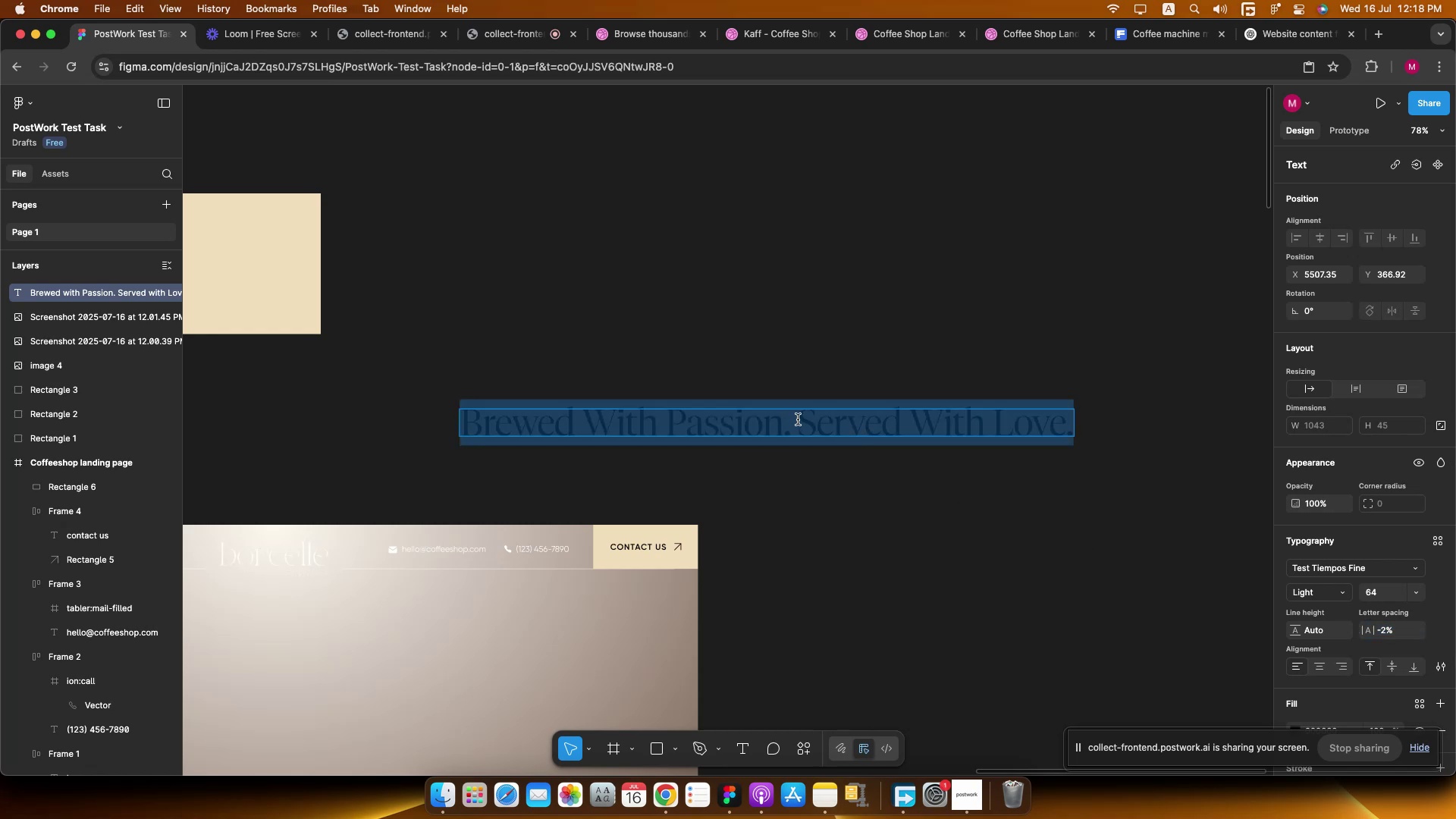 
left_click_drag(start_coordinate=[794, 419], to_coordinate=[1186, 421])
 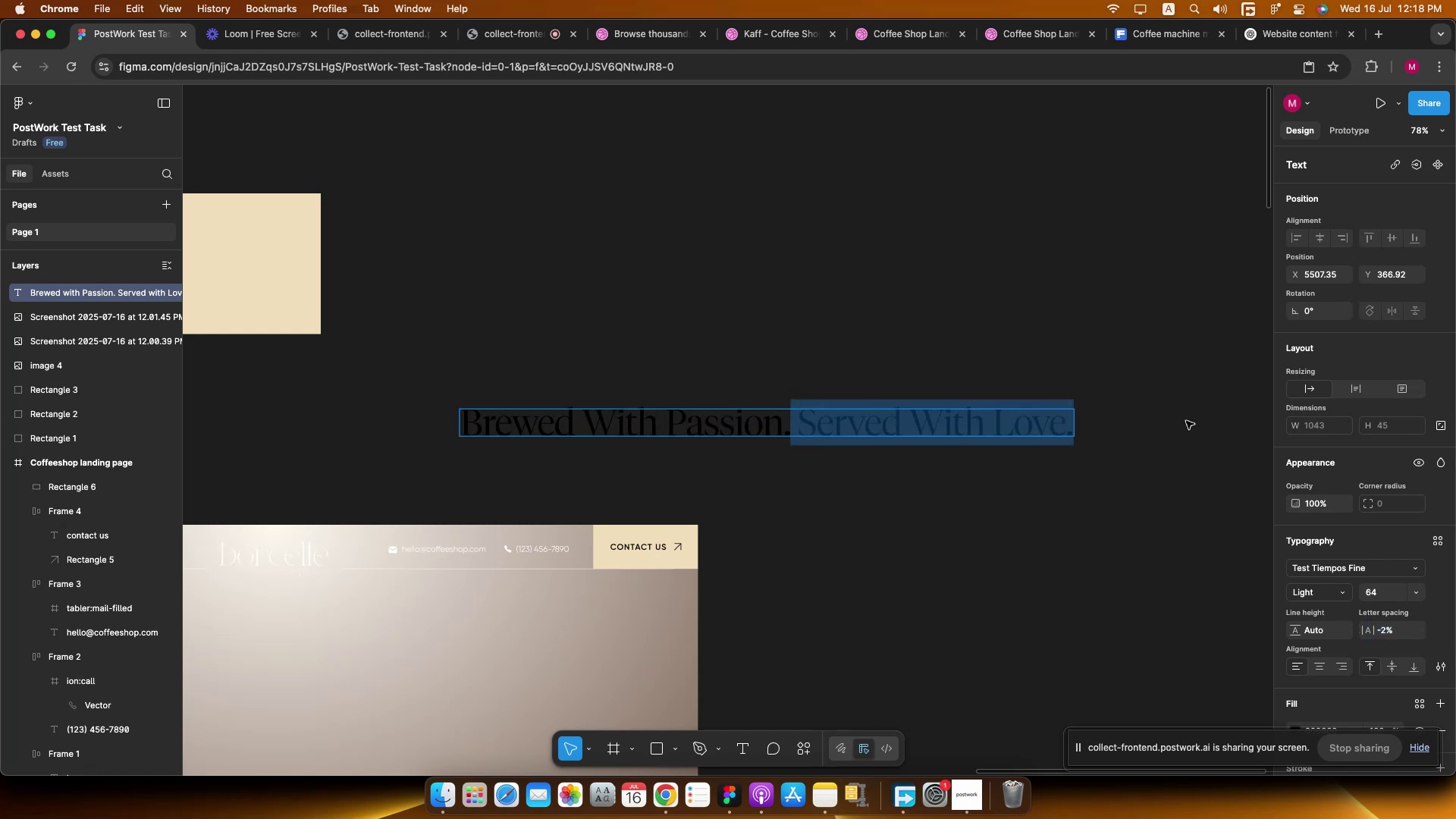 
key(Meta+X)
 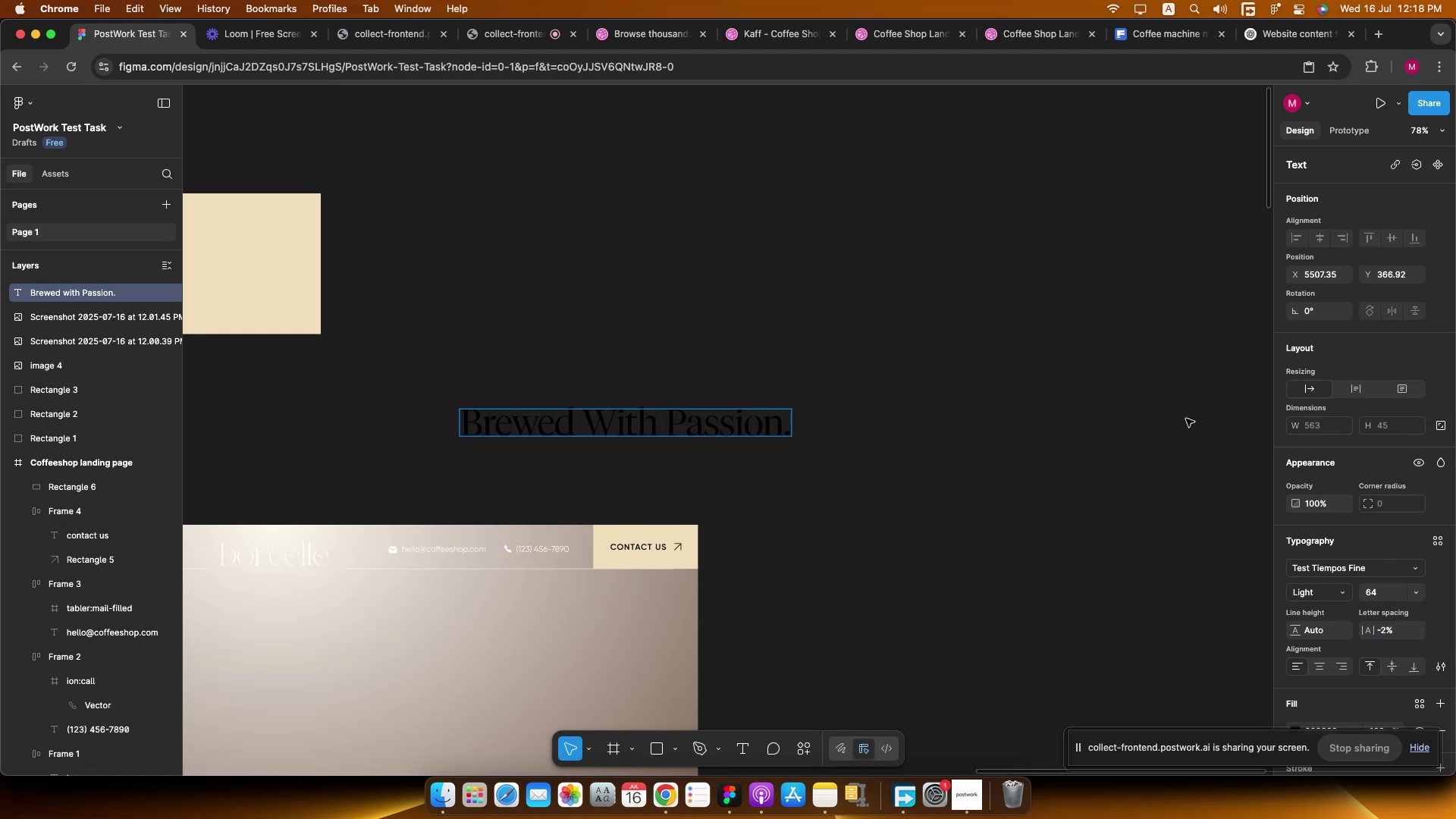 
left_click([980, 360])
 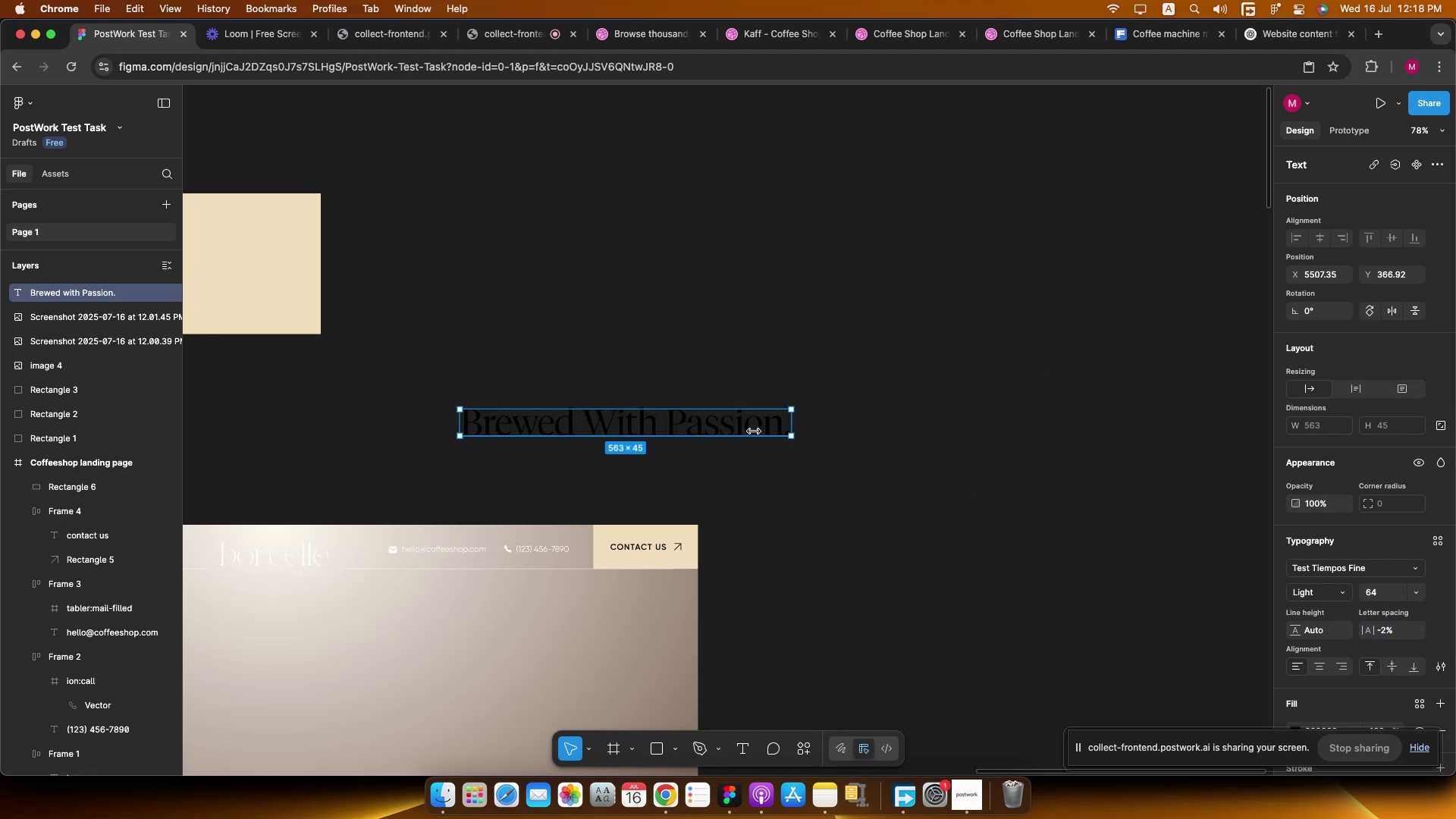 
key(Meta+V)
 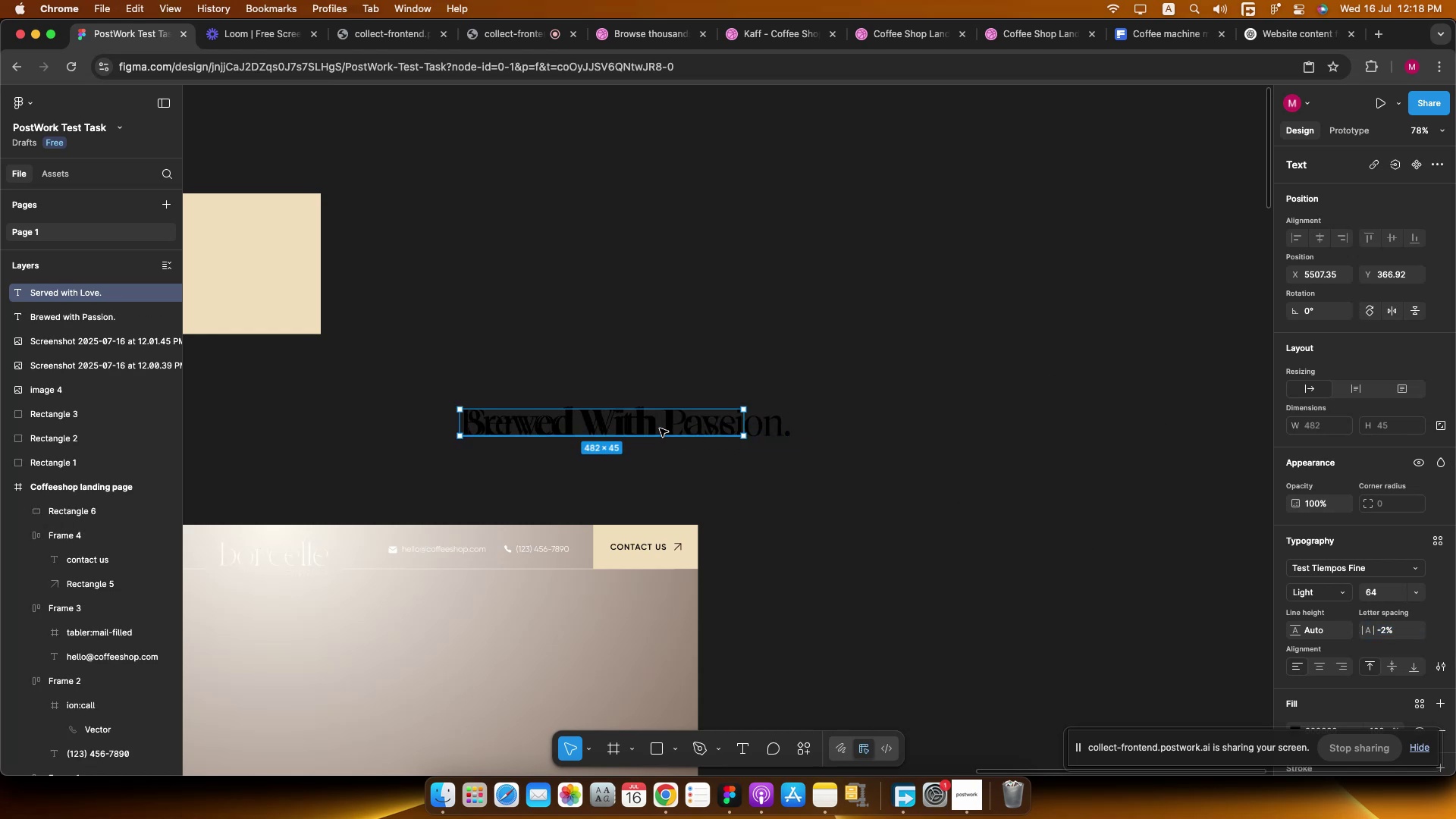 
hold_key(key=ShiftLeft, duration=1.33)
left_click_drag(start_coordinate=[659, 422], to_coordinate=[653, 463])
 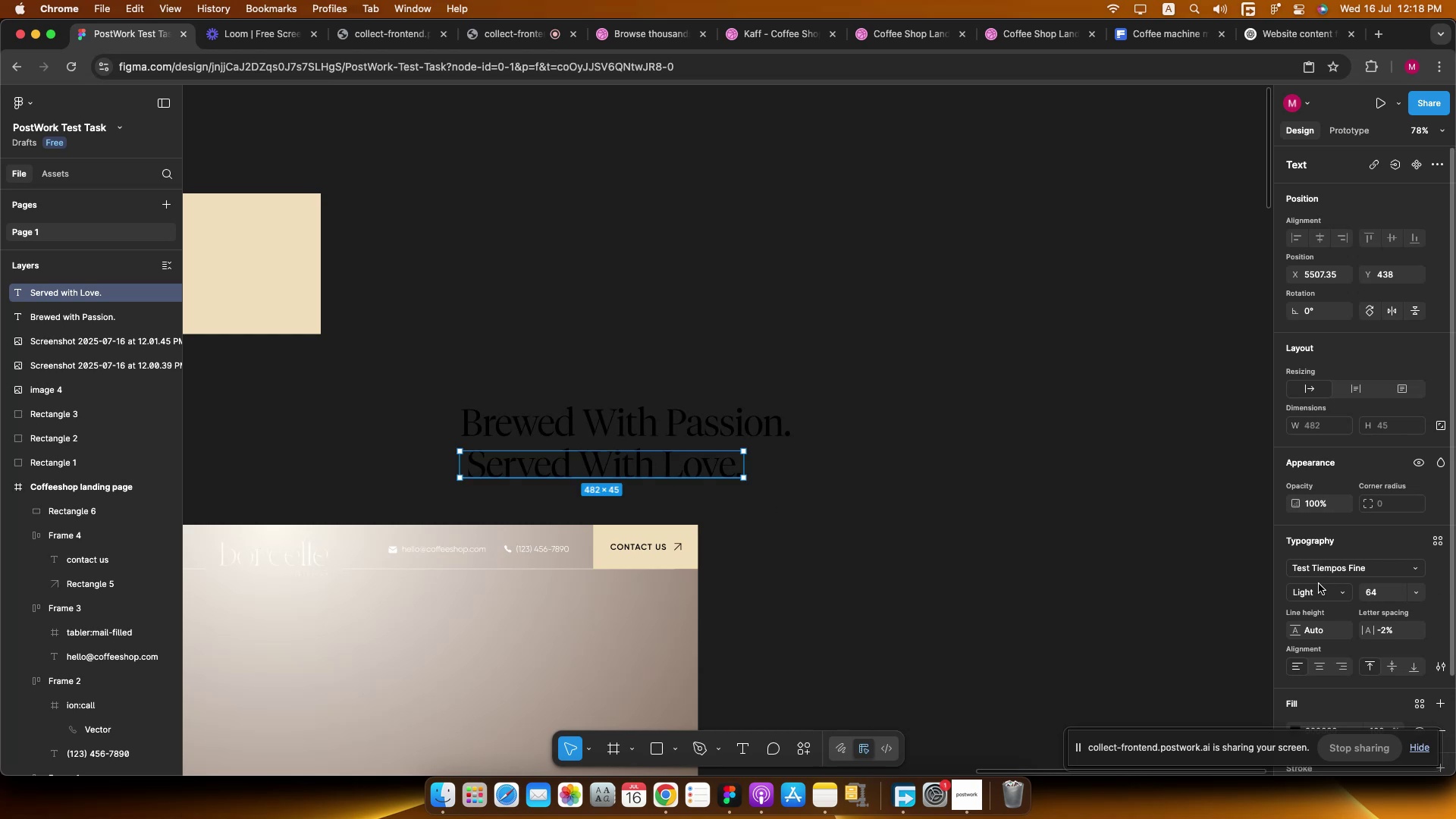 
left_click([1320, 590])
 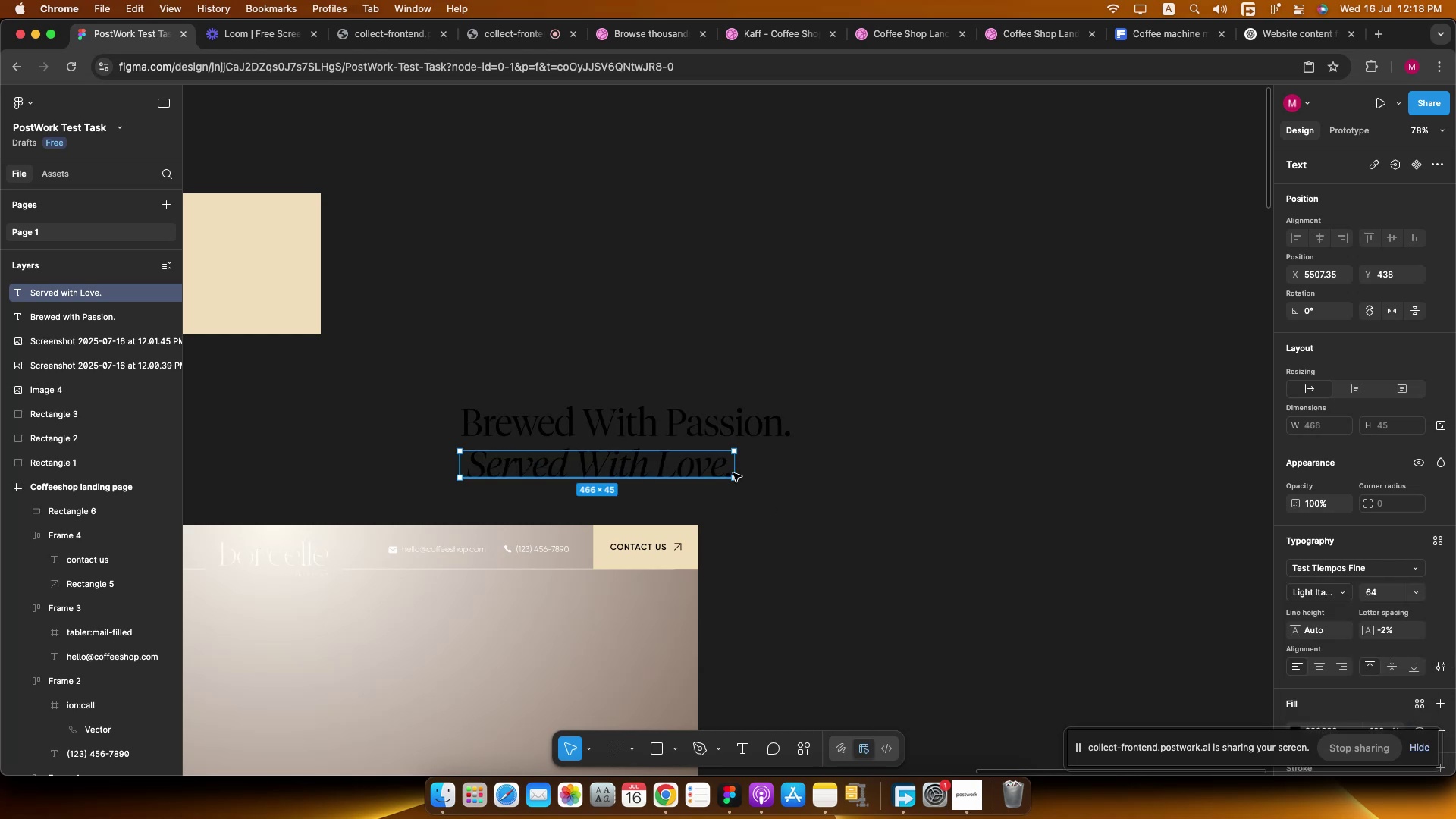 
left_click([1032, 346])
 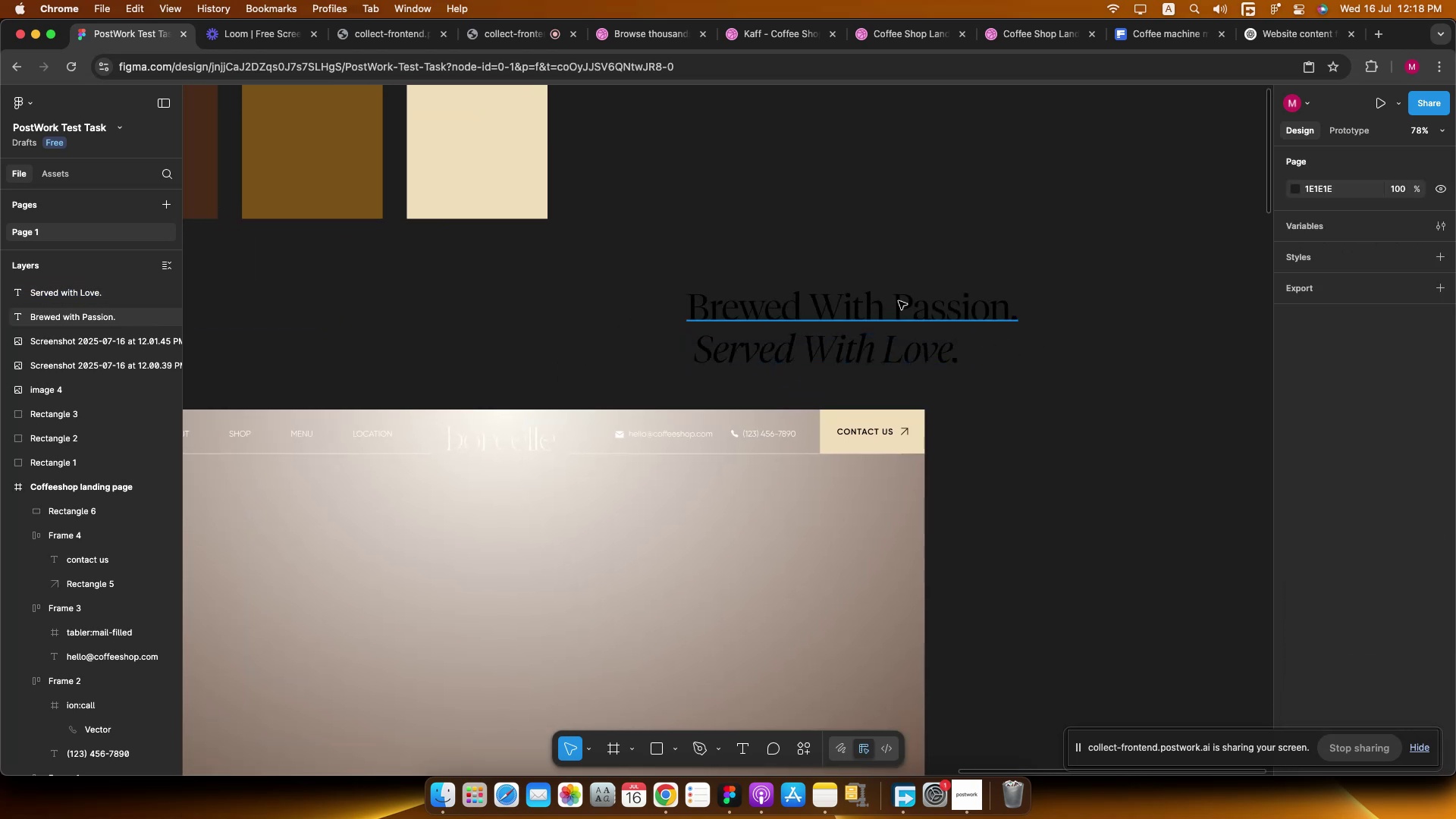 
left_click([895, 353])
 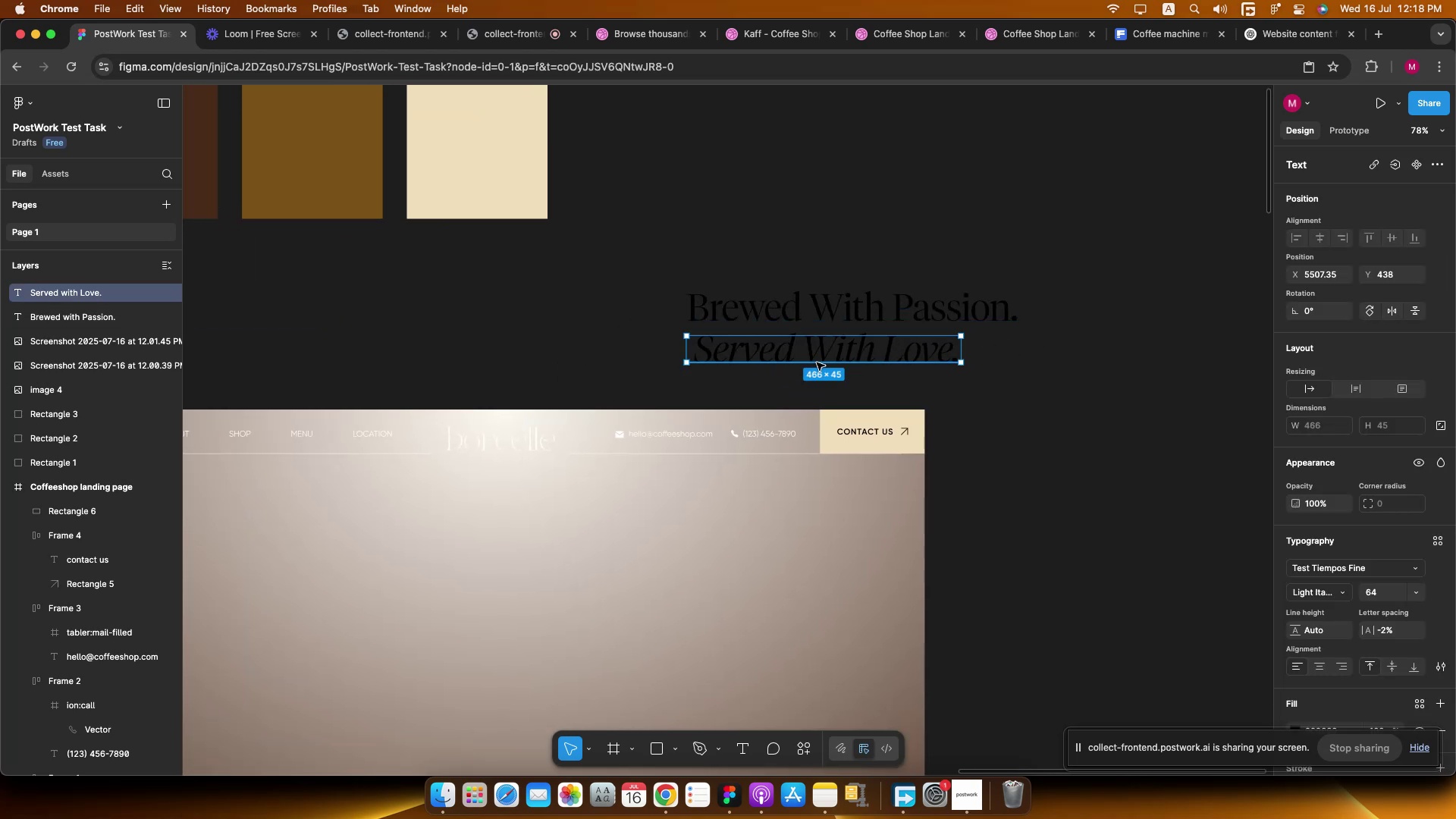 
double_click([817, 362])
 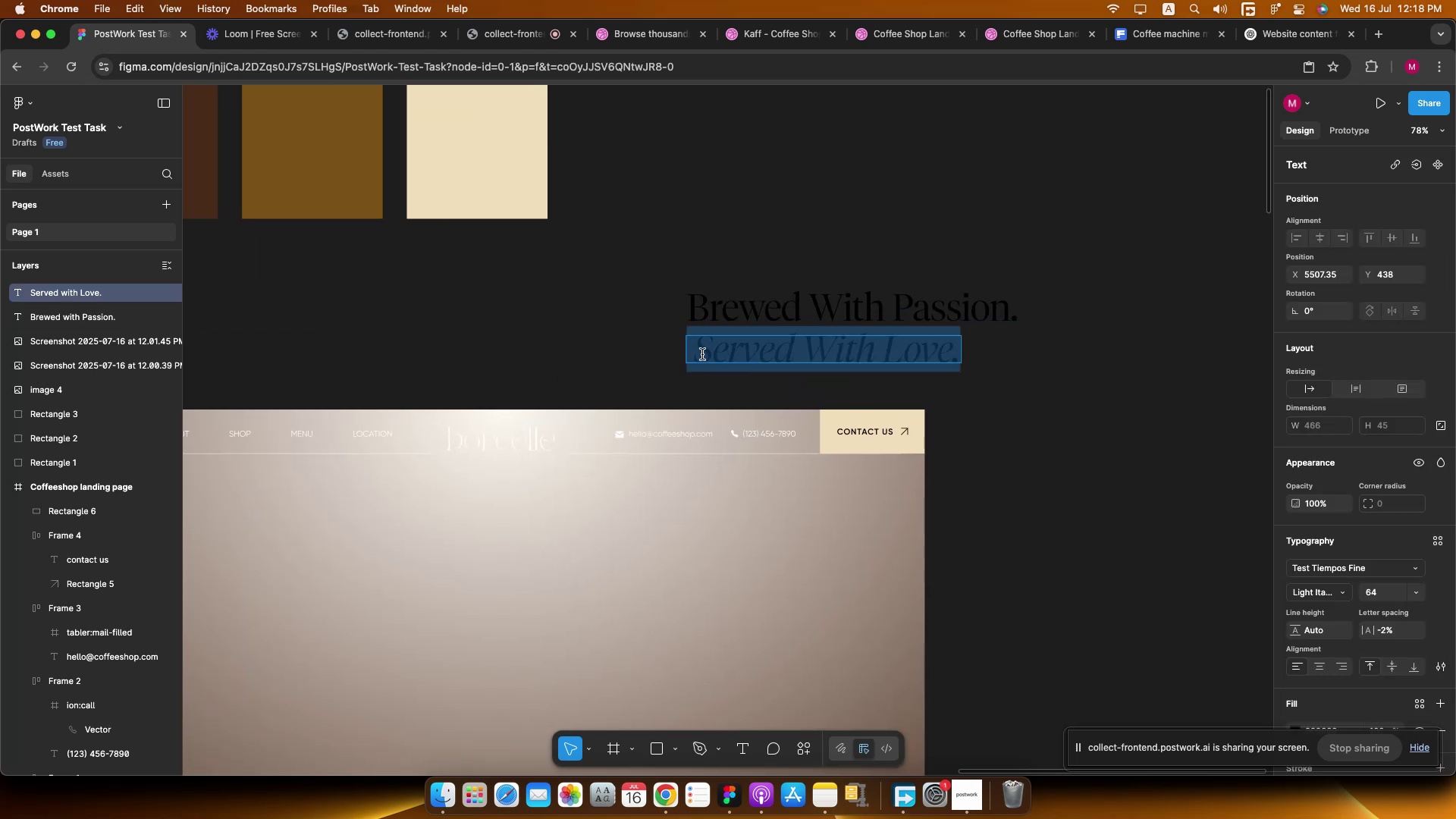 
left_click_drag(start_coordinate=[697, 354], to_coordinate=[679, 356])
 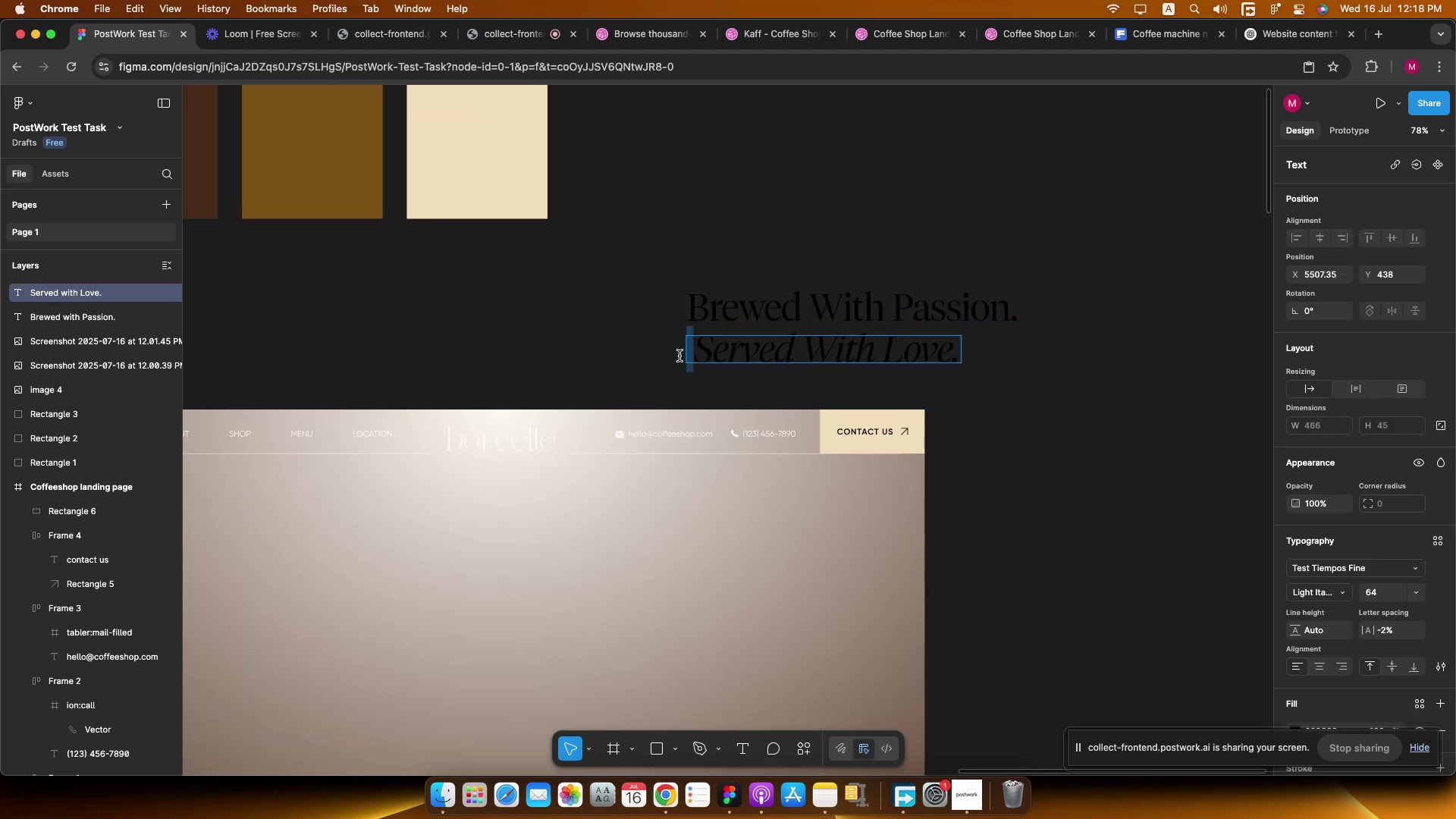 
key(Backspace)
 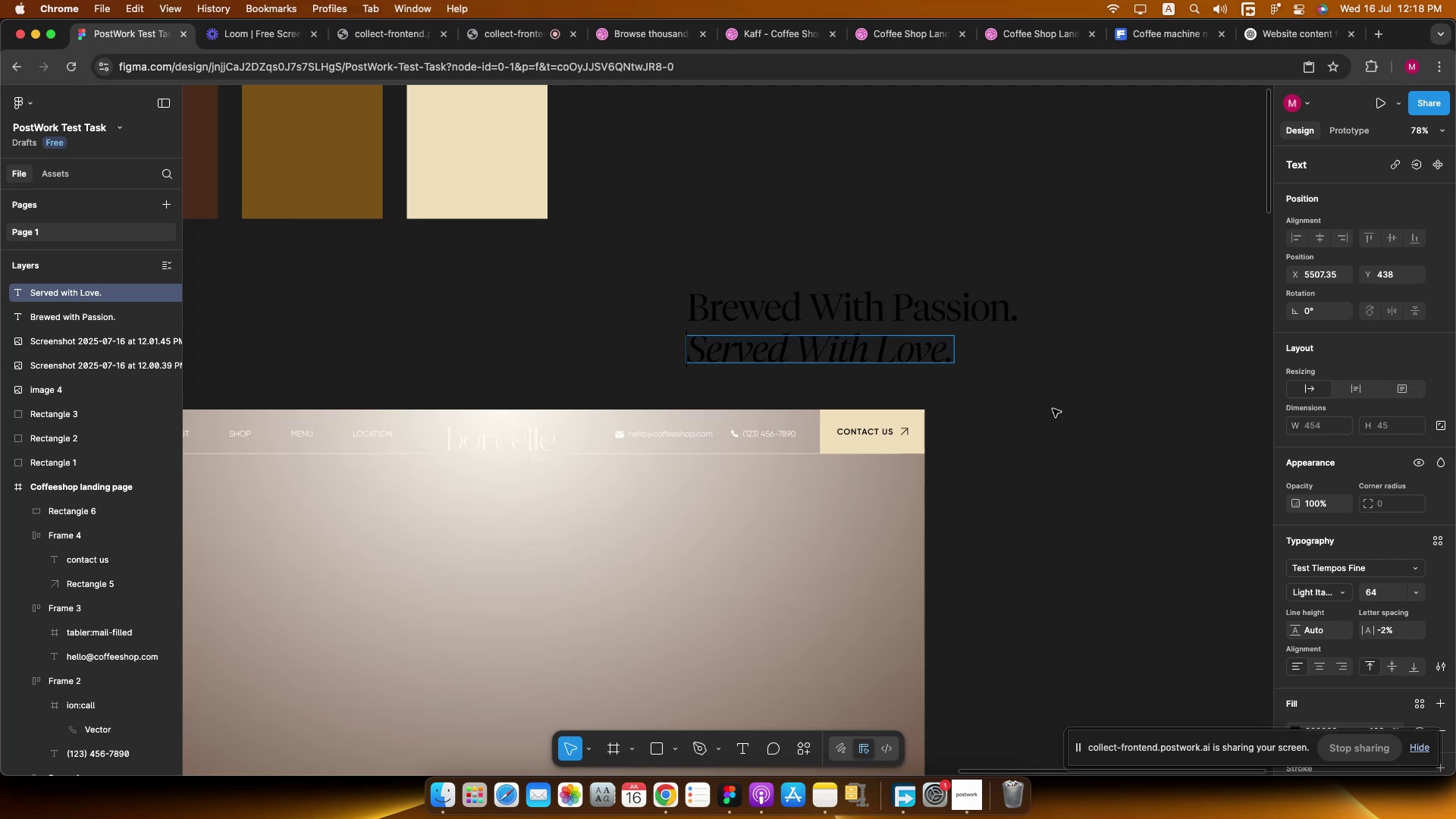 
left_click([1047, 406])
 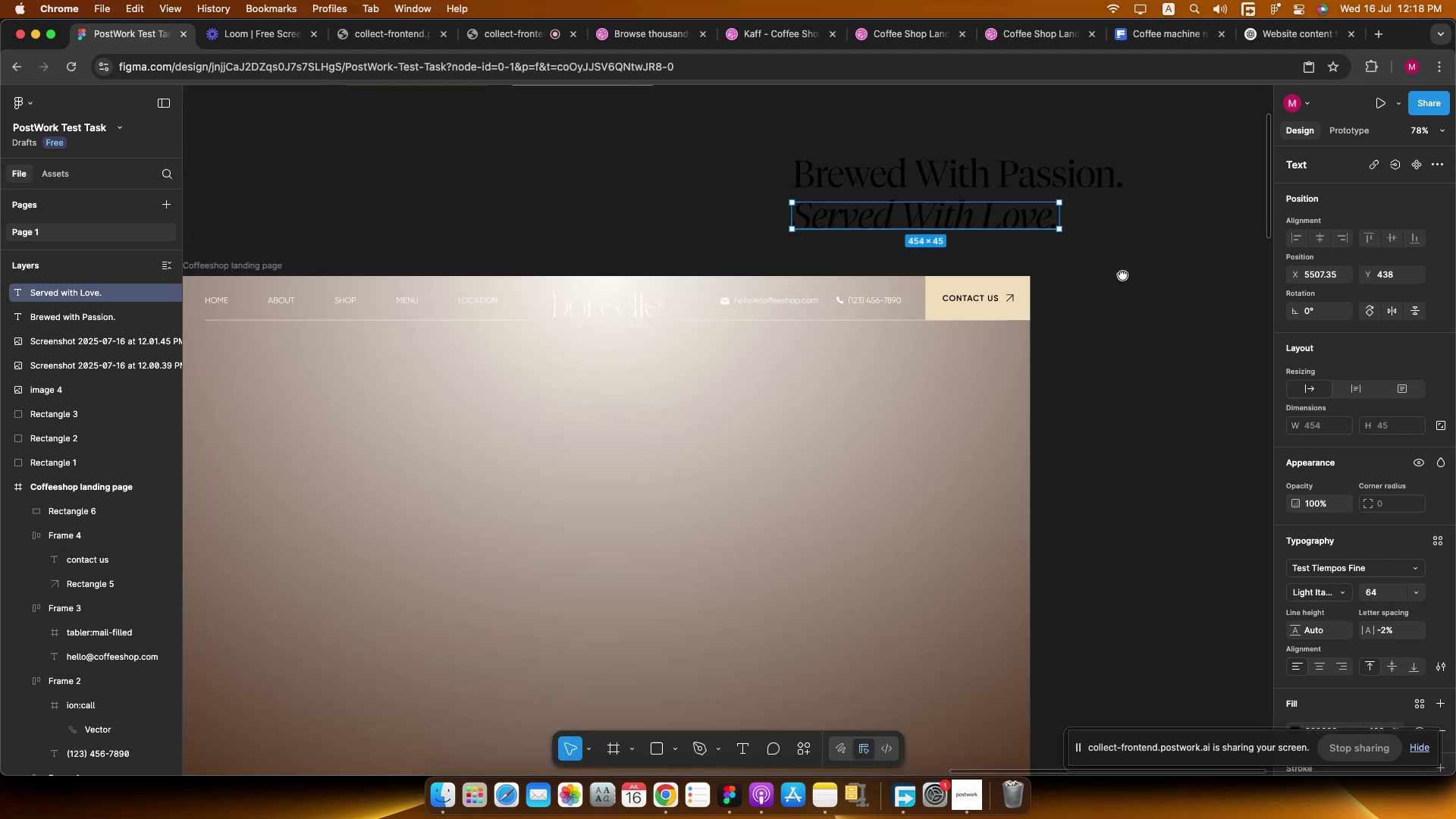 
hold_key(key=ShiftLeft, duration=0.5)
left_click([946, 187])
 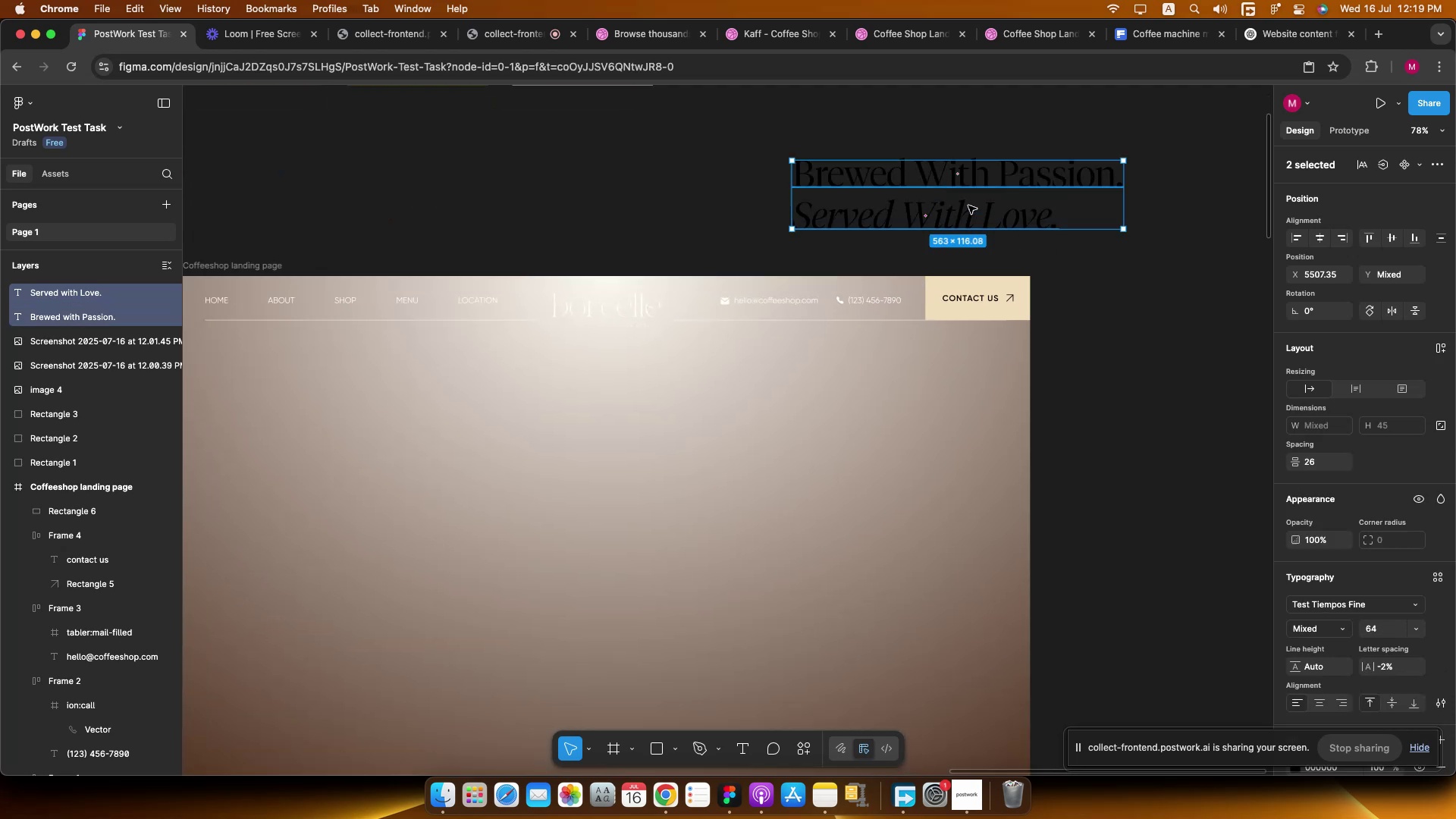 
hold_key(key=CommandLeft, duration=0.39)
scroll: coordinate [1367, 654], scroll_direction: down, amount: 20.0
 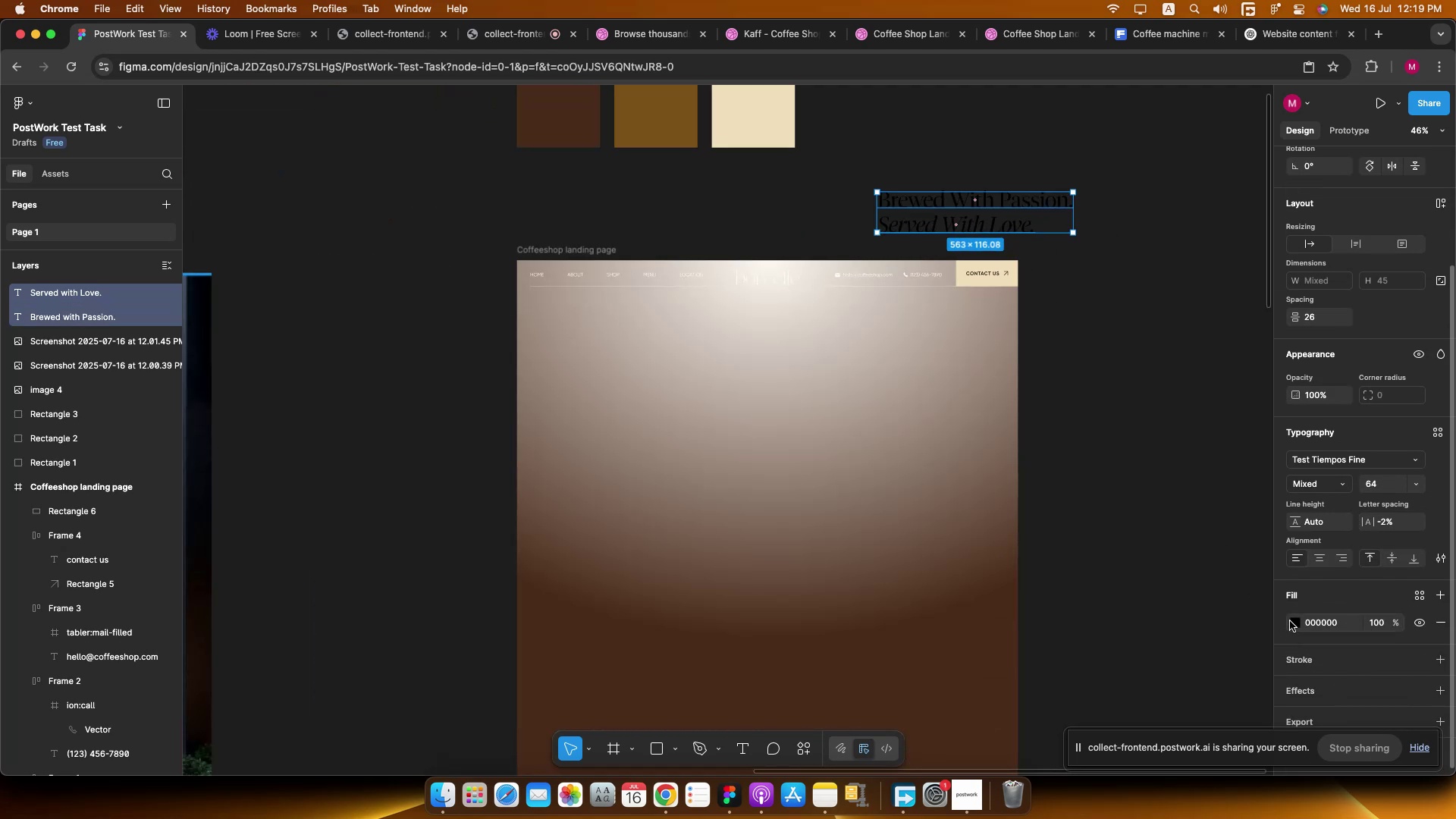 
left_click_drag(start_coordinate=[1166, 535], to_coordinate=[950, 359])
 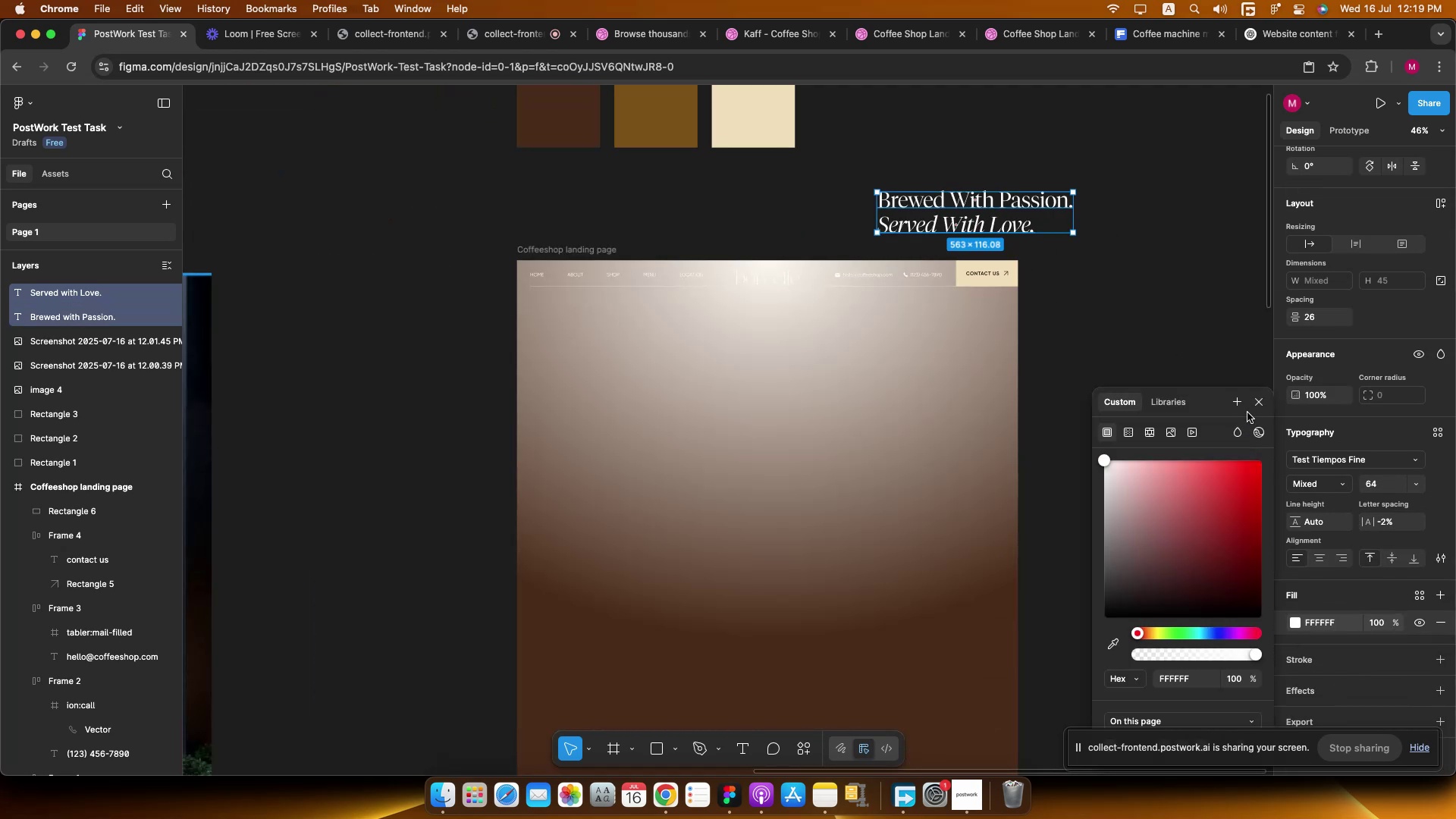 
left_click([1258, 400])
 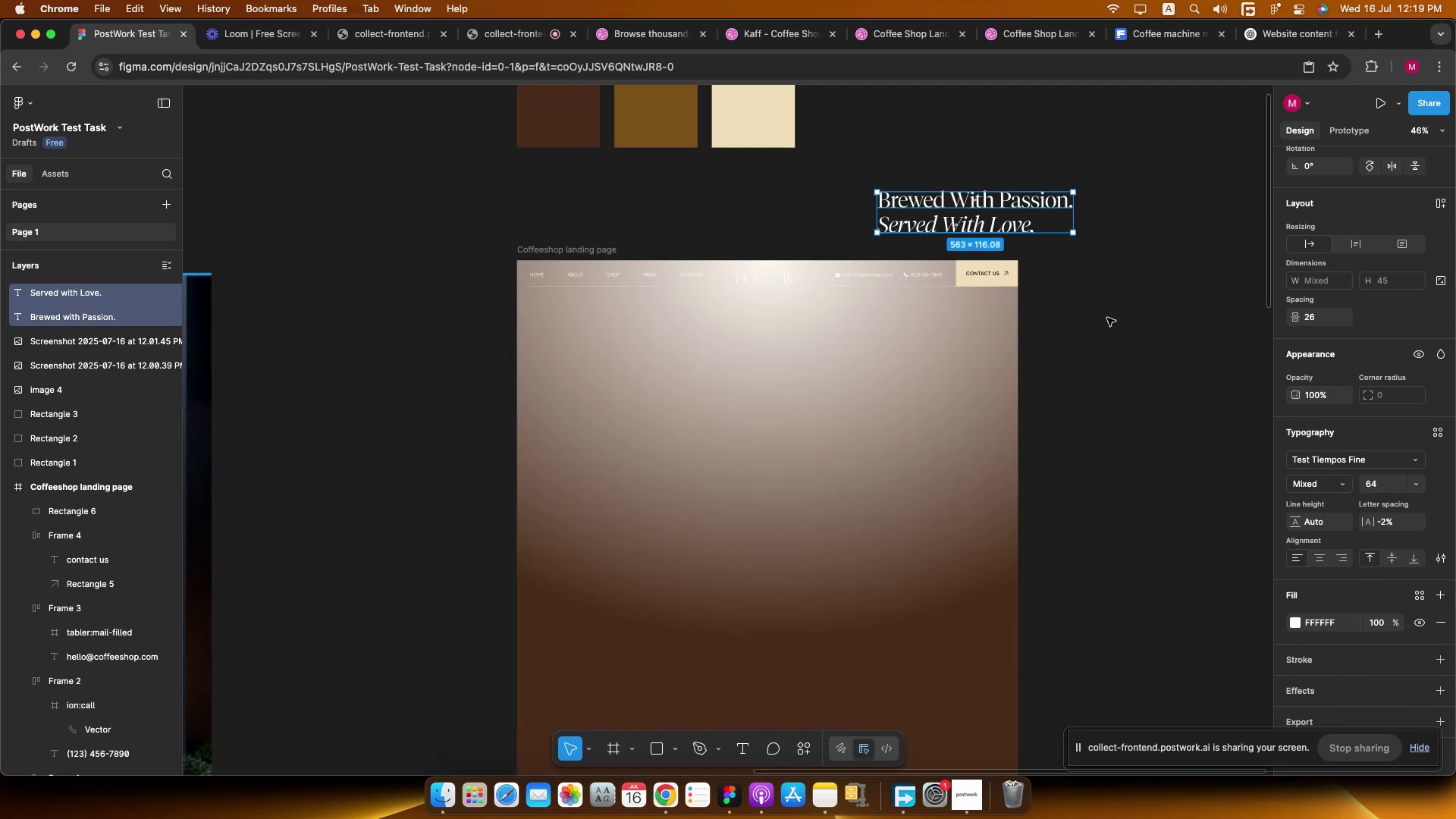 
key(Meta+CommandLeft)
 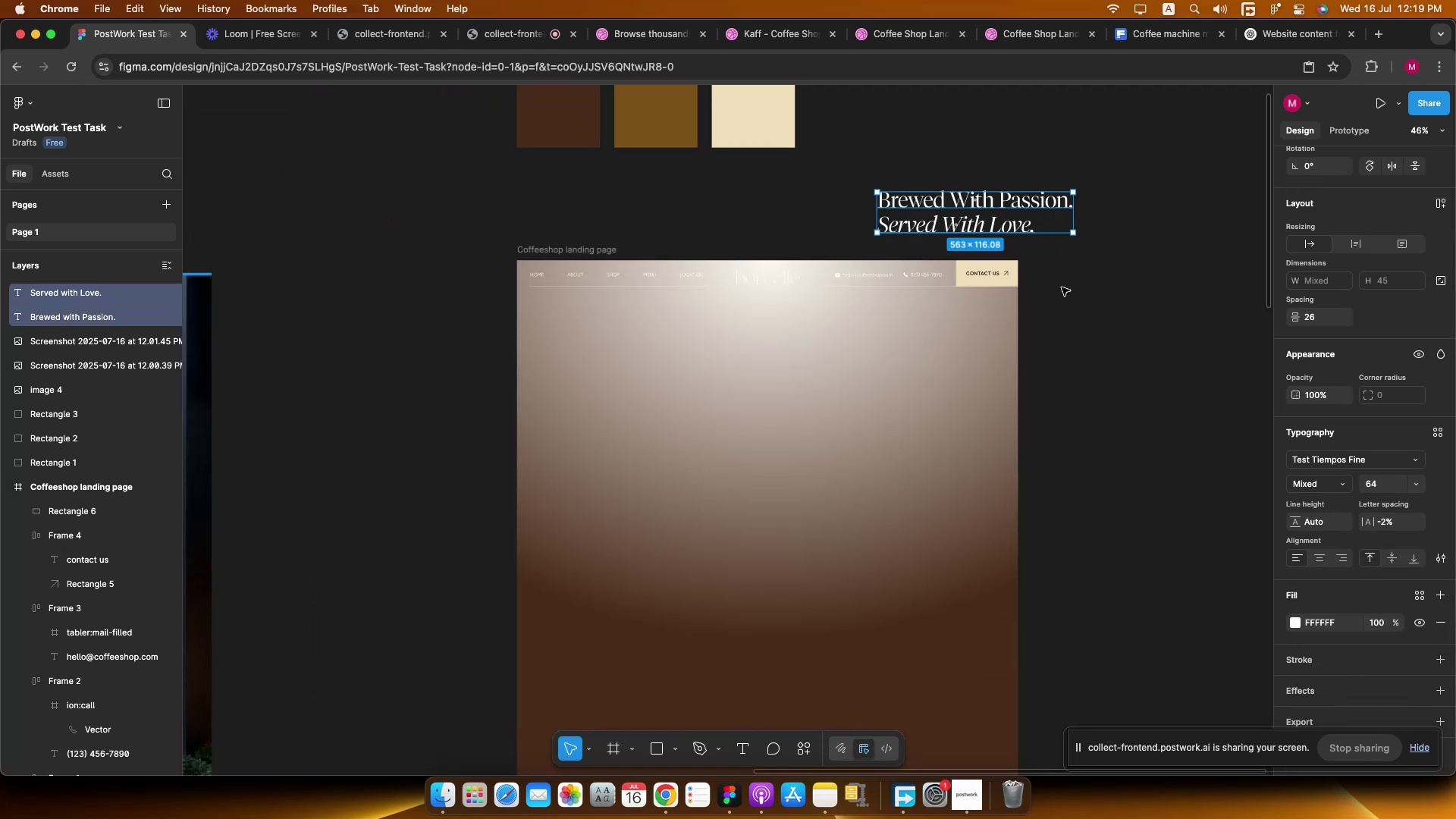 
scroll: coordinate [1062, 287], scroll_direction: up, amount: 2.0
 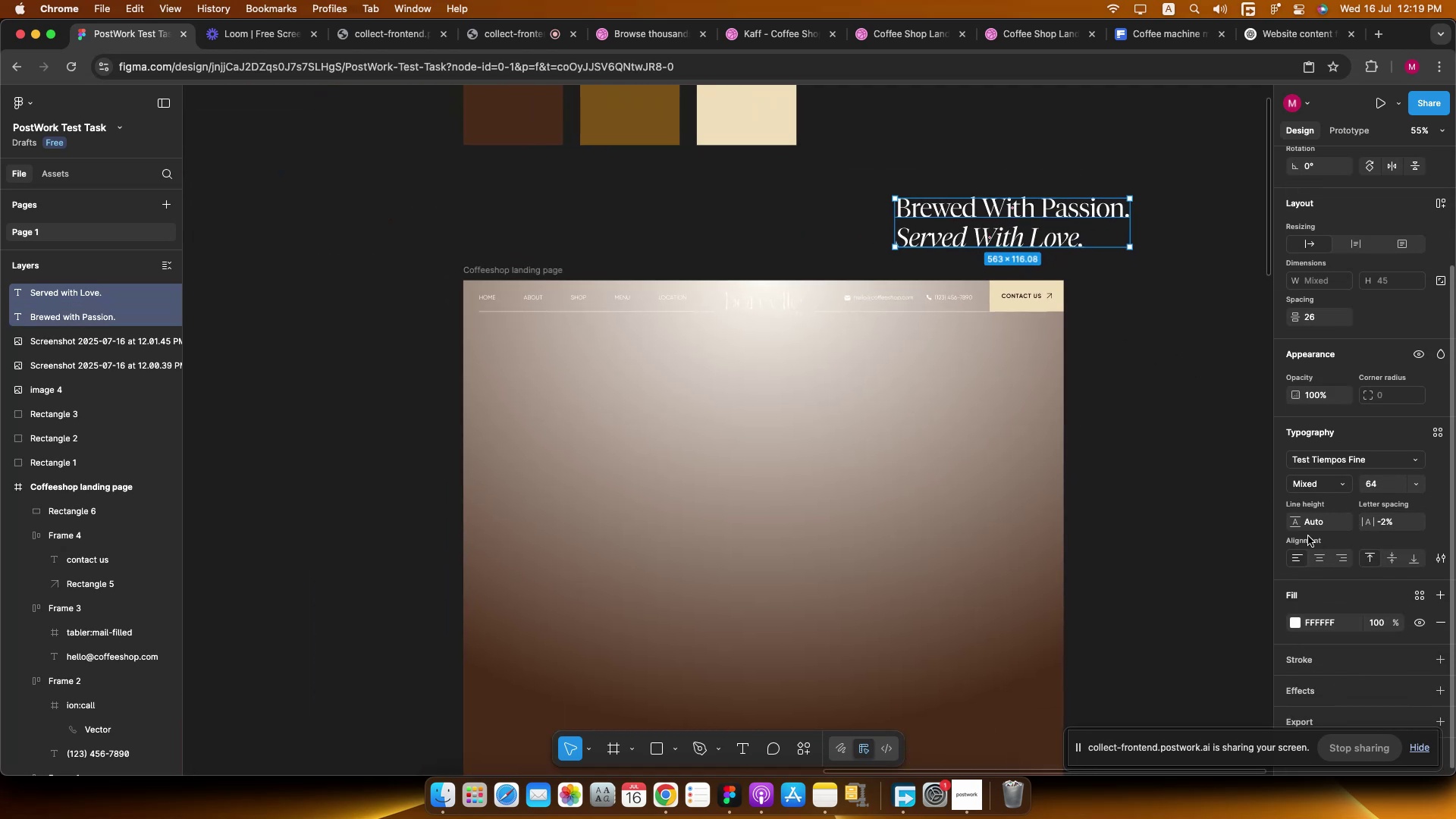 
left_click([1319, 556])
 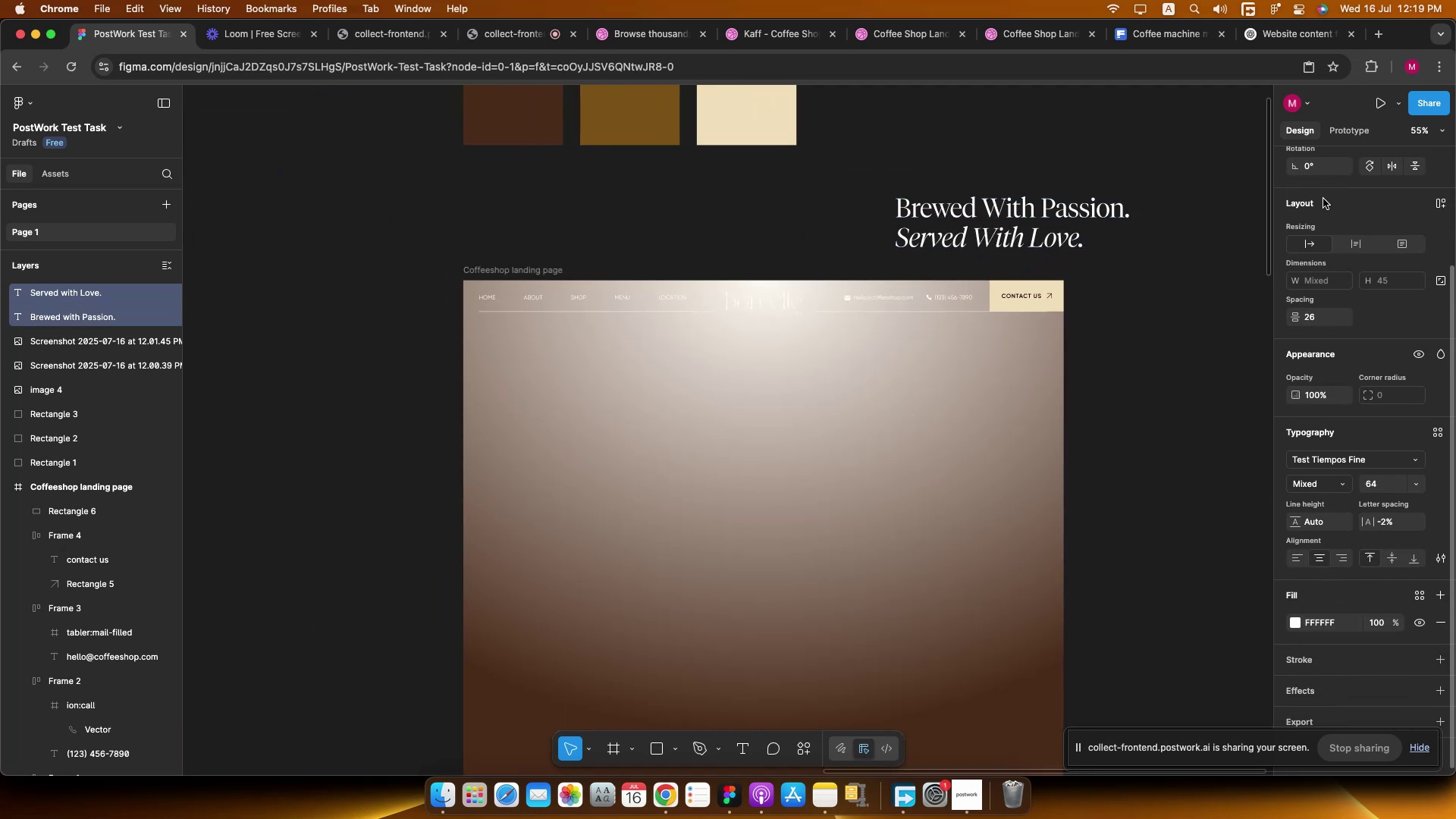 
scroll: coordinate [1314, 187], scroll_direction: up, amount: 7.0
 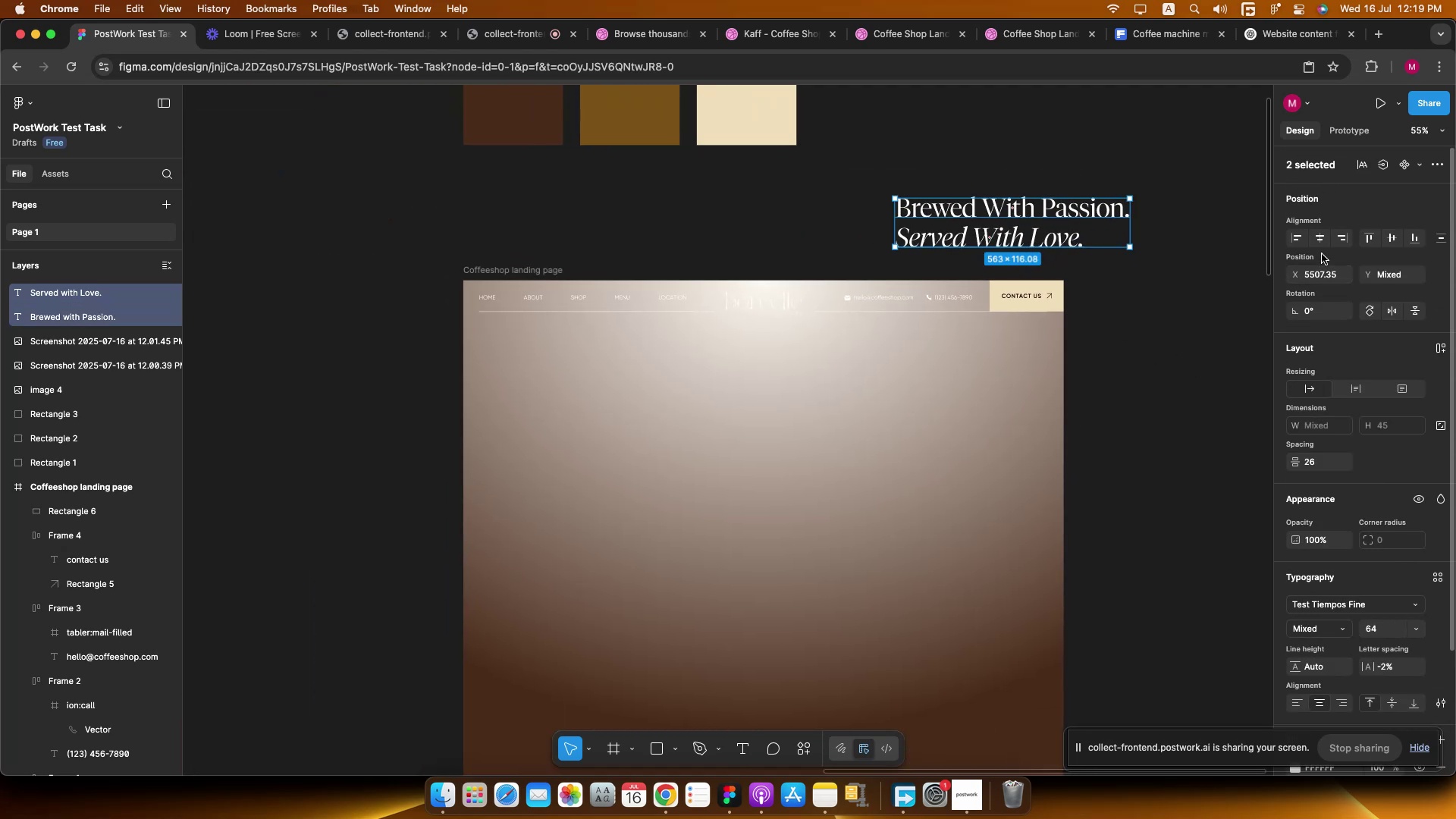 
left_click([1323, 238])
 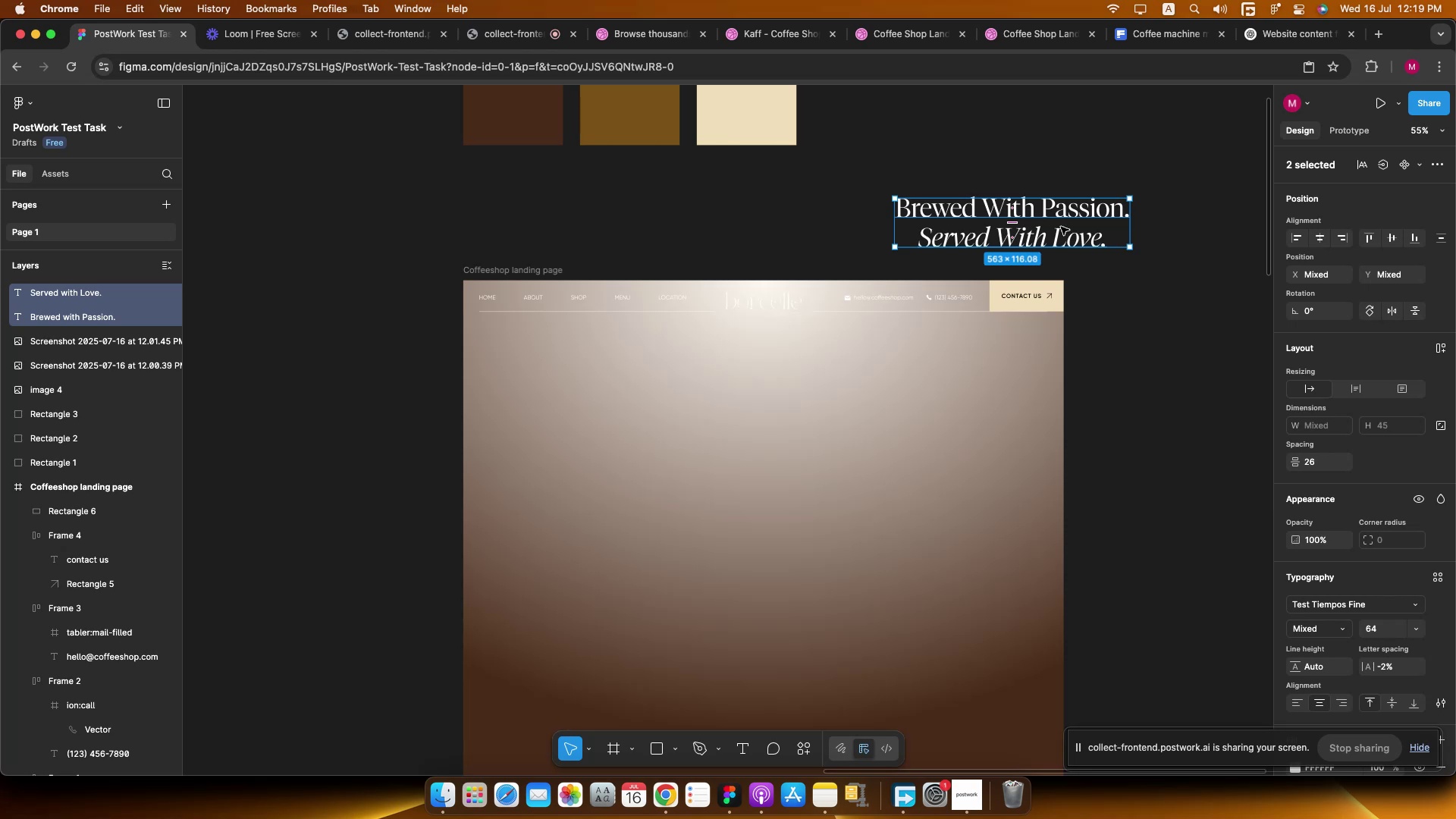 
left_click_drag(start_coordinate=[1063, 226], to_coordinate=[814, 561])
 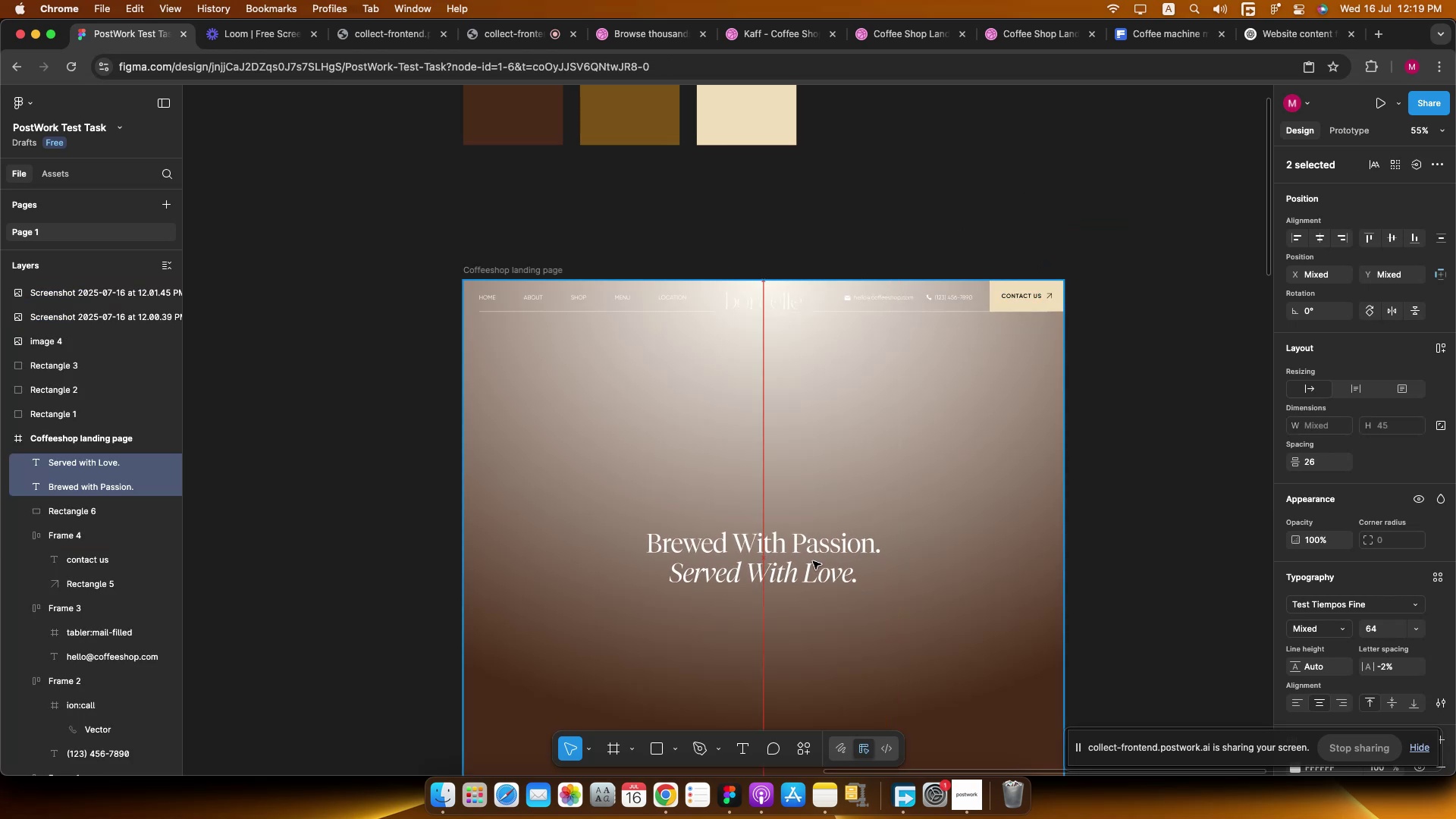 
hold_key(key=CommandLeft, duration=0.49)
scroll: coordinate [812, 566], scroll_direction: up, amount: 3.0
 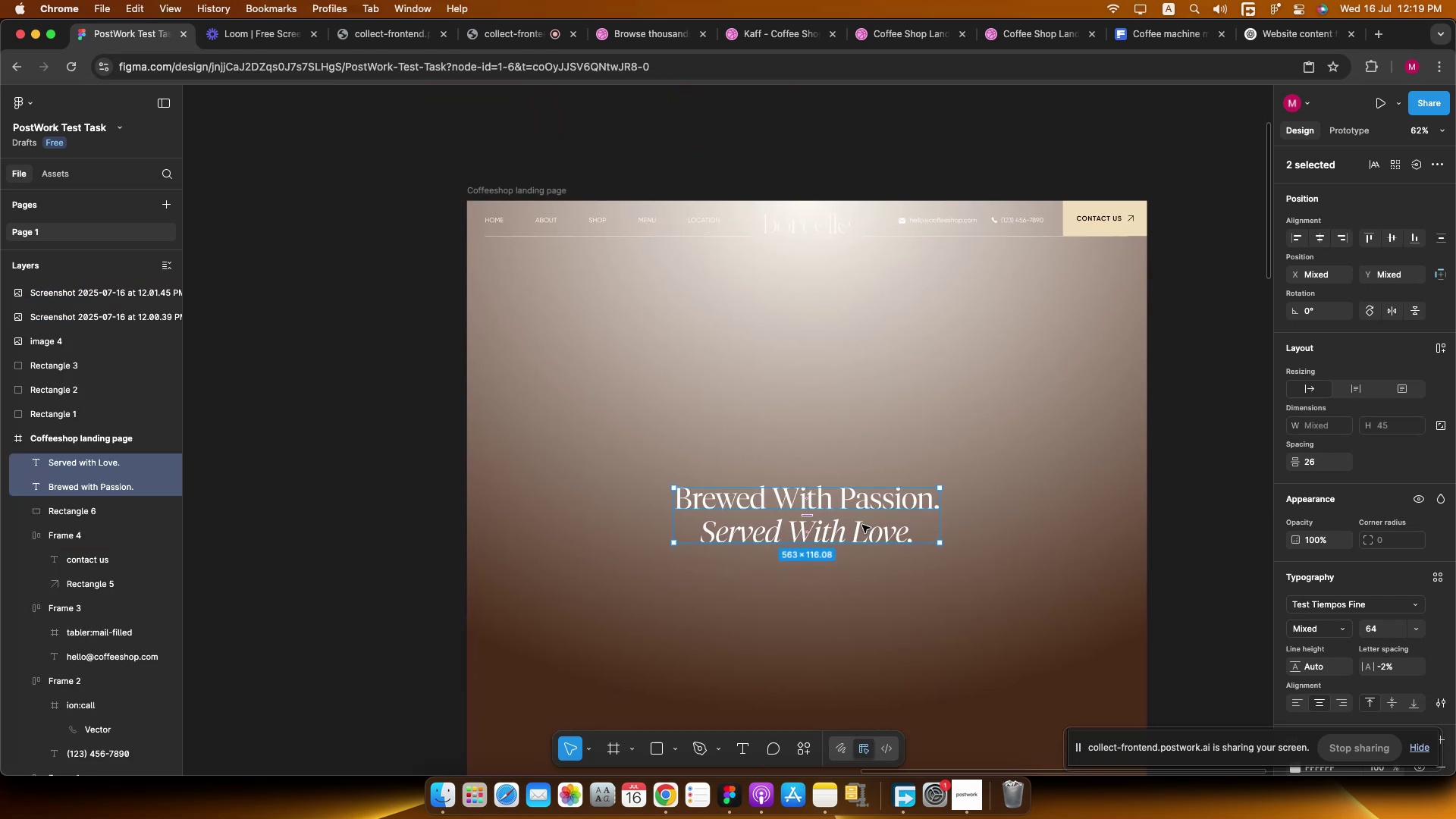 
key(Meta+CommandLeft)
 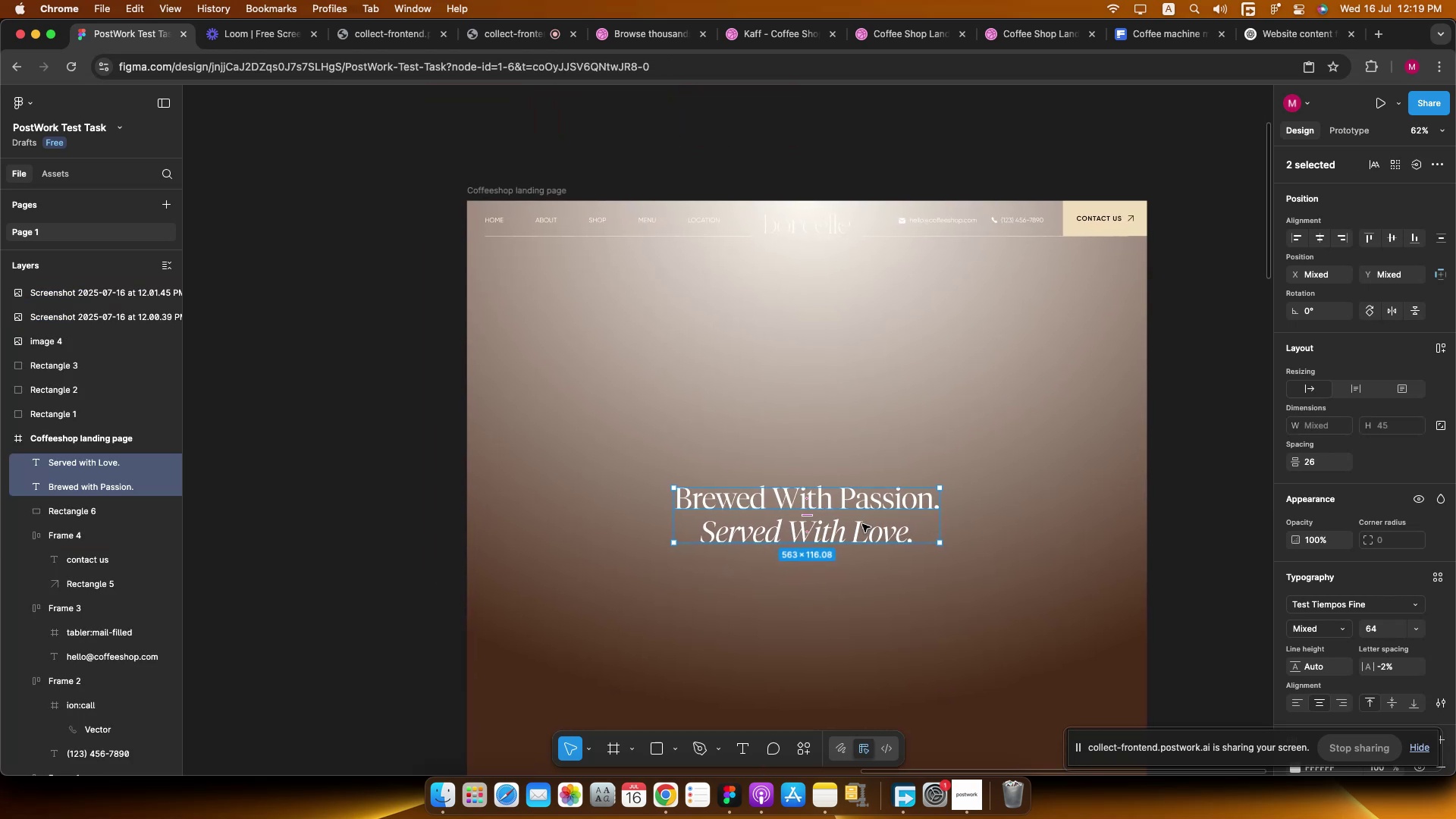 
hold_key(key=CommandLeft, duration=0.4)
scroll: coordinate [852, 531], scroll_direction: up, amount: 1.0
 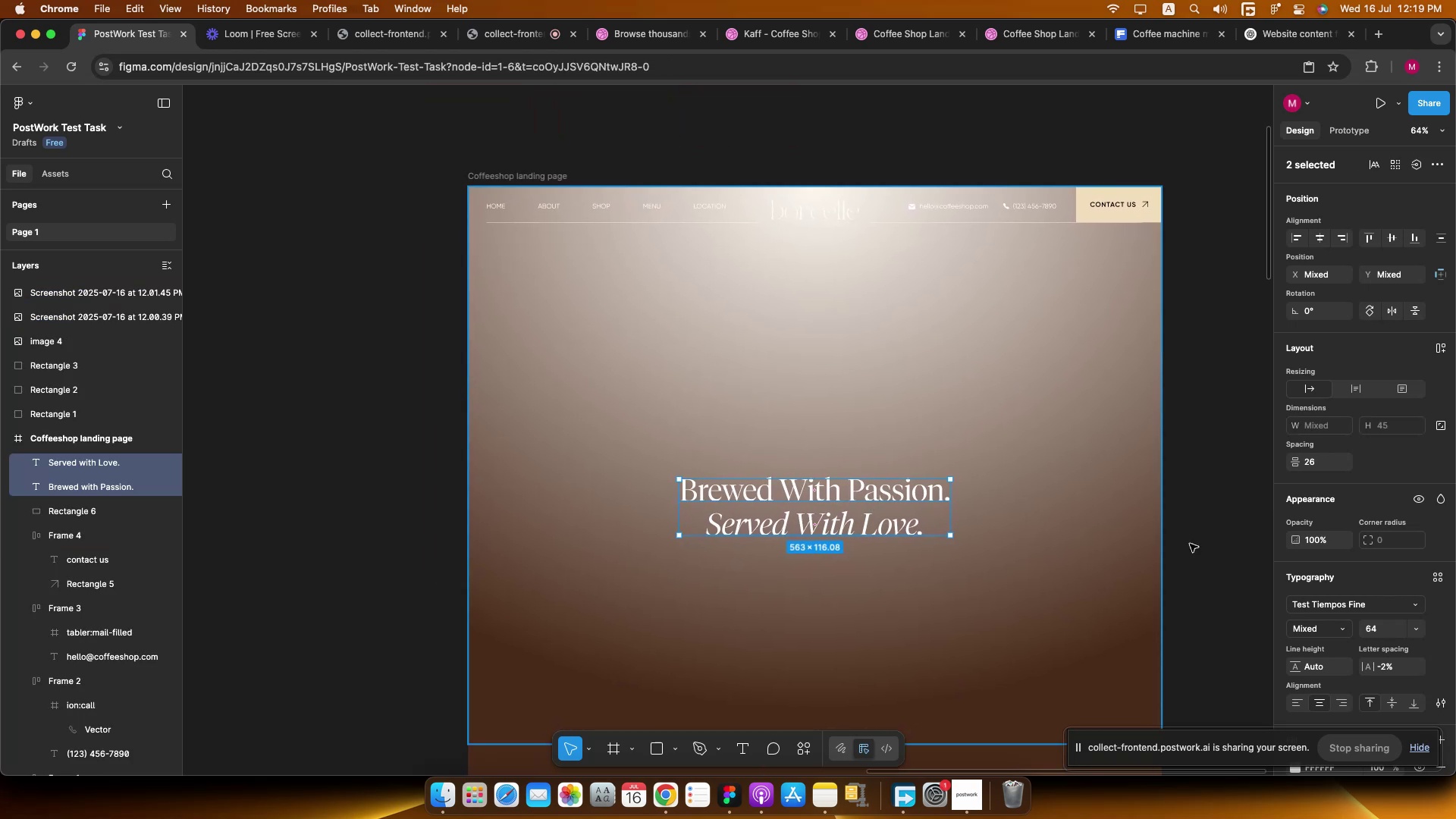 
left_click([1376, 634])
 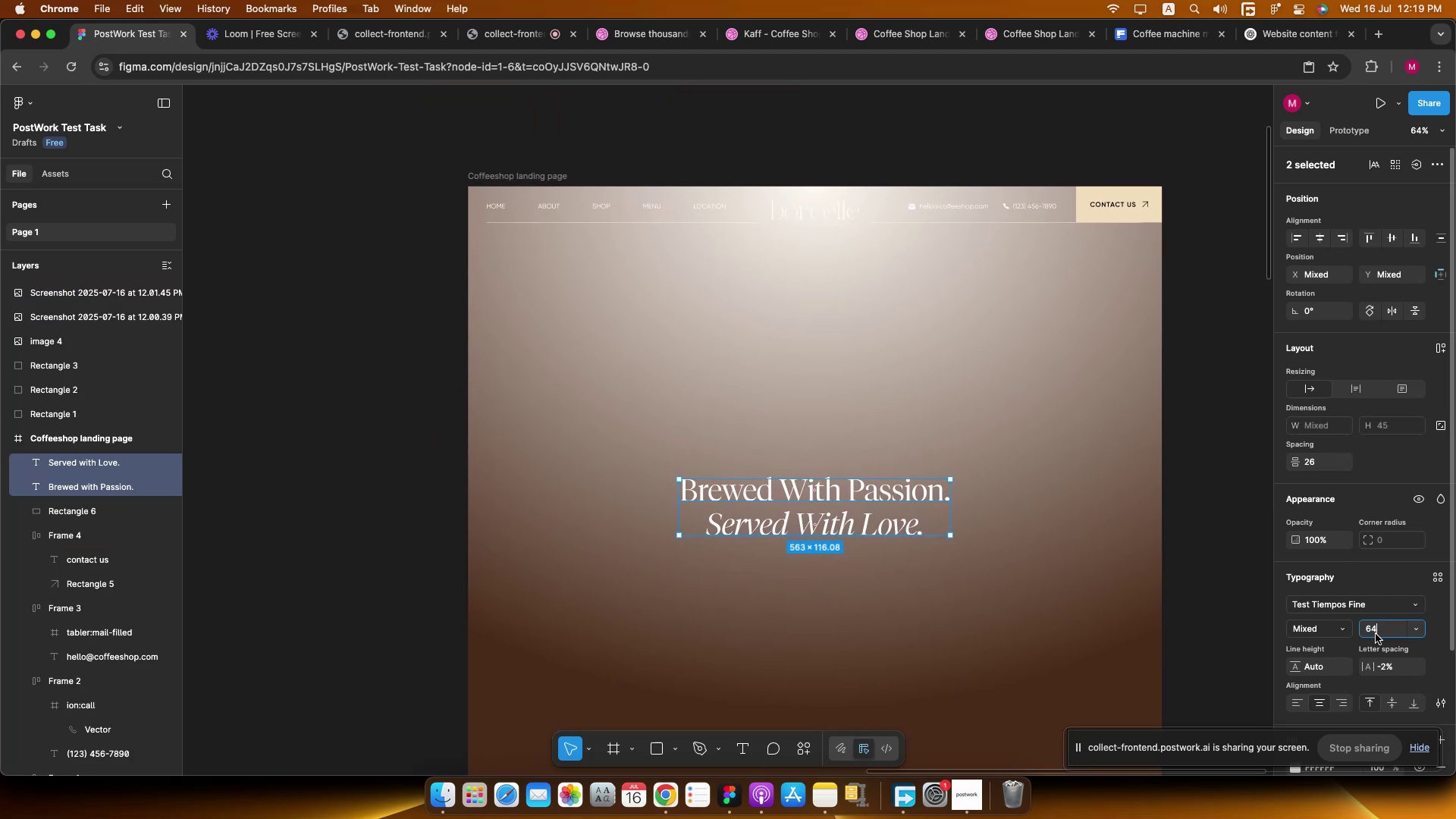 
key(Shift+ArrowUp)
 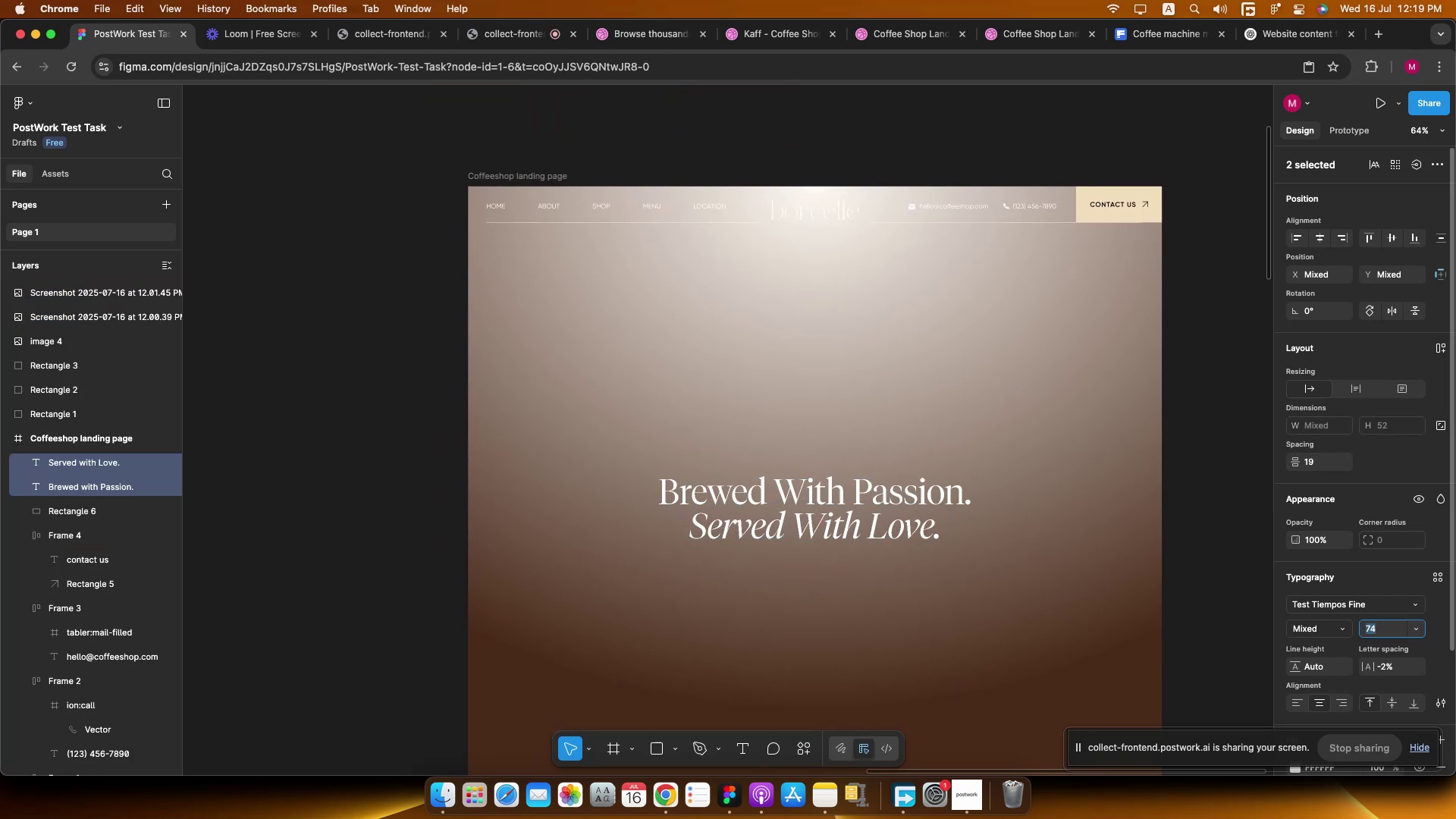 
key(Shift+ArrowUp)
 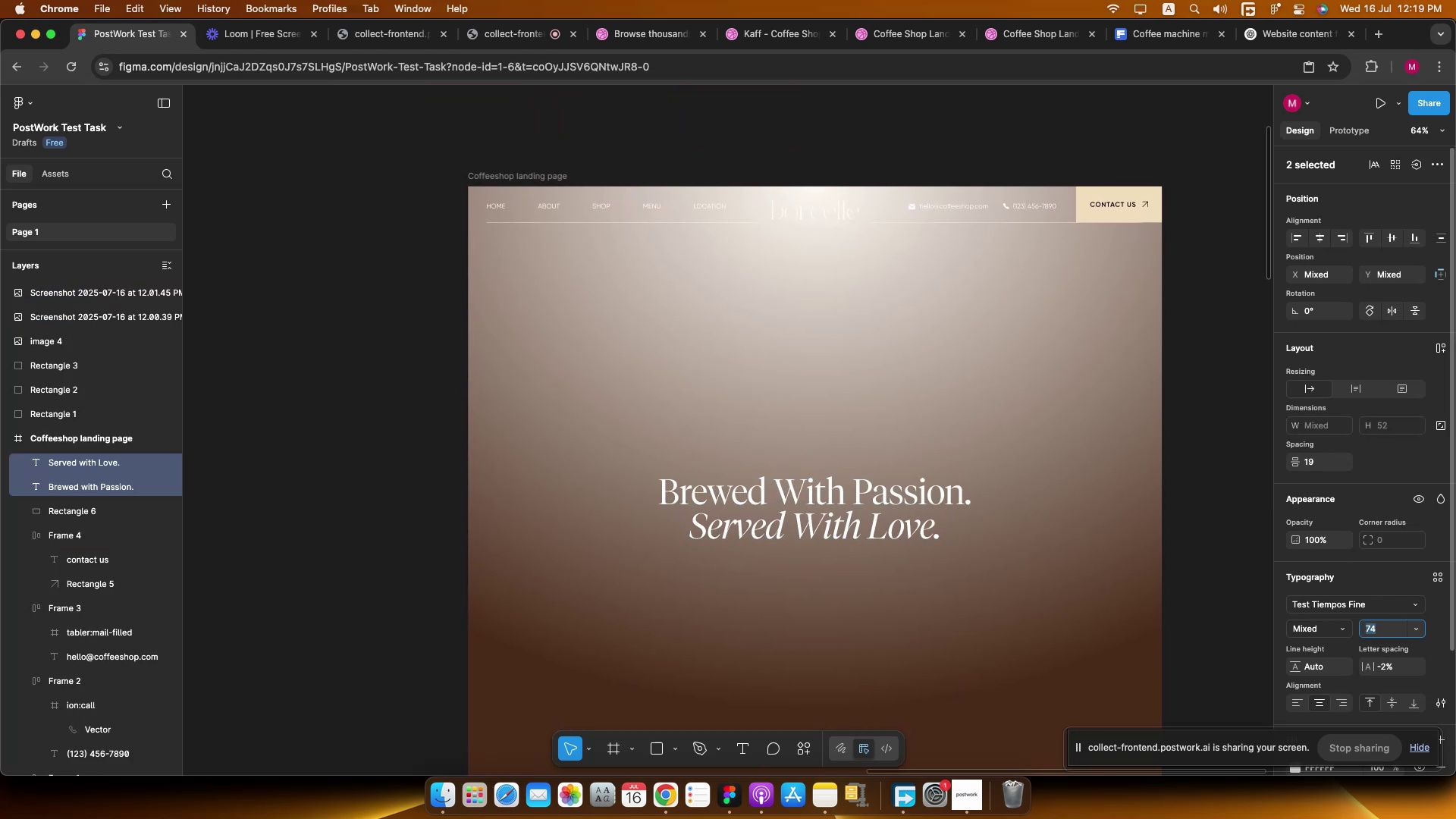 
key(Shift+ArrowUp)
 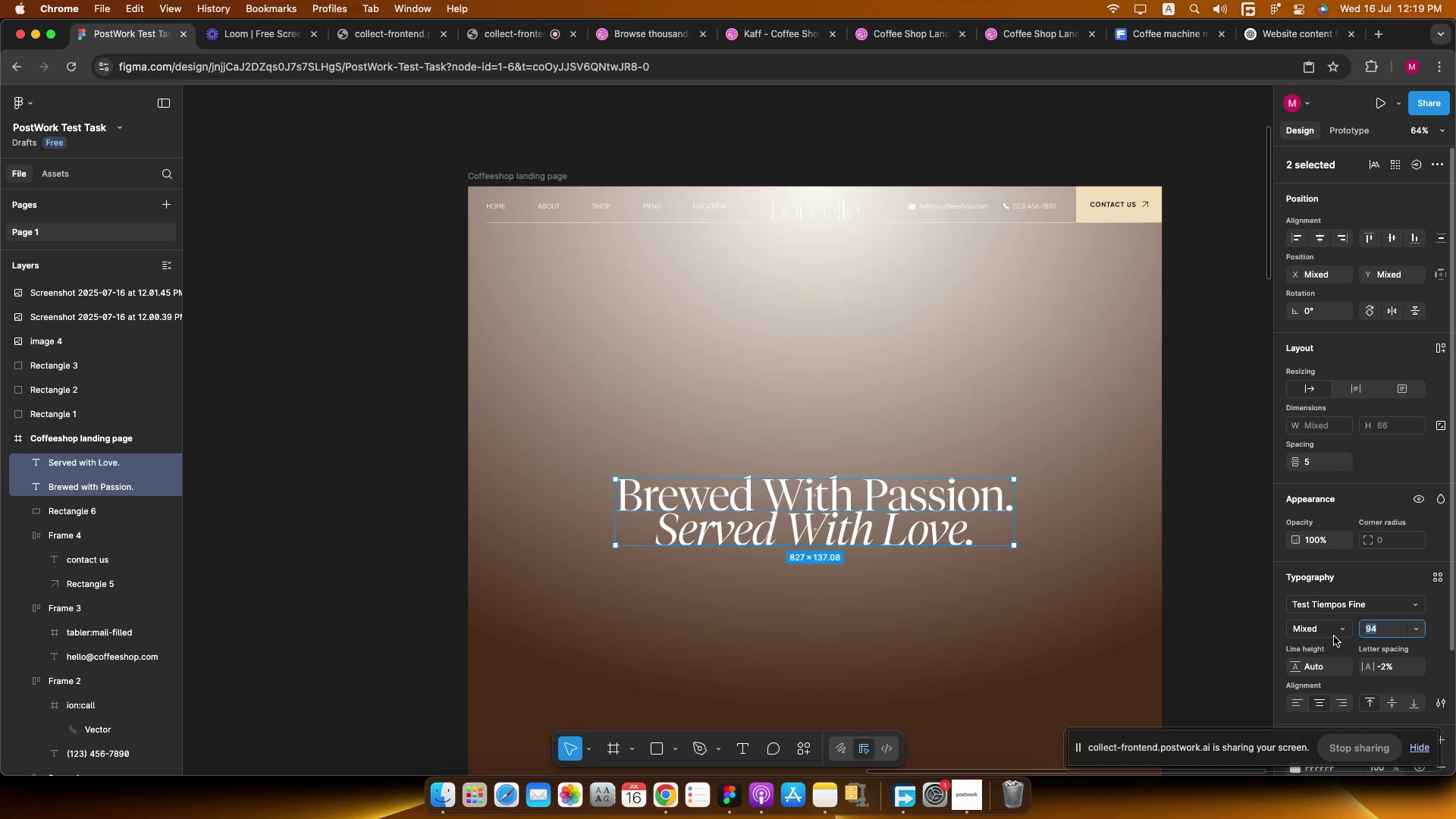 
left_click([1313, 462])
 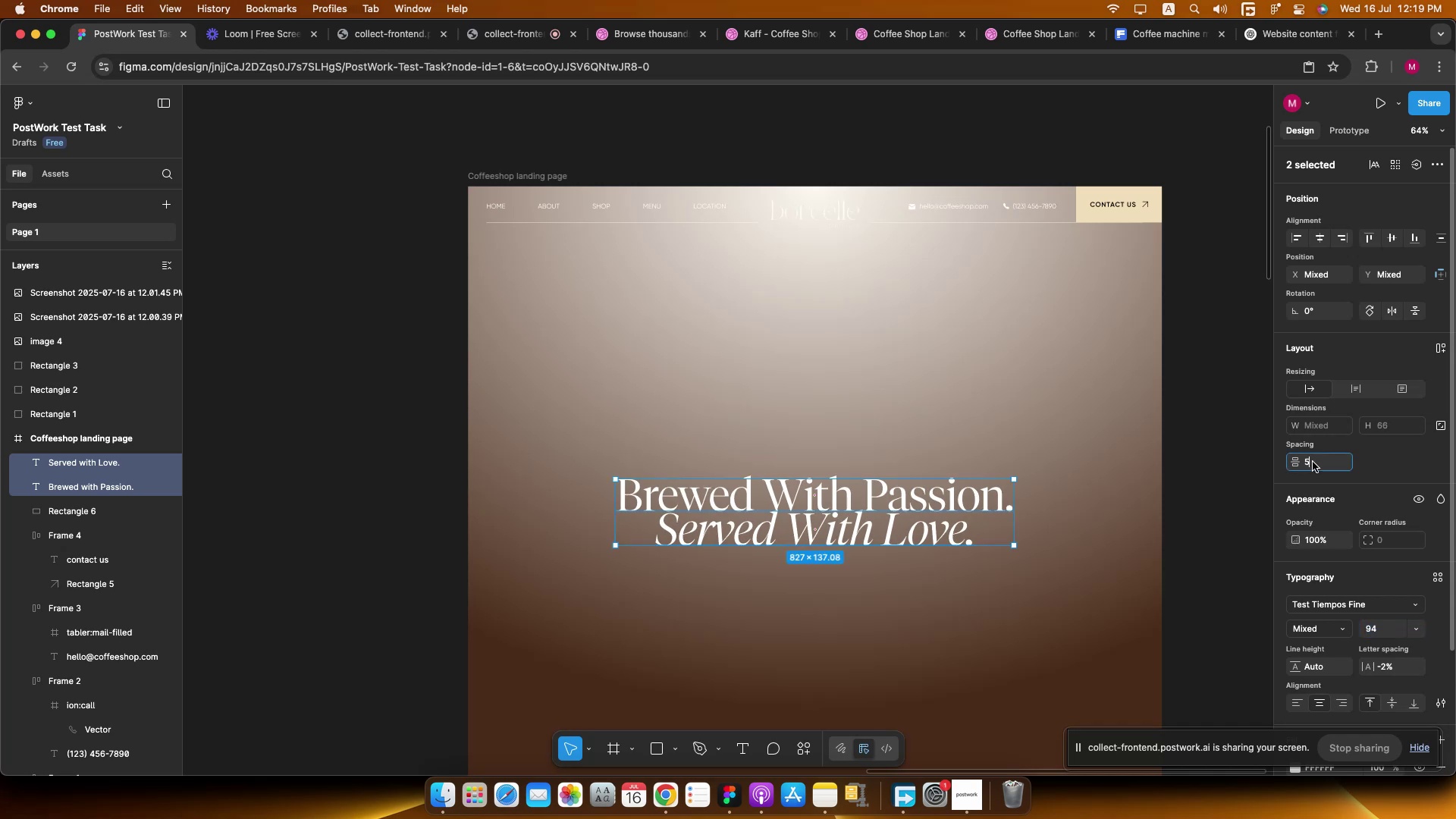 
key(Shift+ArrowUp)
 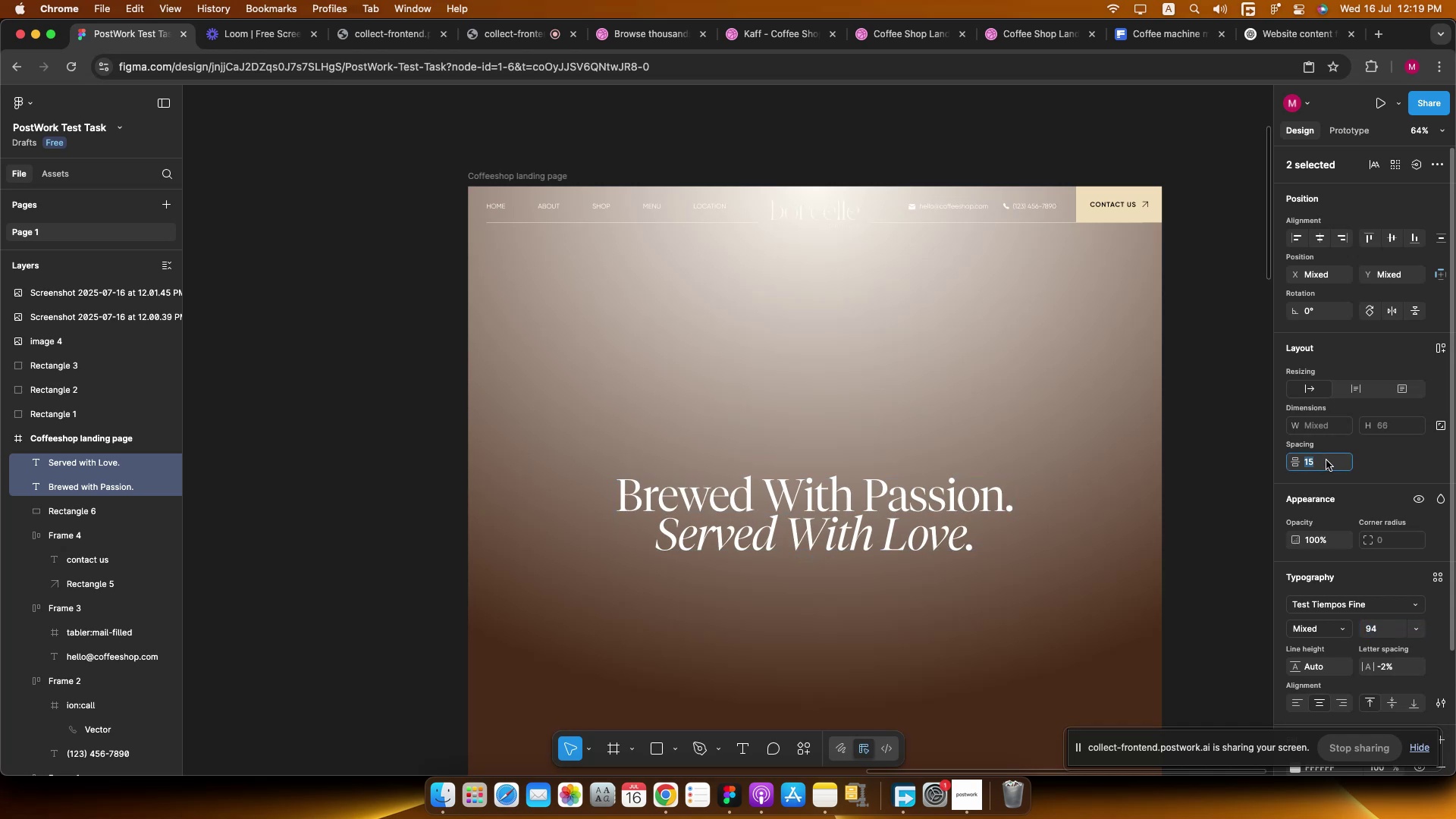 
key(Shift+ArrowUp)
 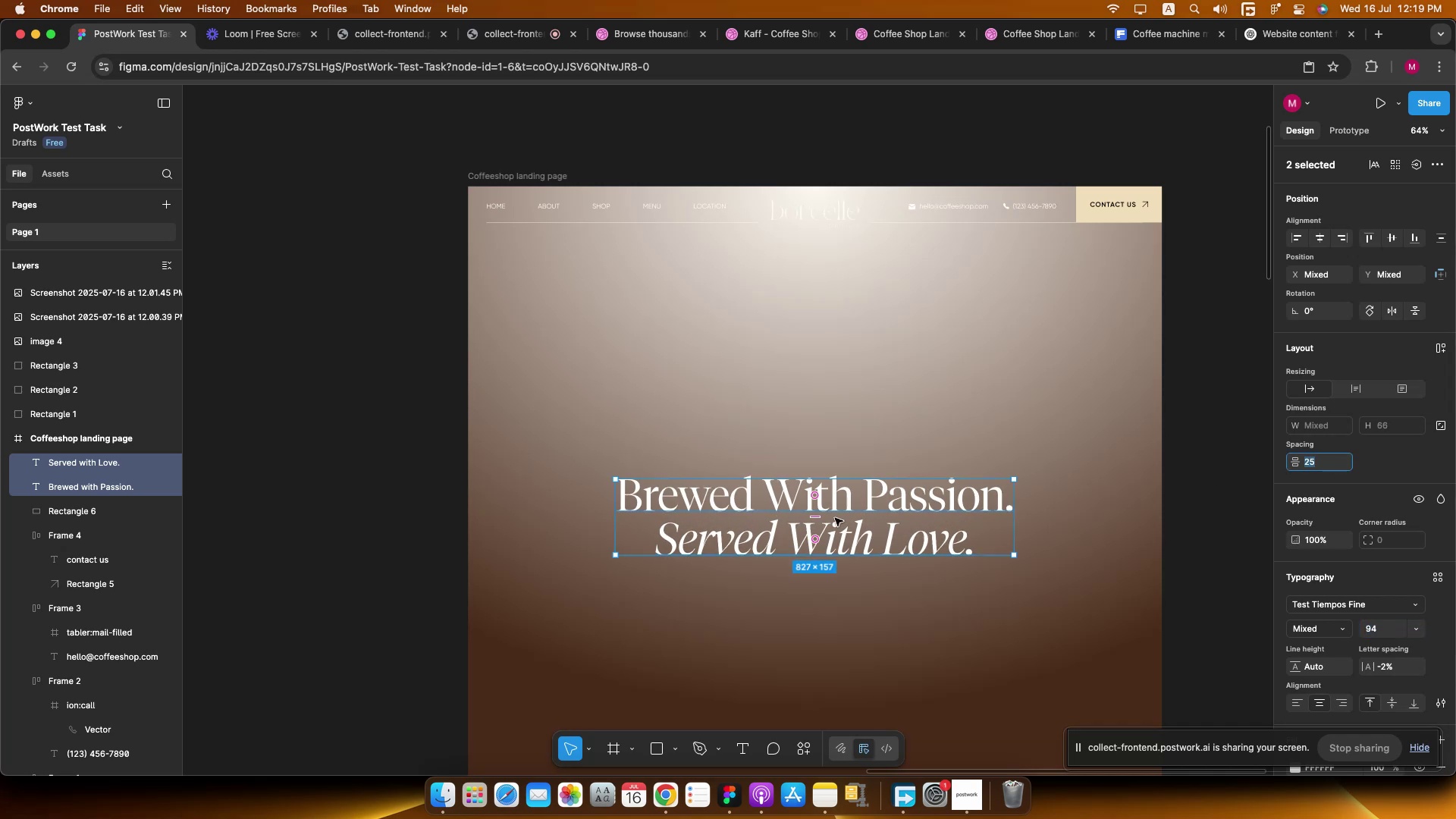 
double_click([854, 508])
 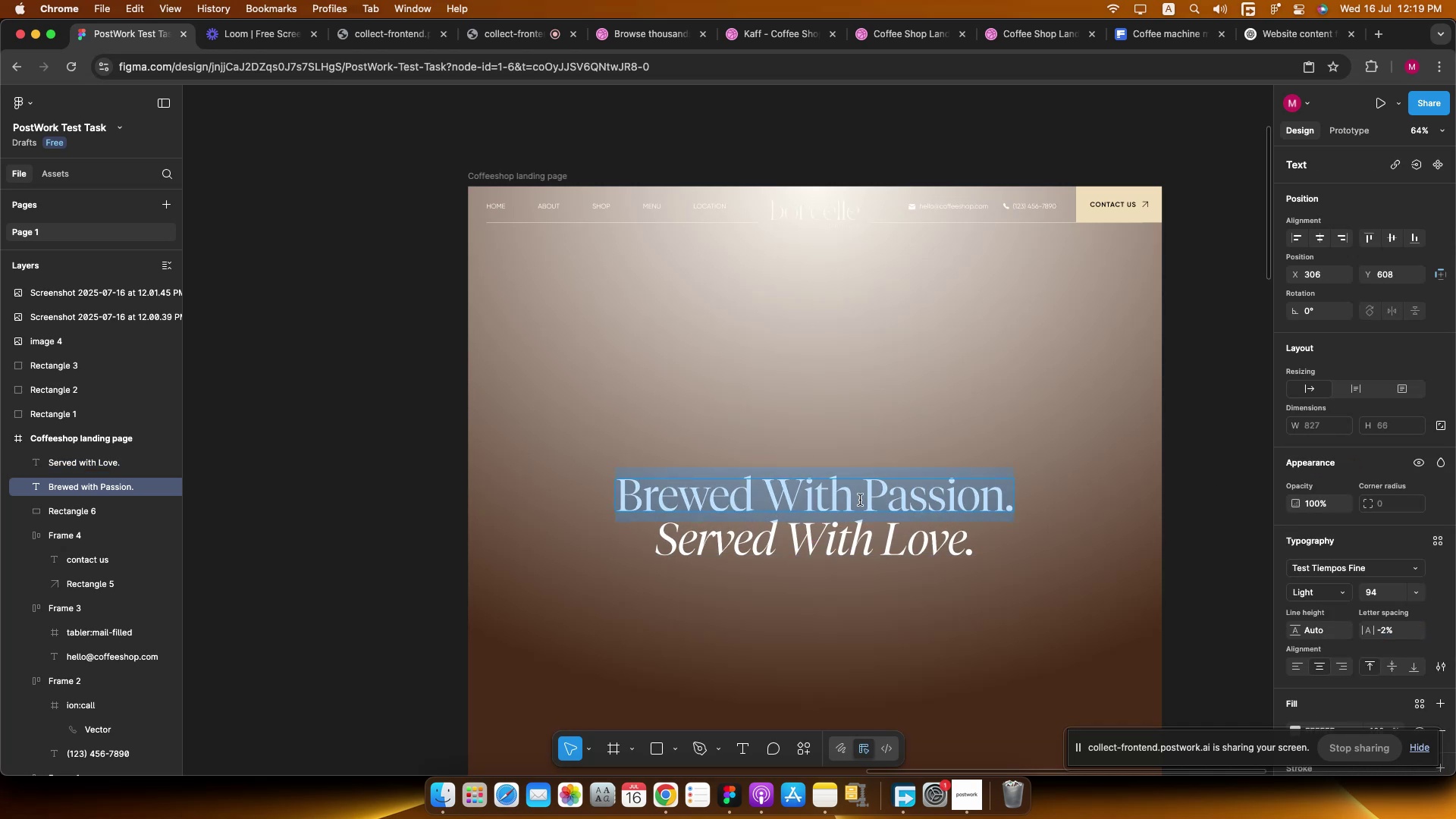 
left_click([857, 499])
 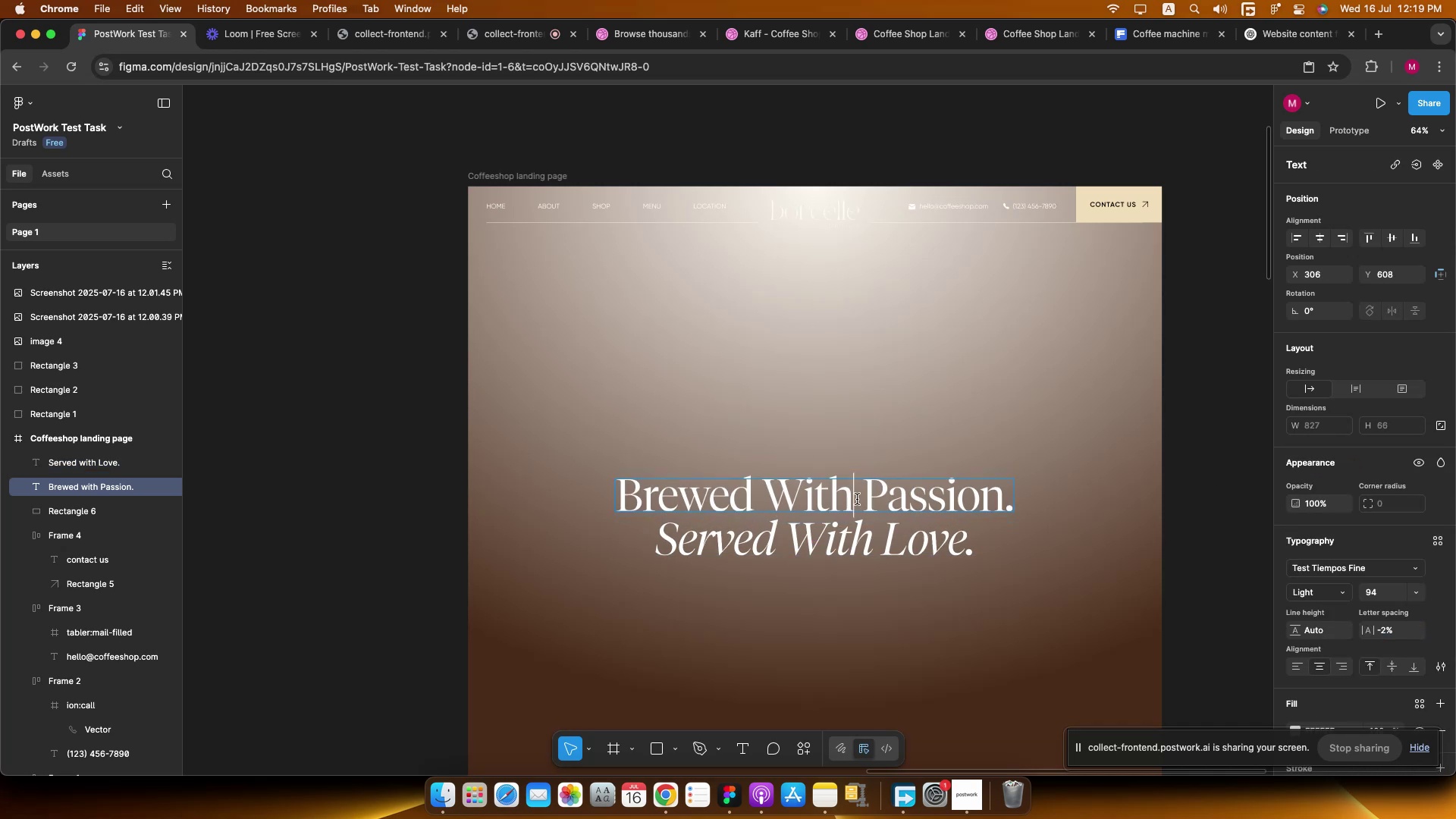 
key(Space)
 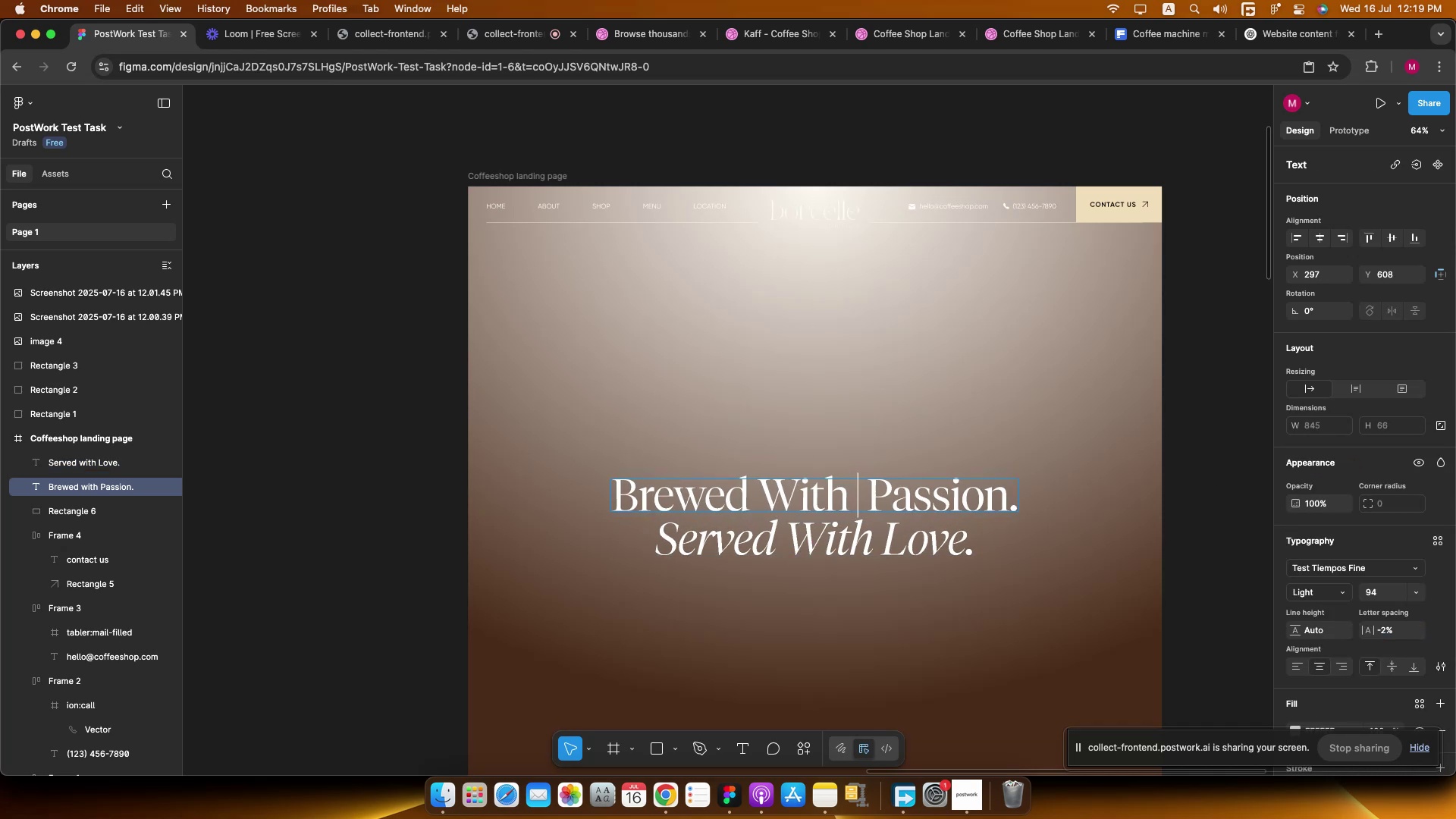 
key(Space)
 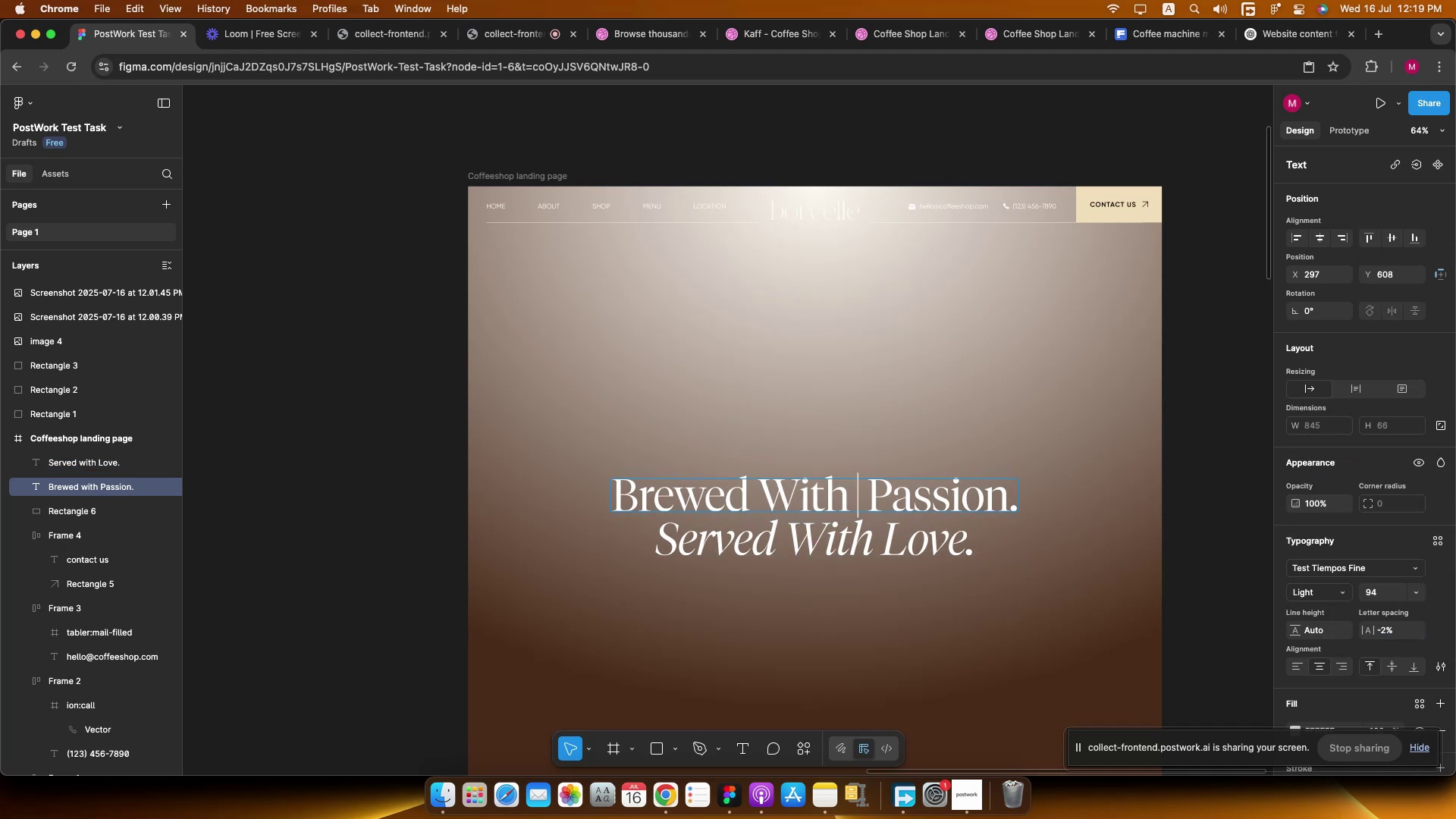 
key(Space)
 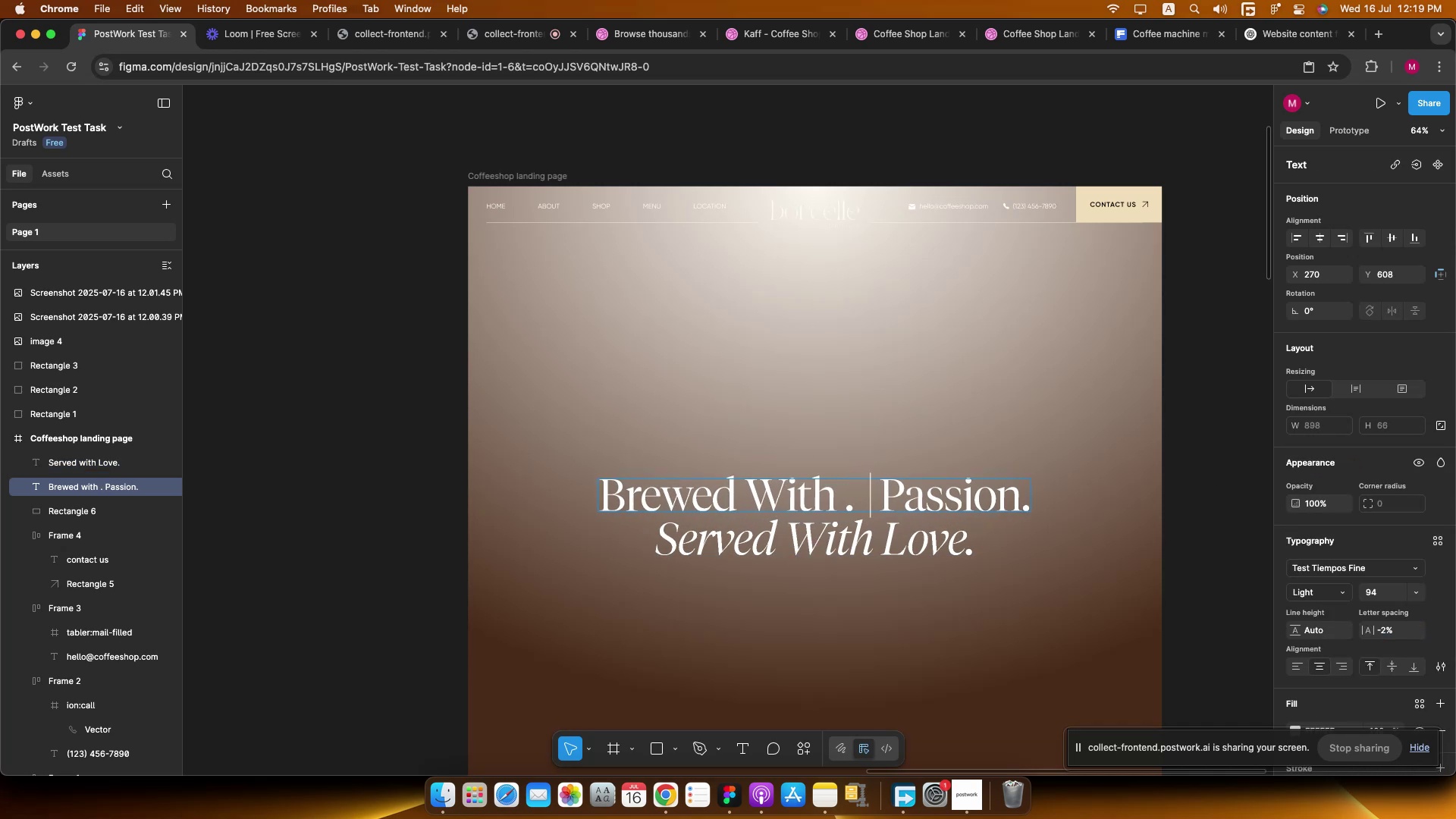 
key(Space)
 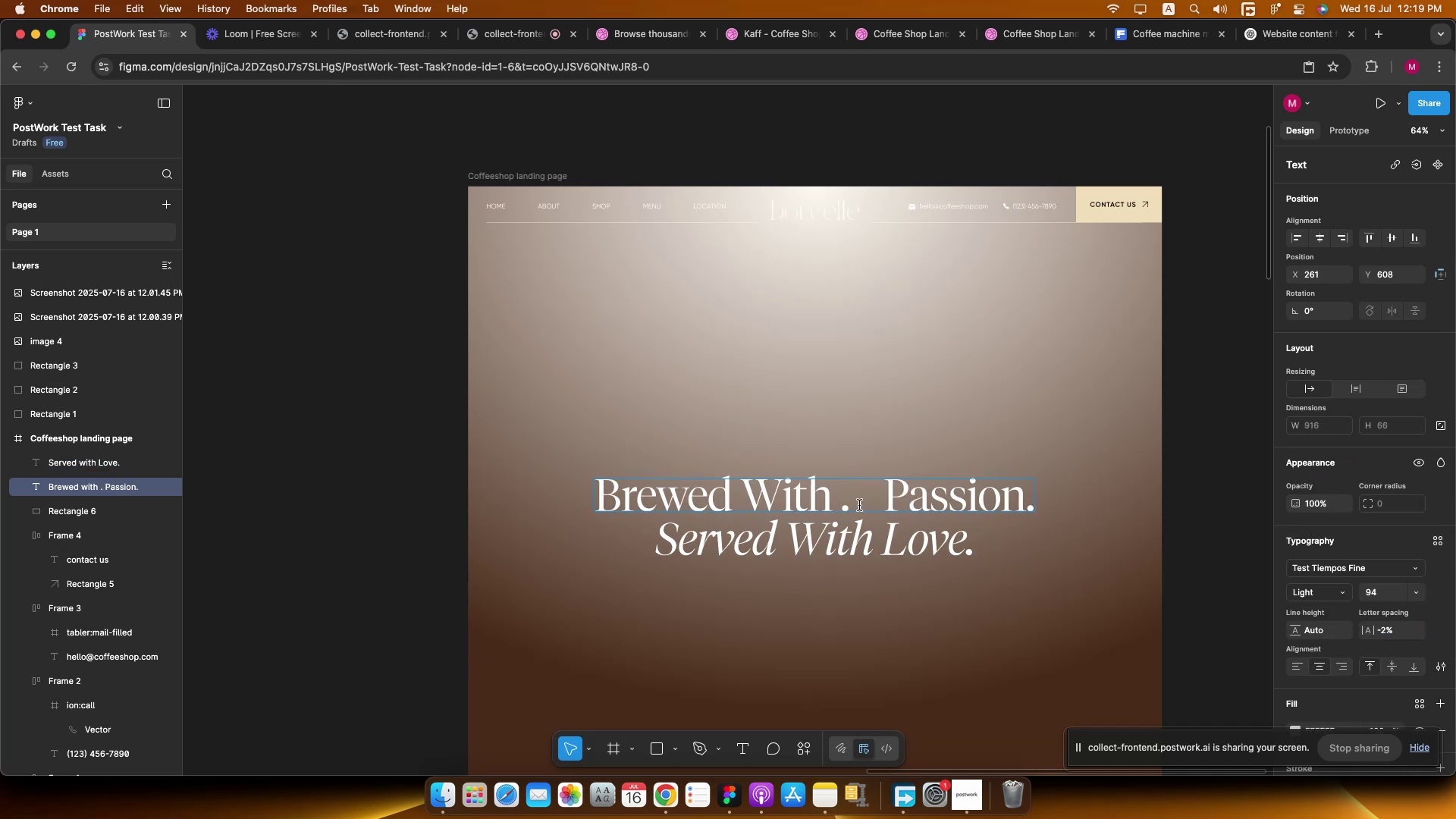 
left_click([847, 509])
 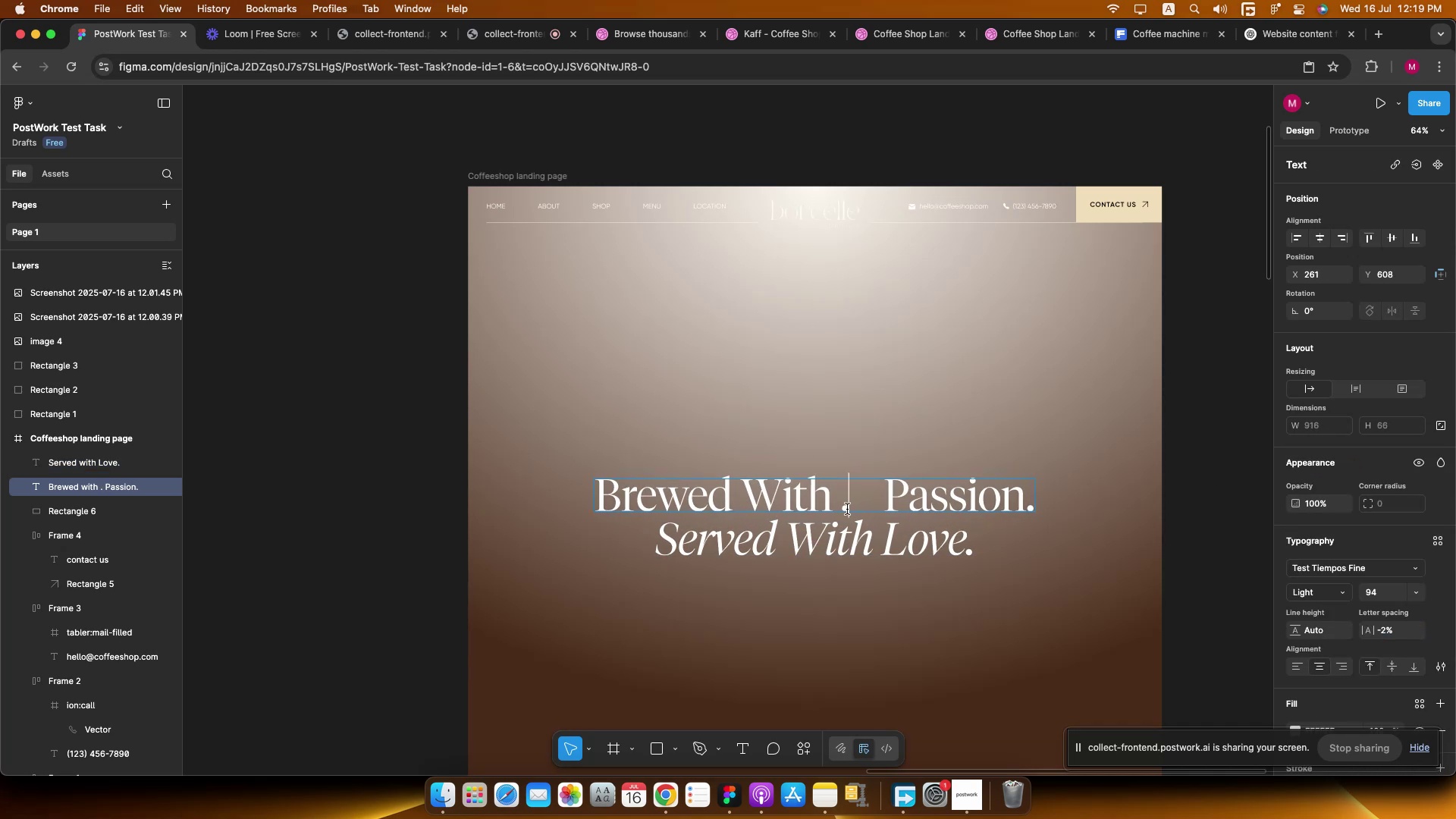 
key(Backspace)
 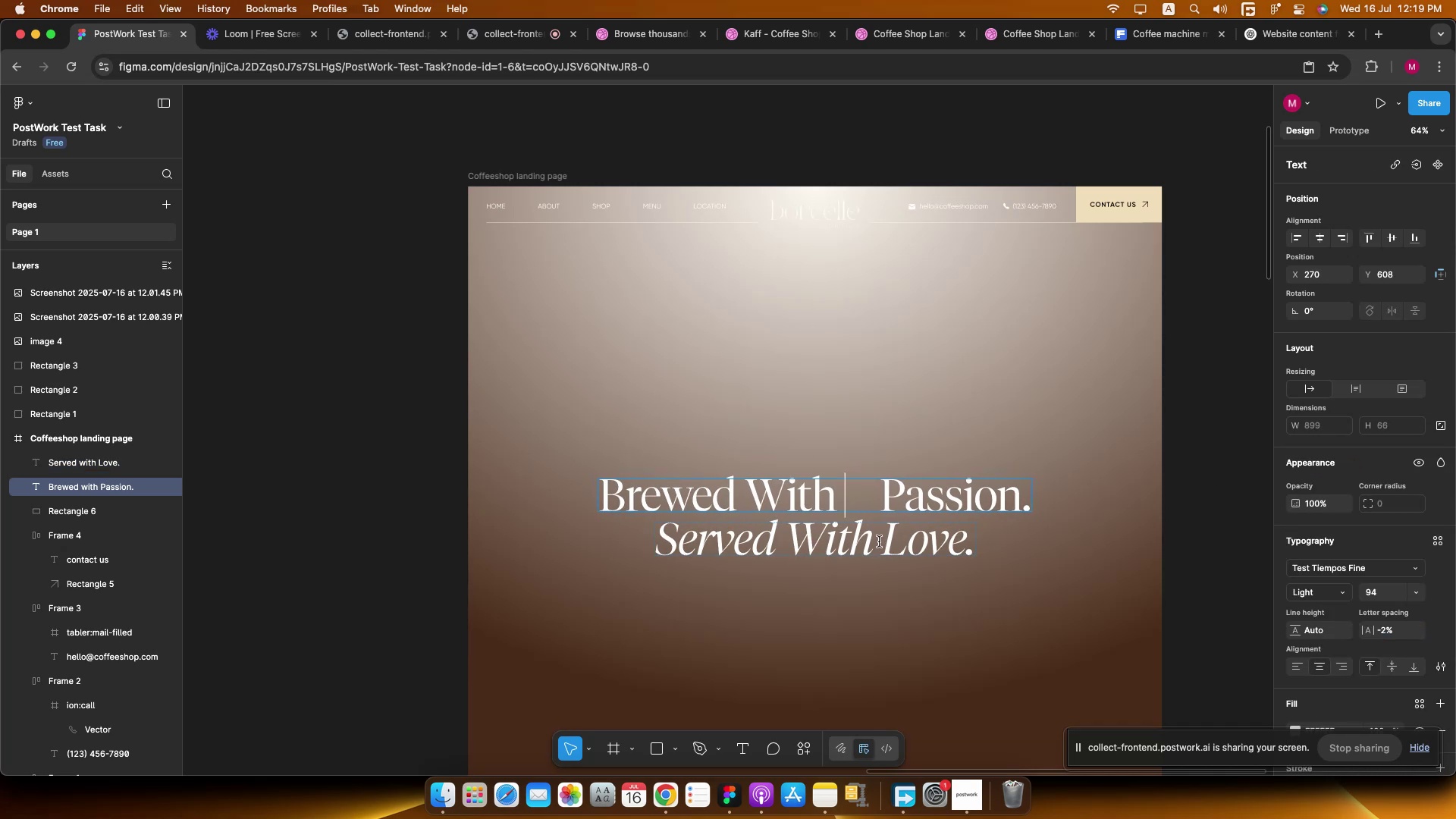 
key(Space)
 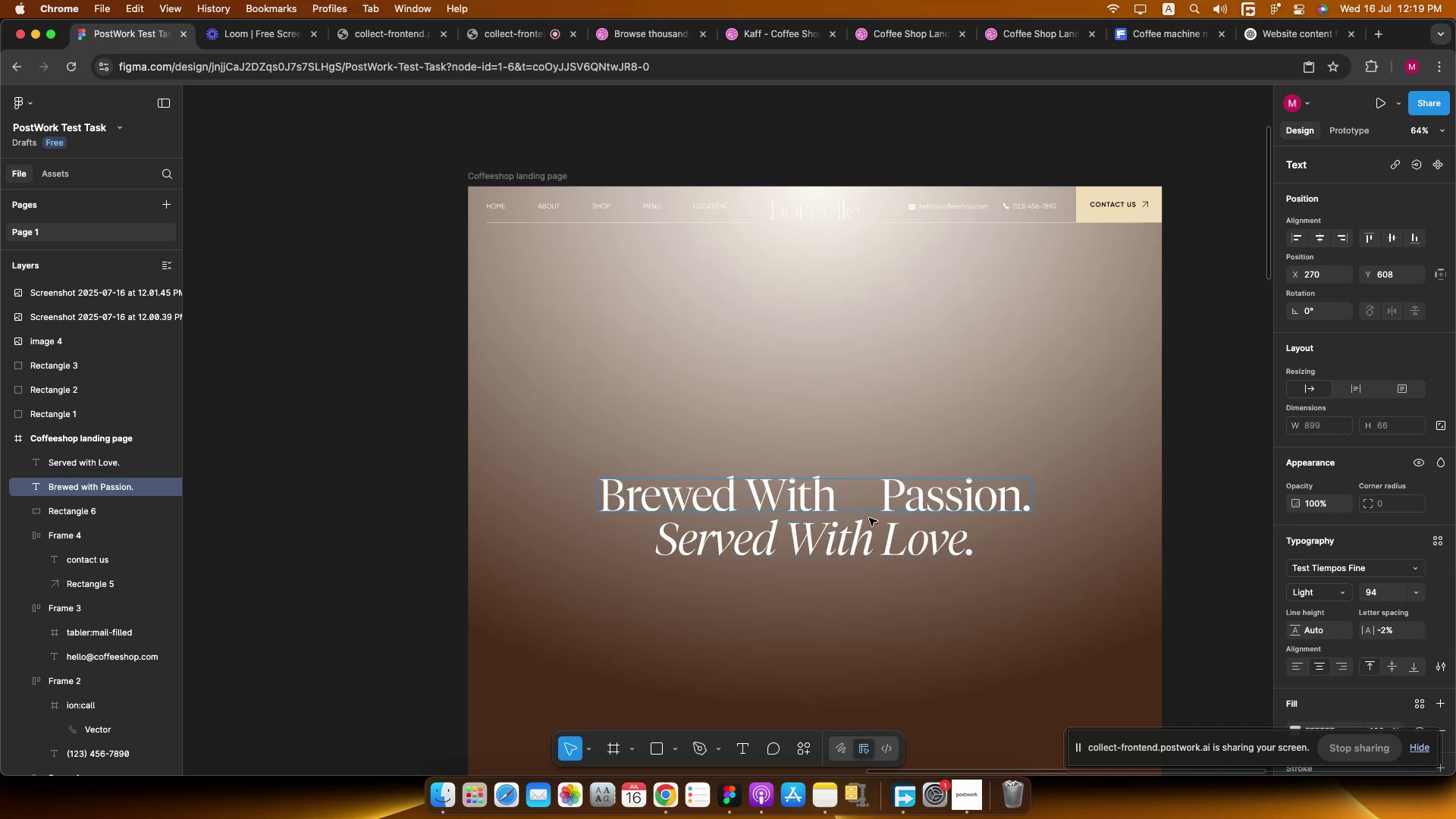 
key(Space)
 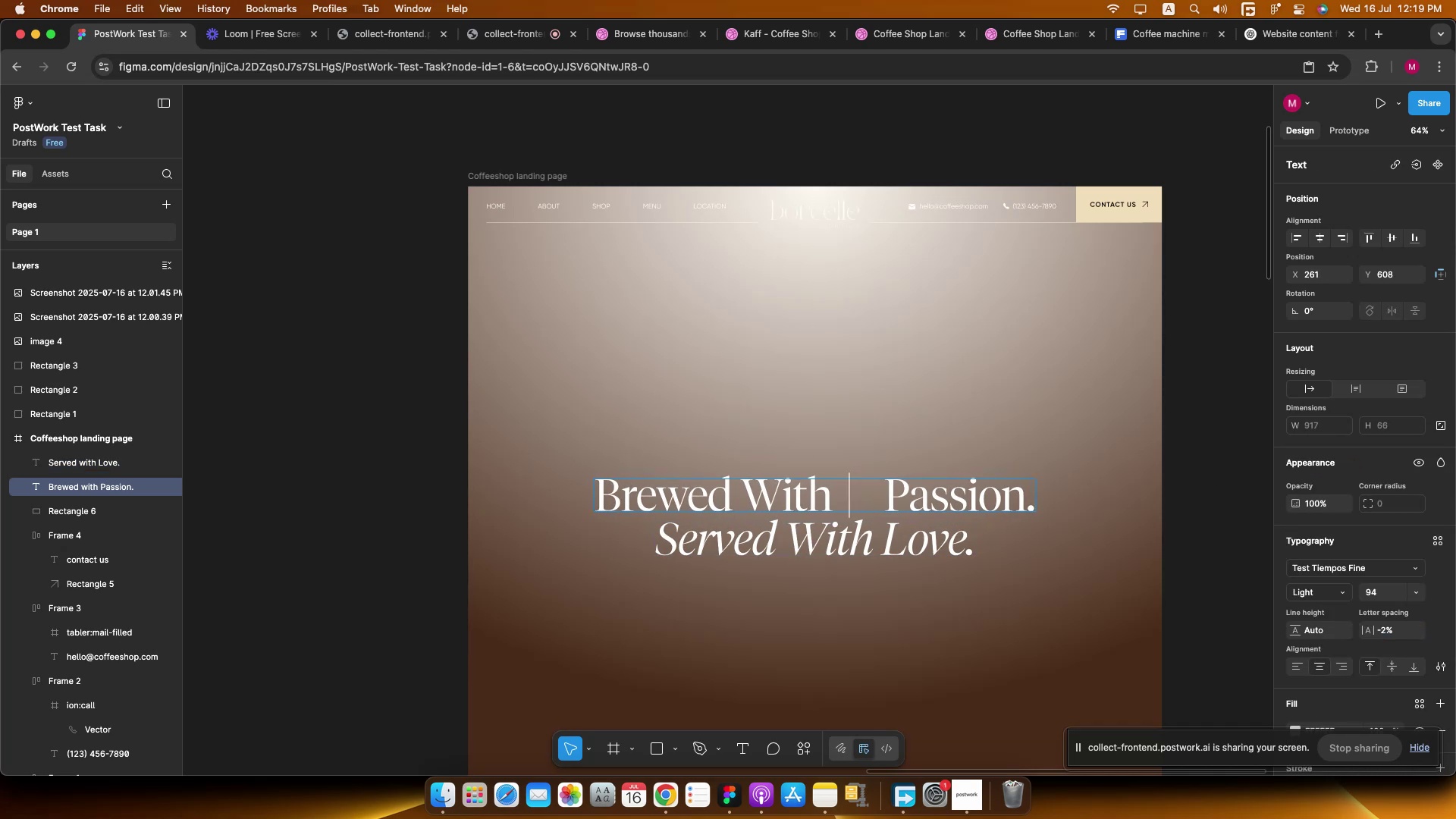 
key(Space)
 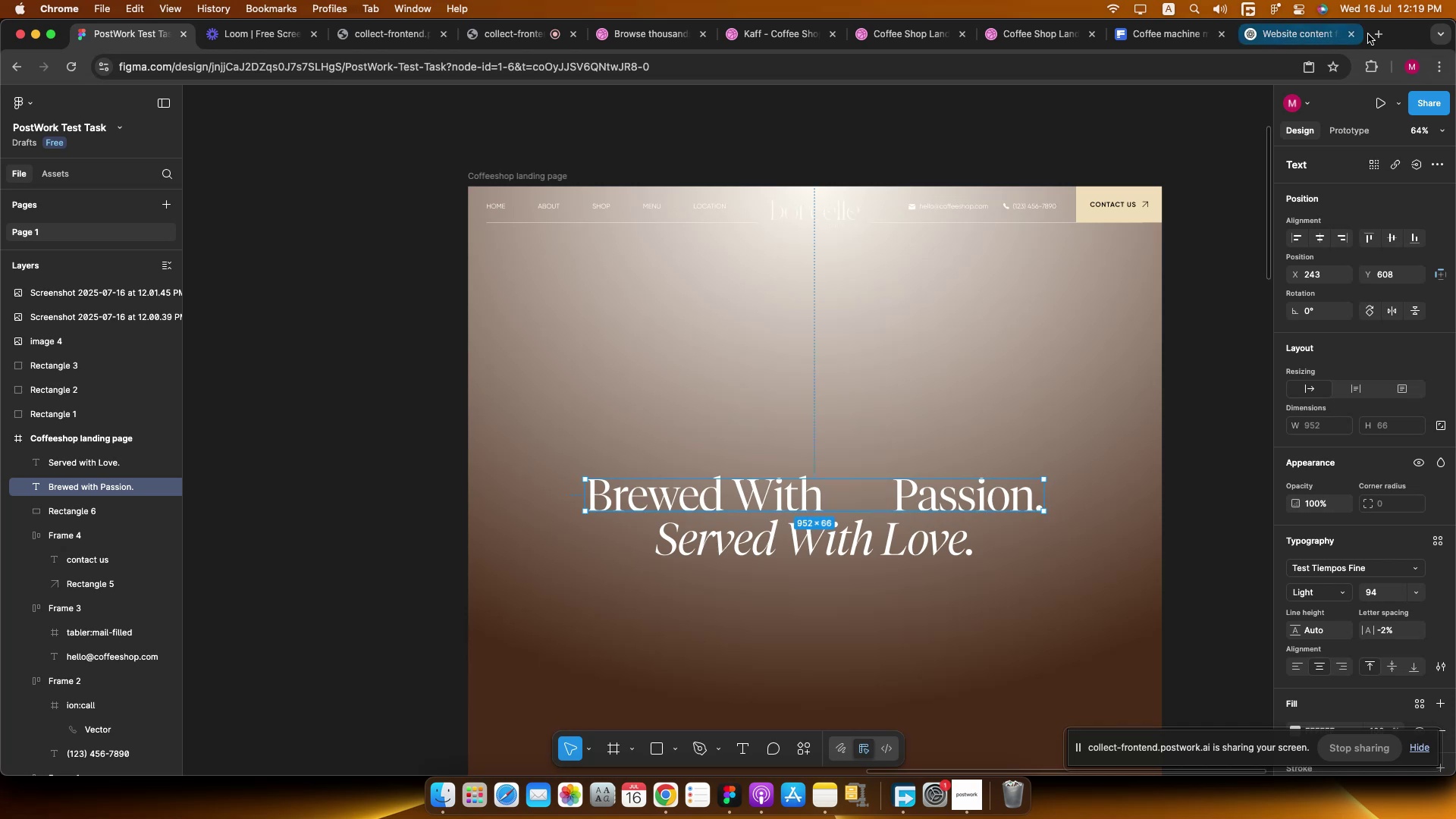 
left_click([1384, 36])
 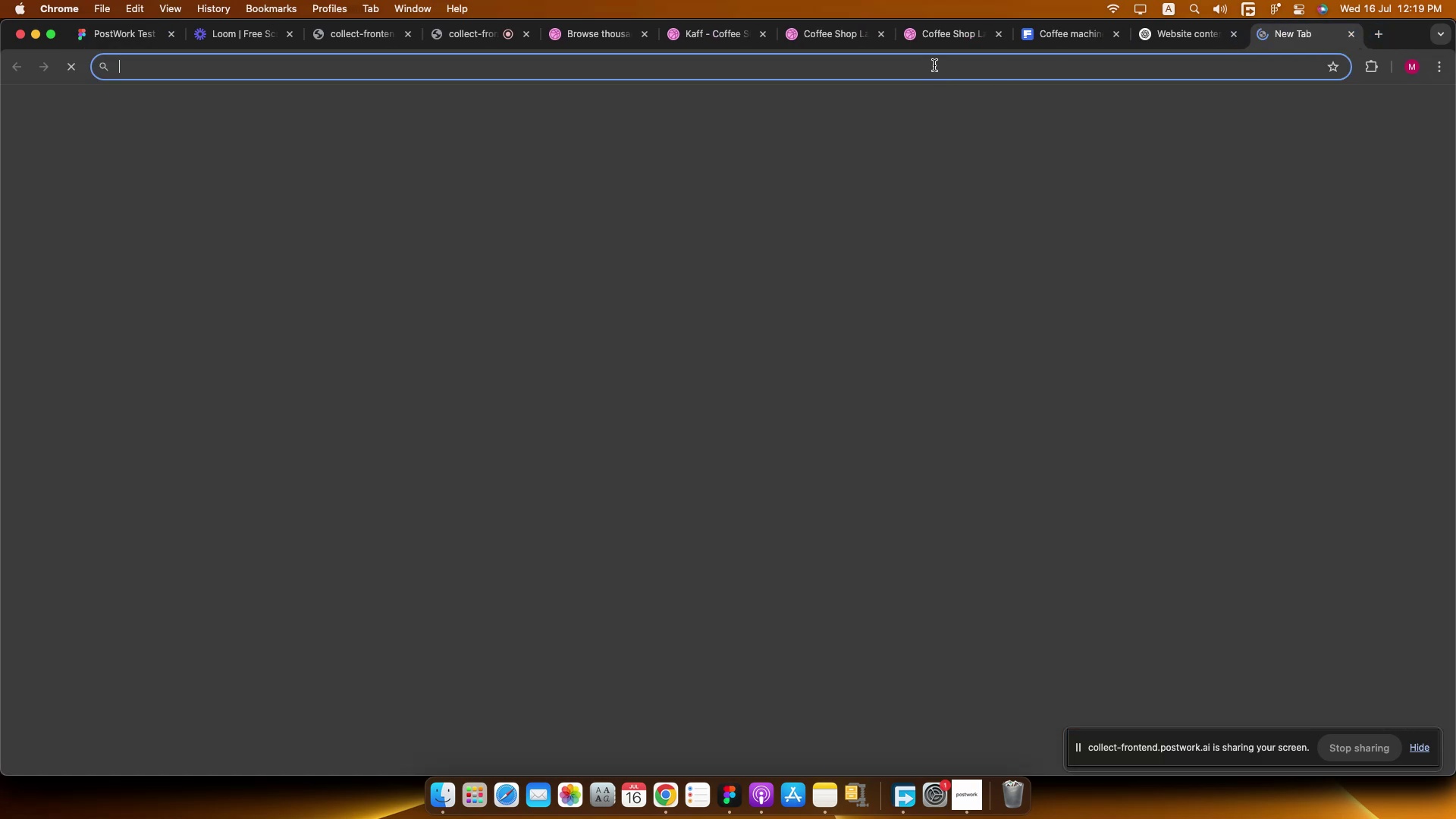 
left_click([934, 64])
 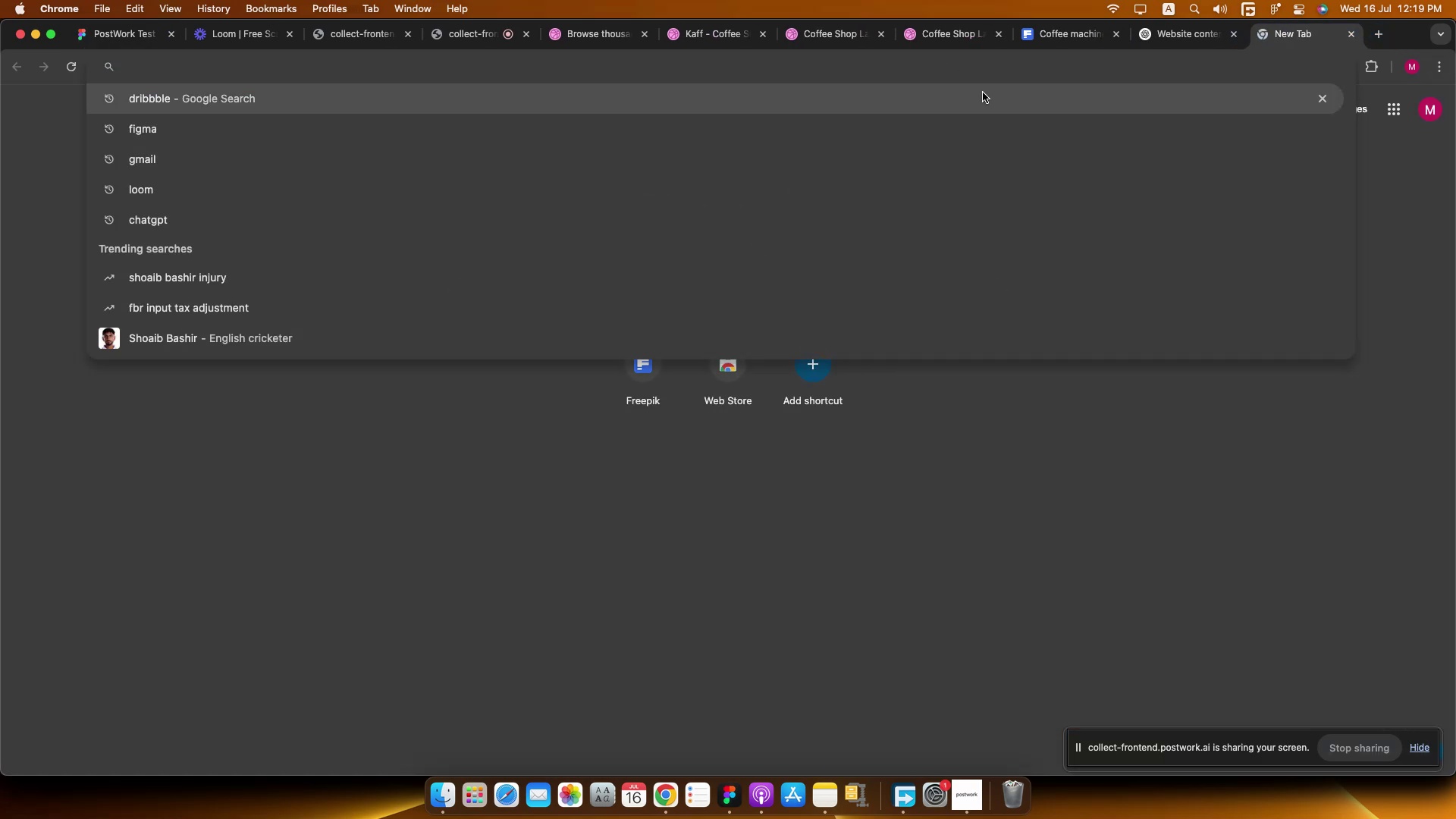 
type(coffee bean png)
 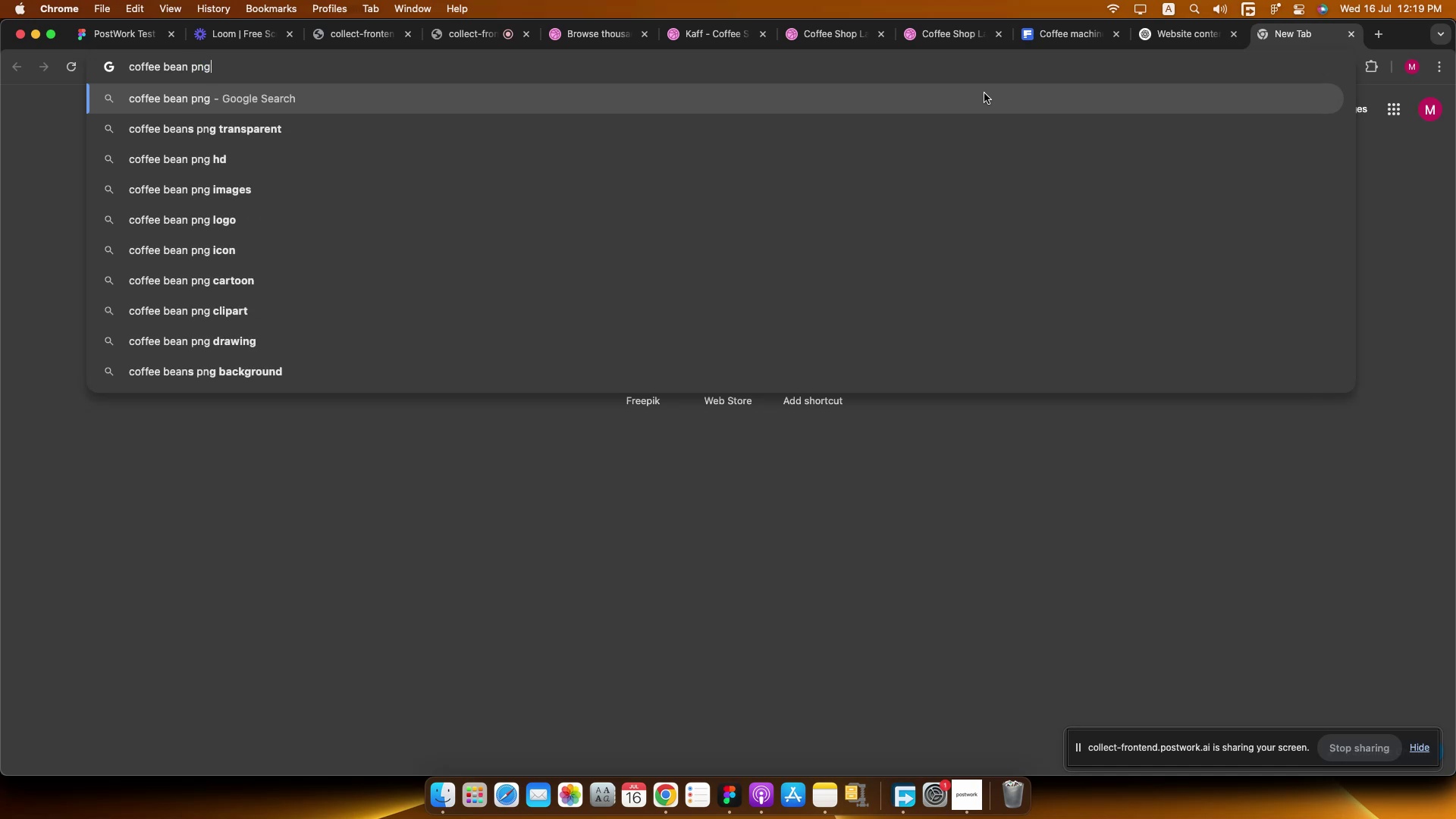 
key(Enter)
 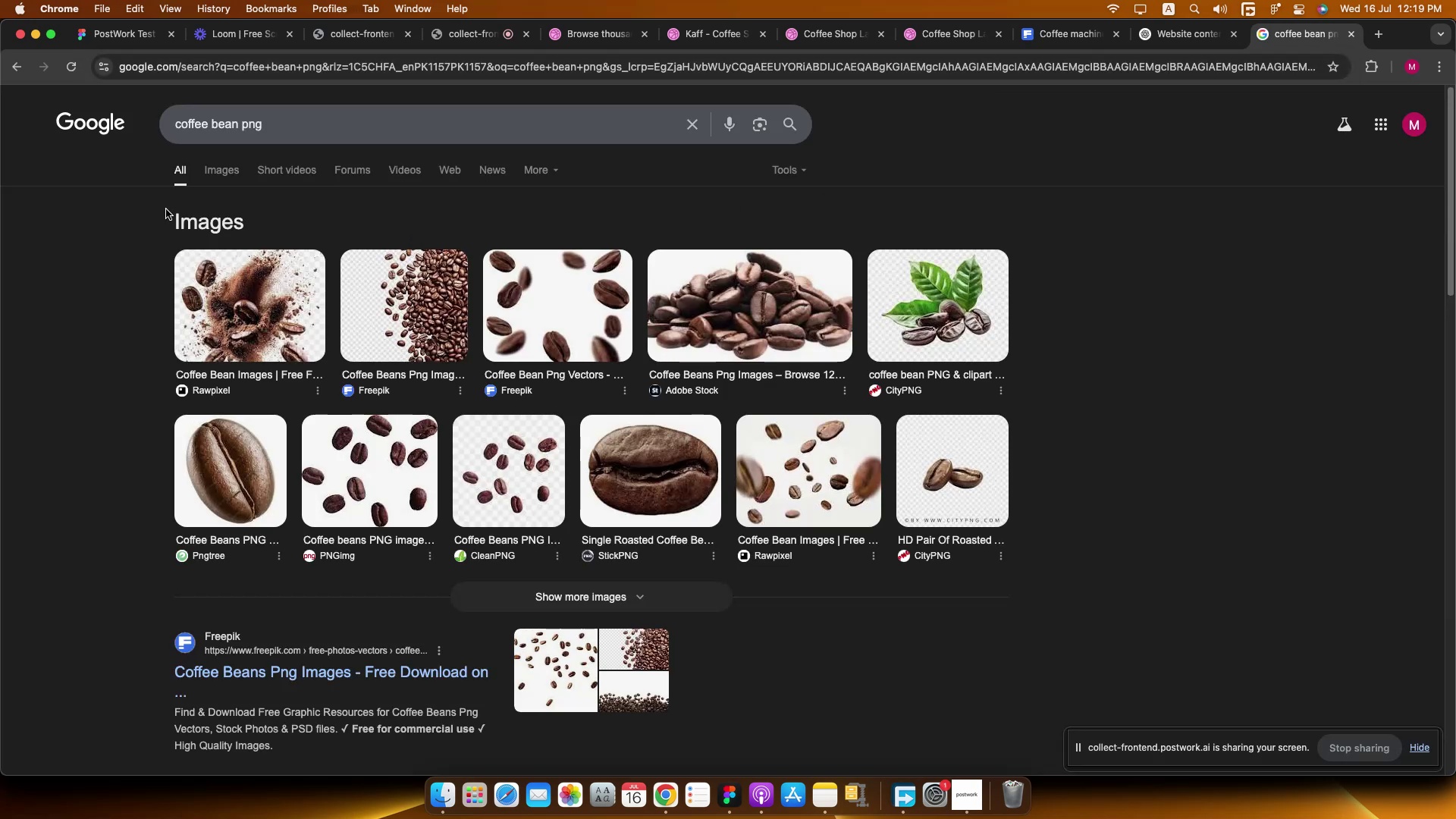 
left_click([231, 171])
 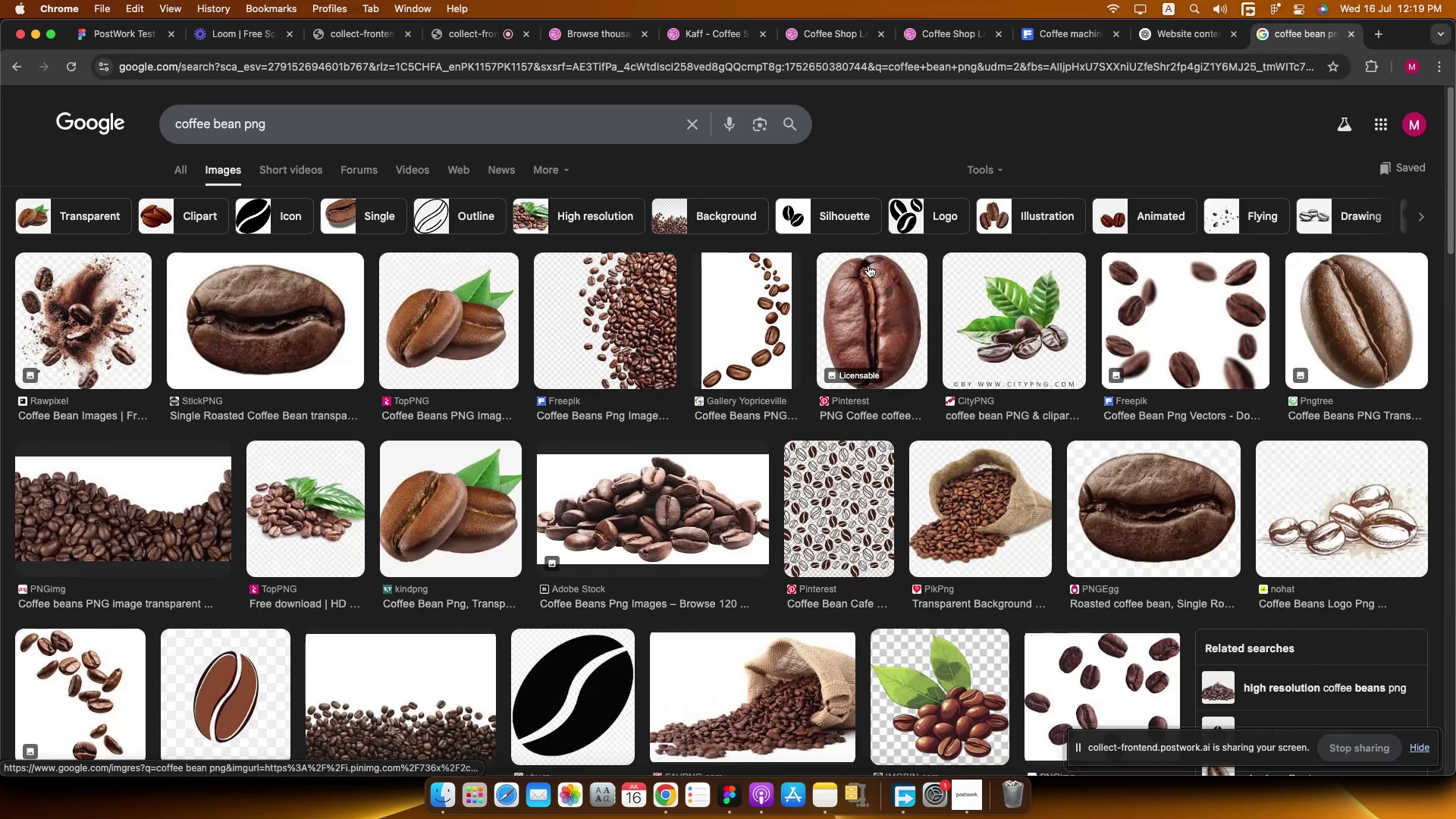 
scroll: coordinate [869, 265], scroll_direction: down, amount: 5.0
 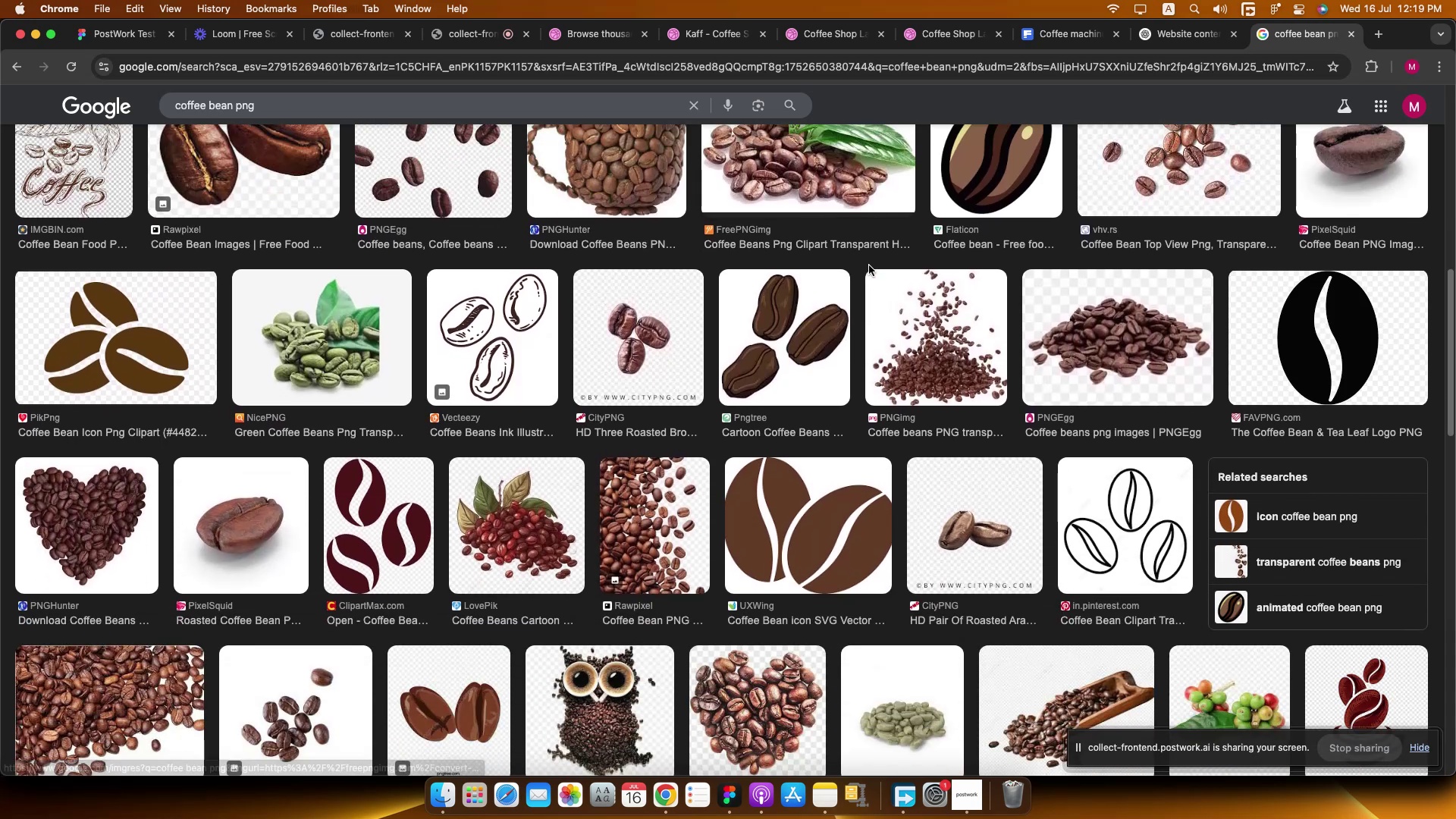 
scroll: coordinate [891, 355], scroll_direction: up, amount: 33.0
 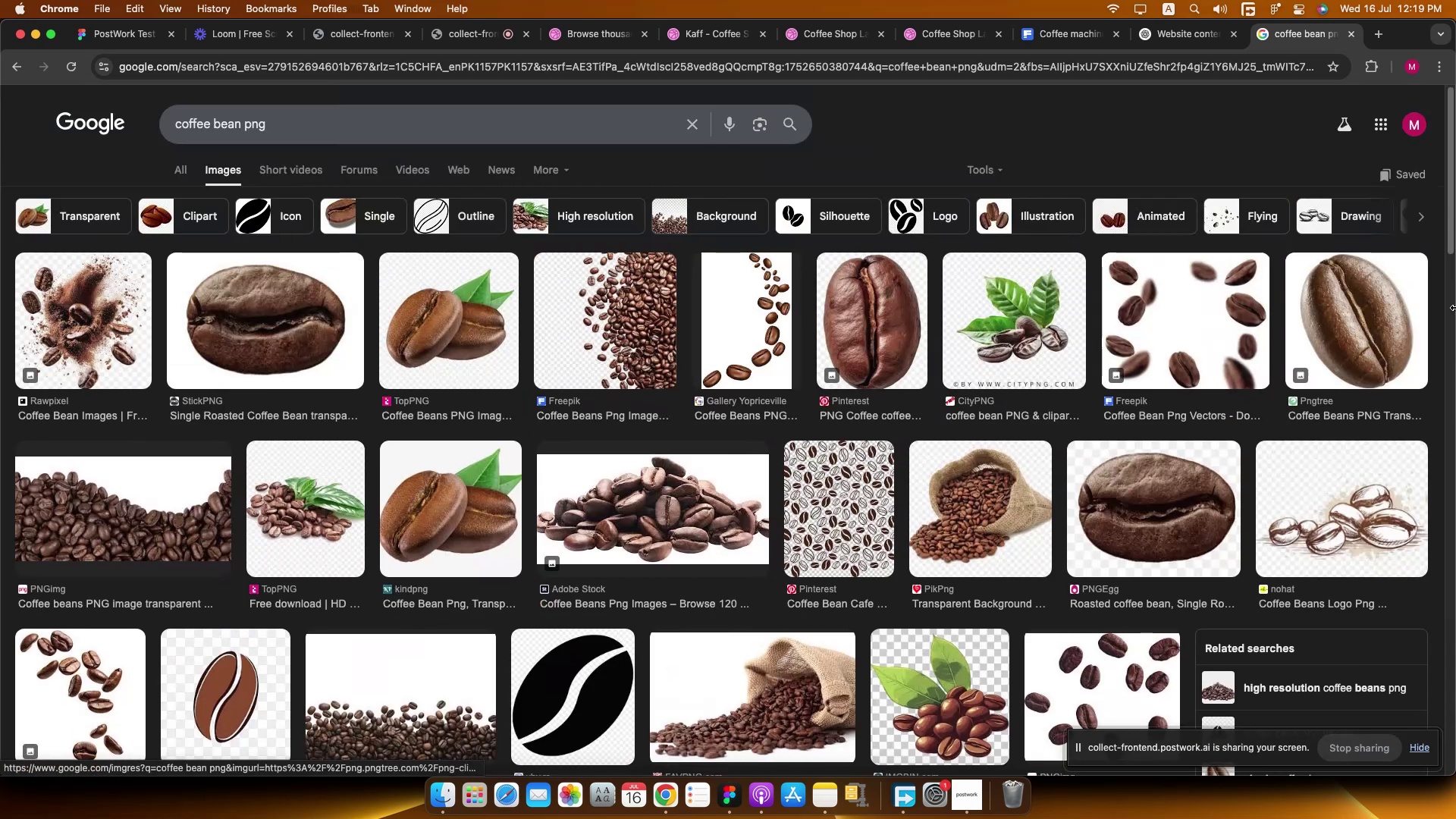 
left_click([1374, 309])
 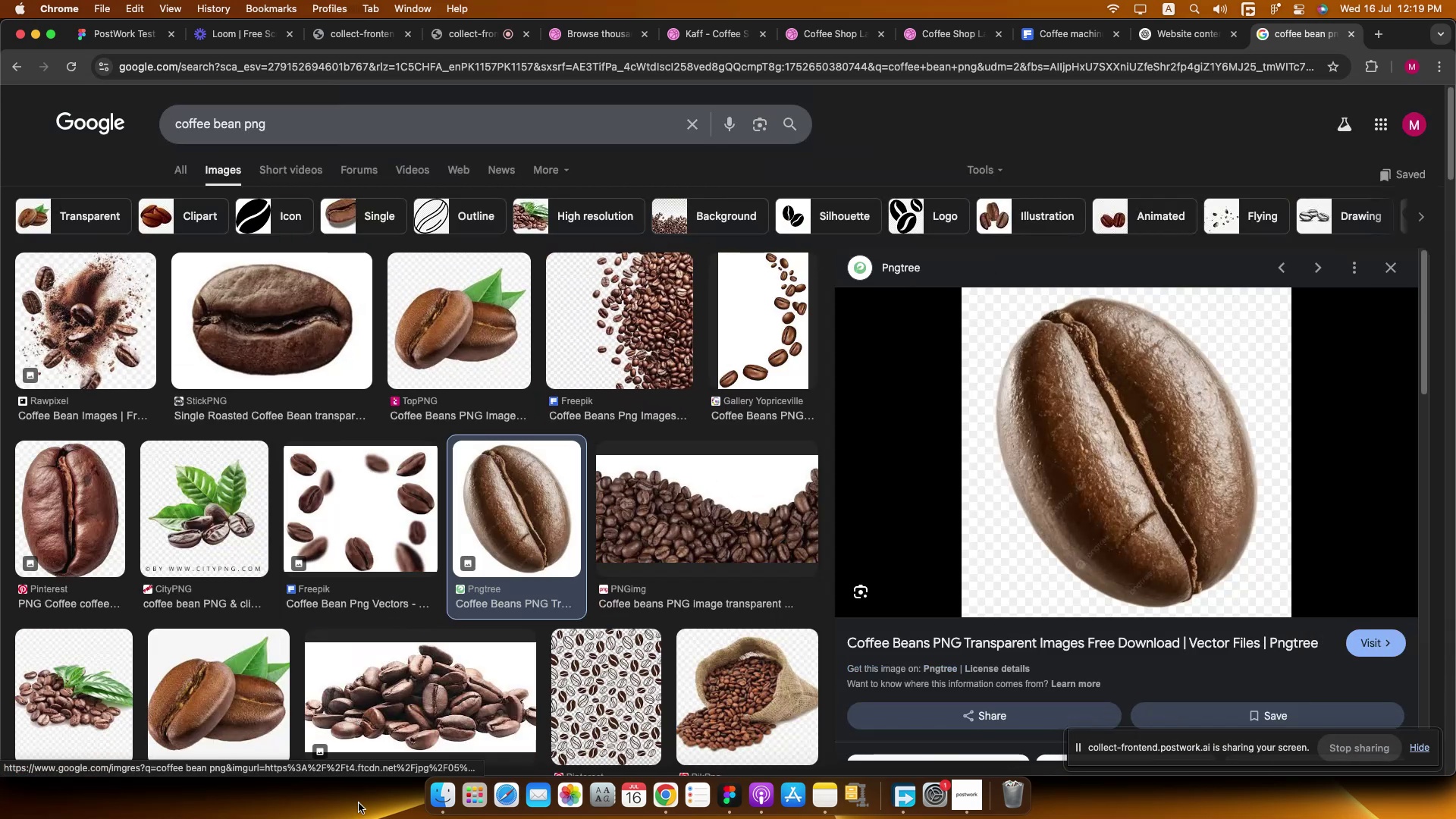 
left_click([438, 790])
 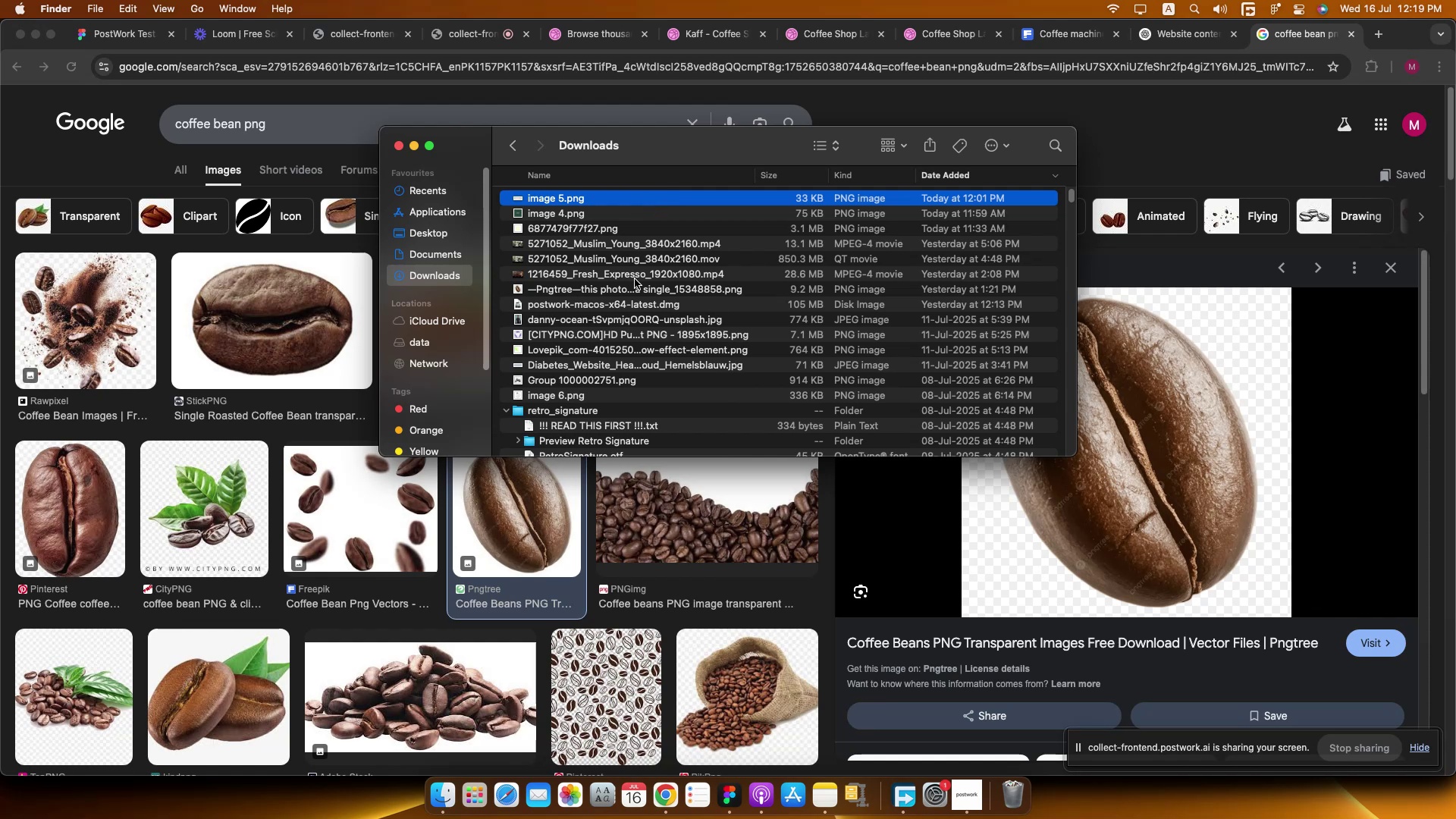 
left_click([607, 284])
 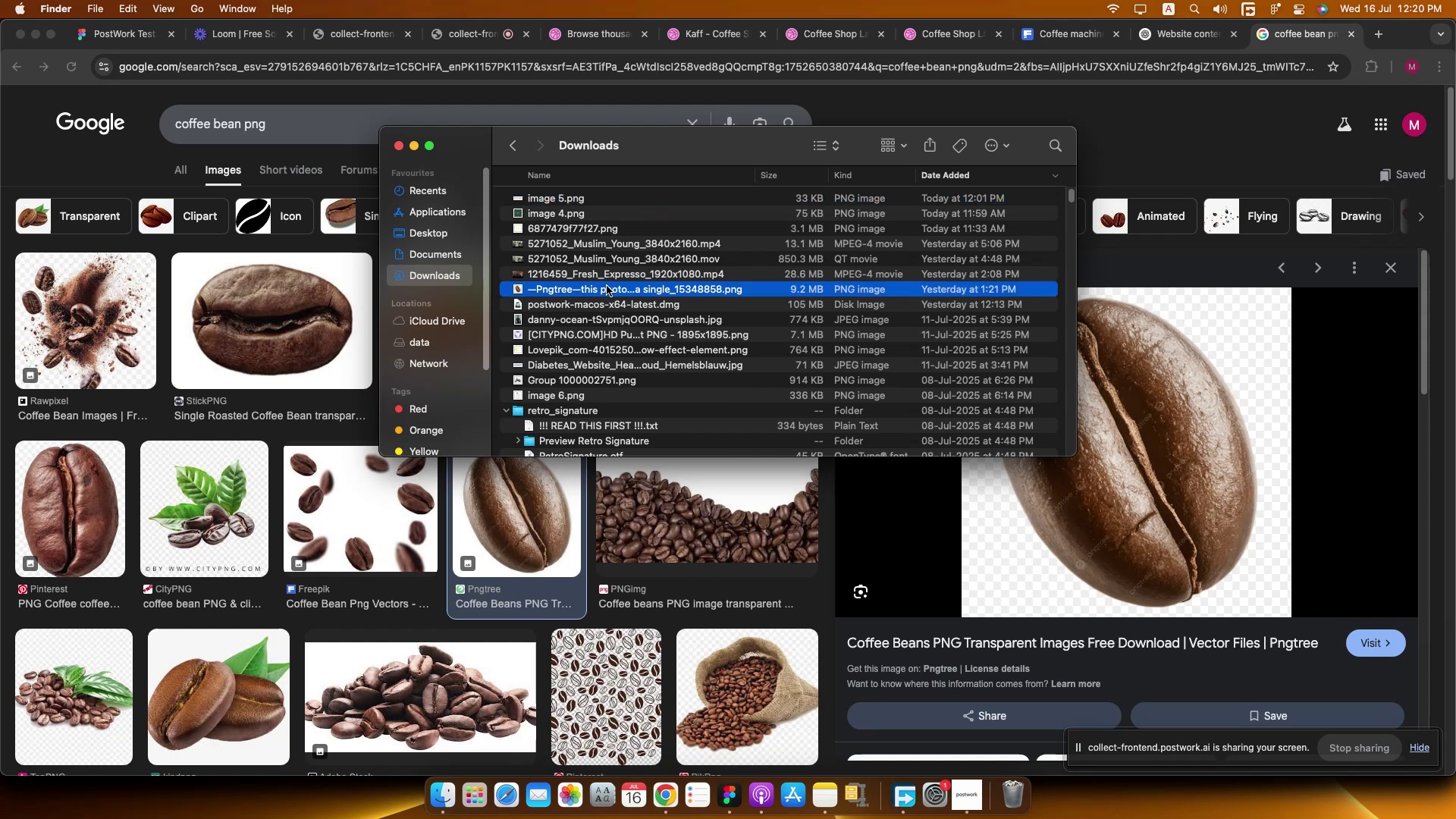 
key(Meta+C)
 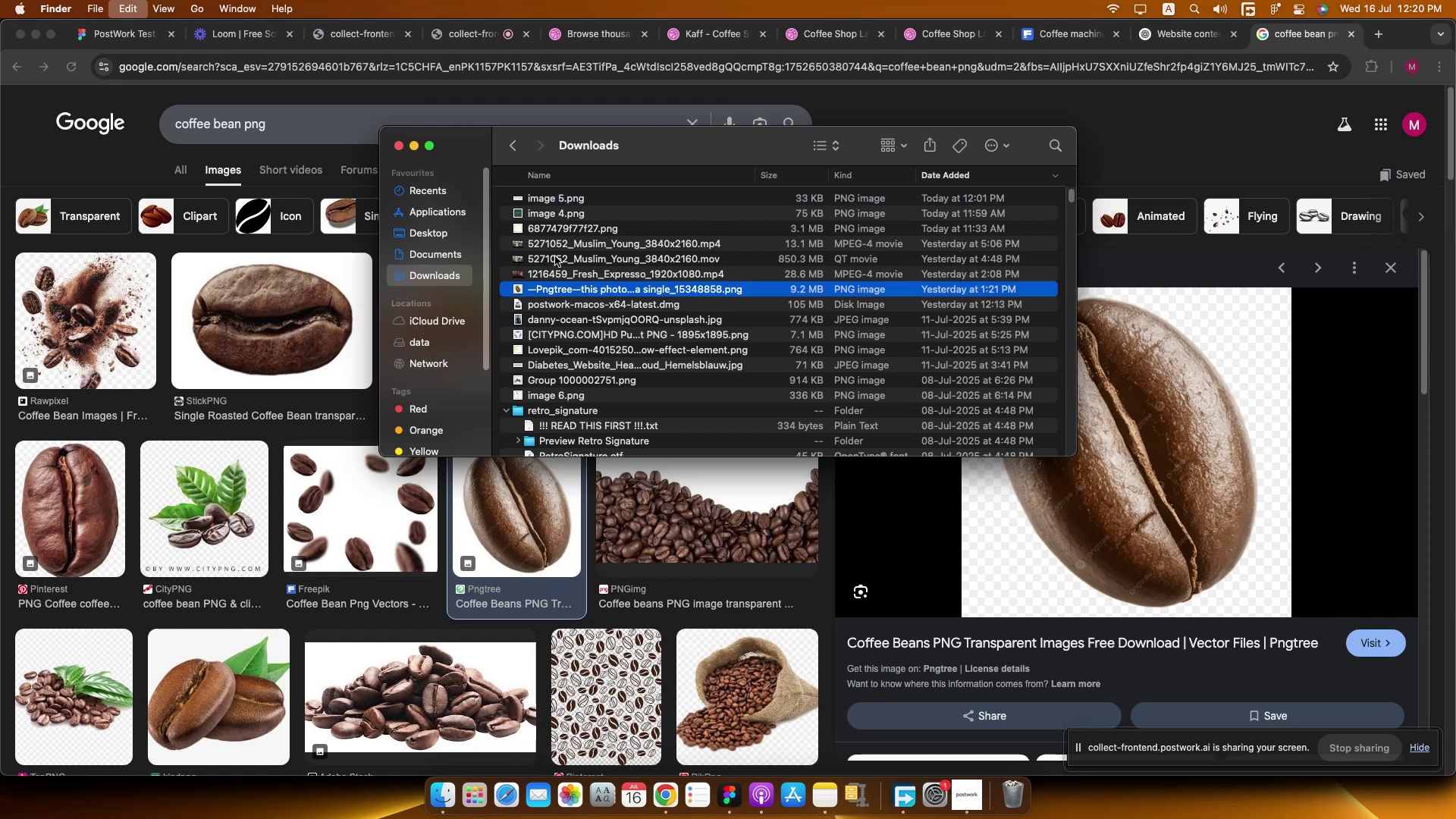 
key(Meta+C)
 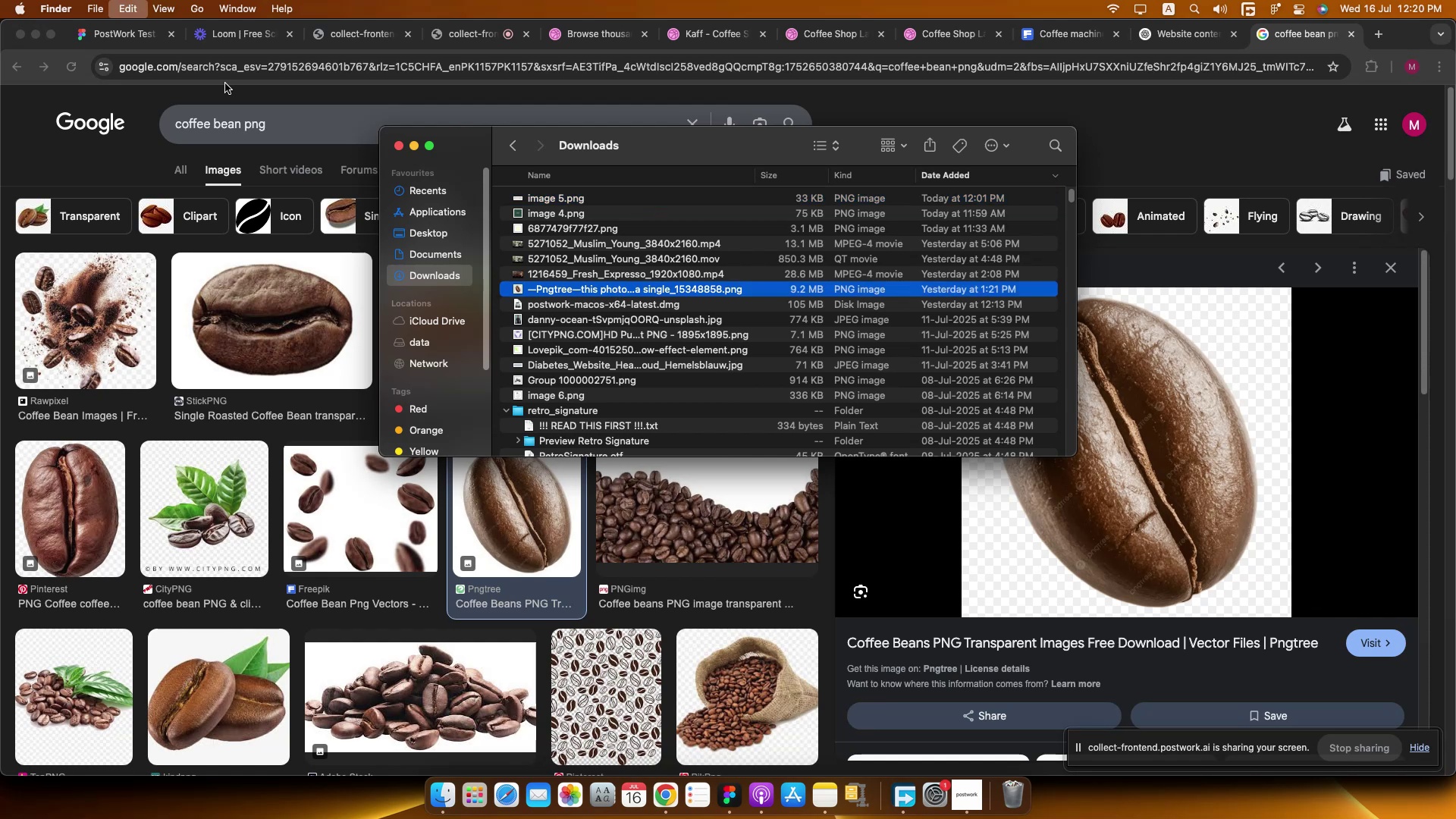 
key(Meta+C)
 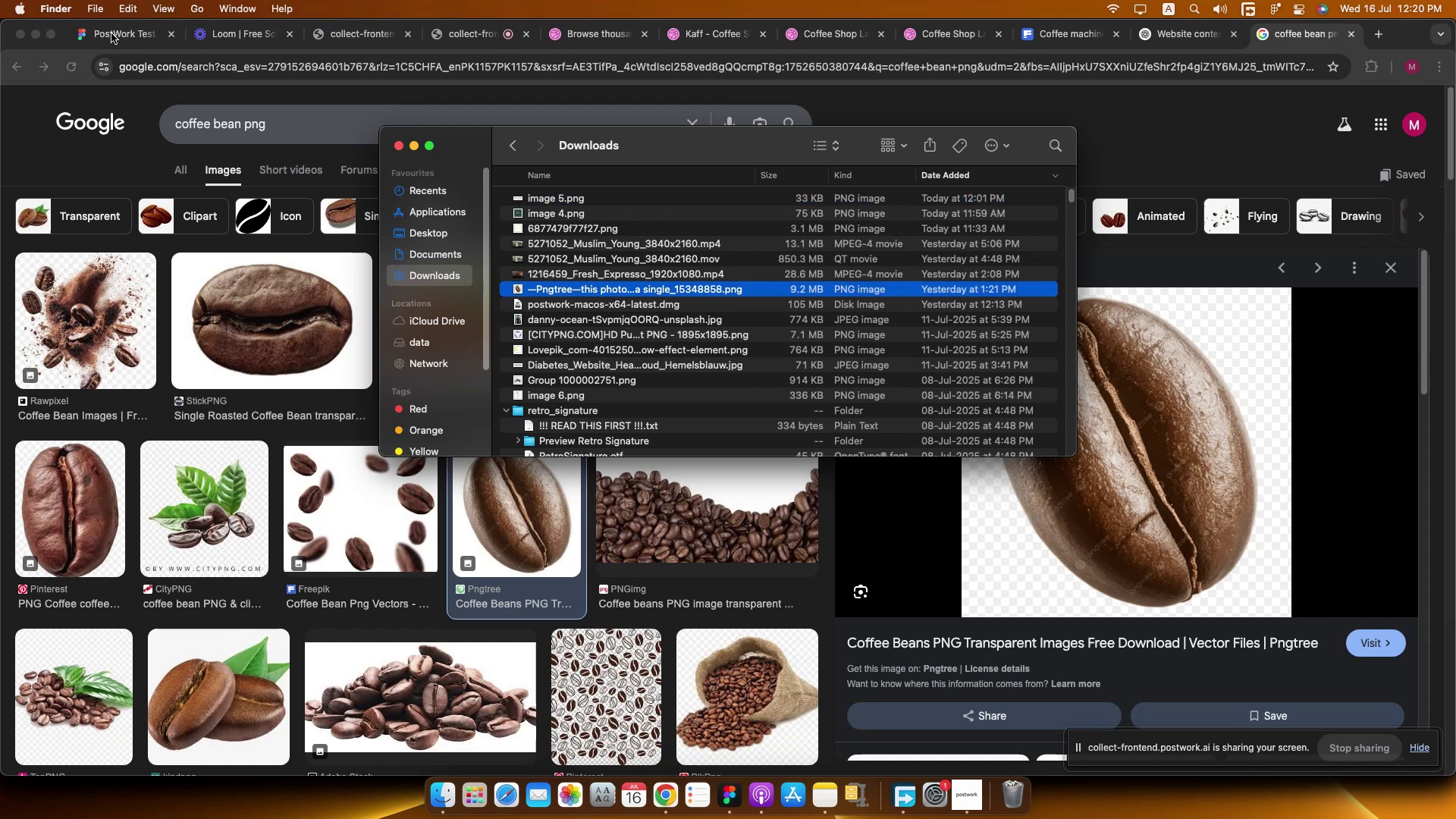 
left_click([111, 33])
 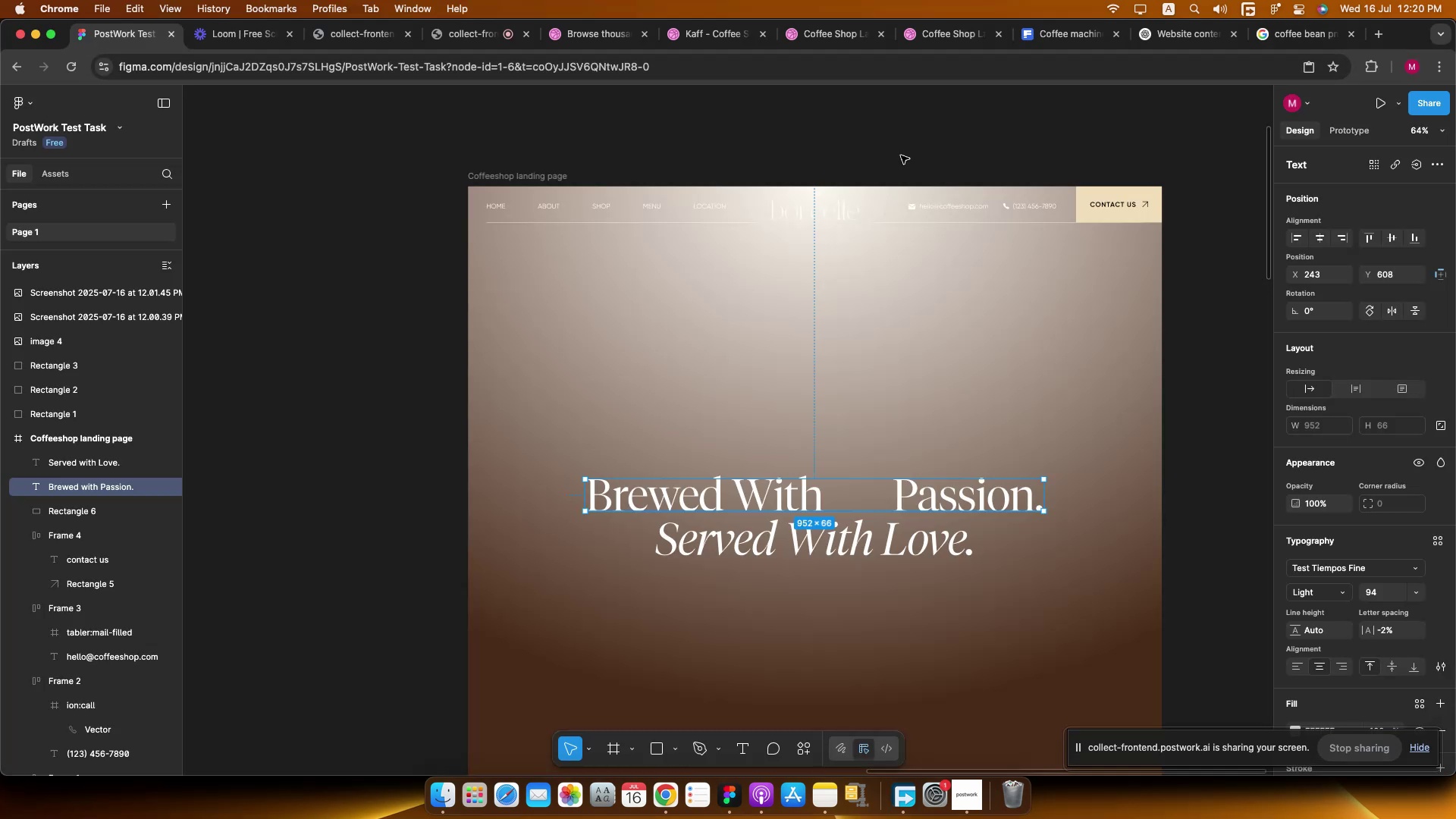 
scroll: coordinate [853, 356], scroll_direction: up, amount: 1.0
 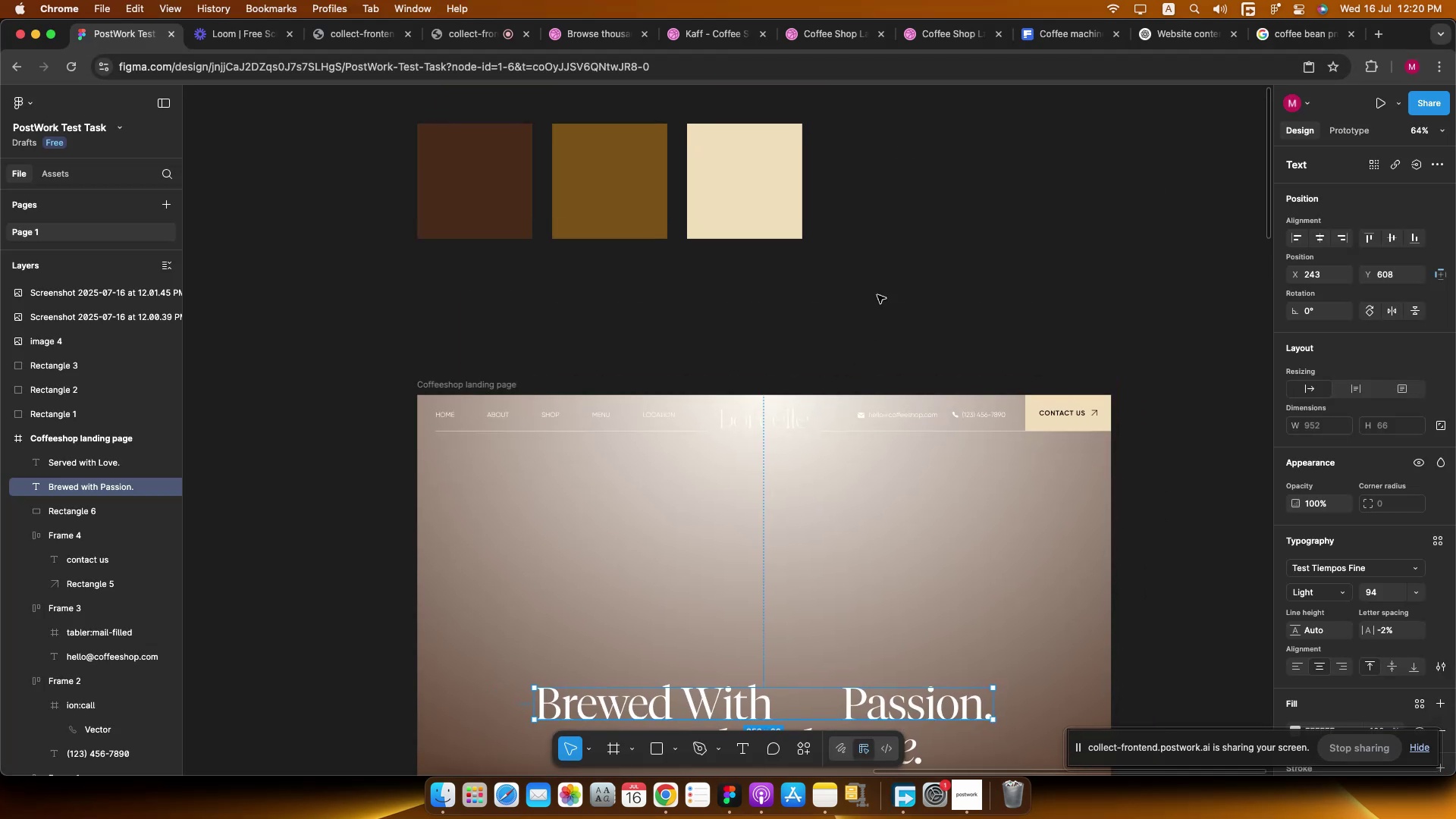 
left_click([885, 281])
 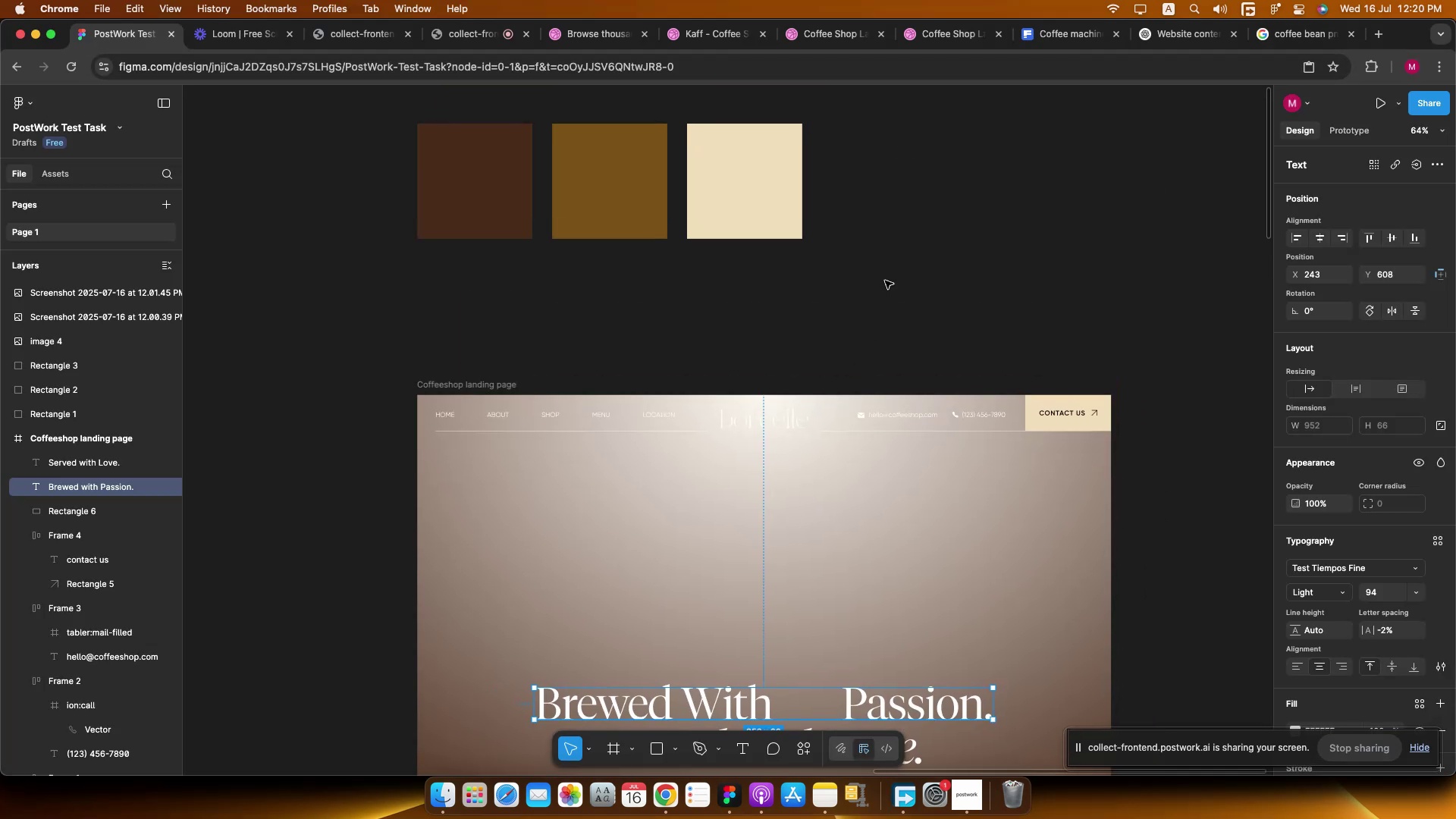 
key(Meta+V)
 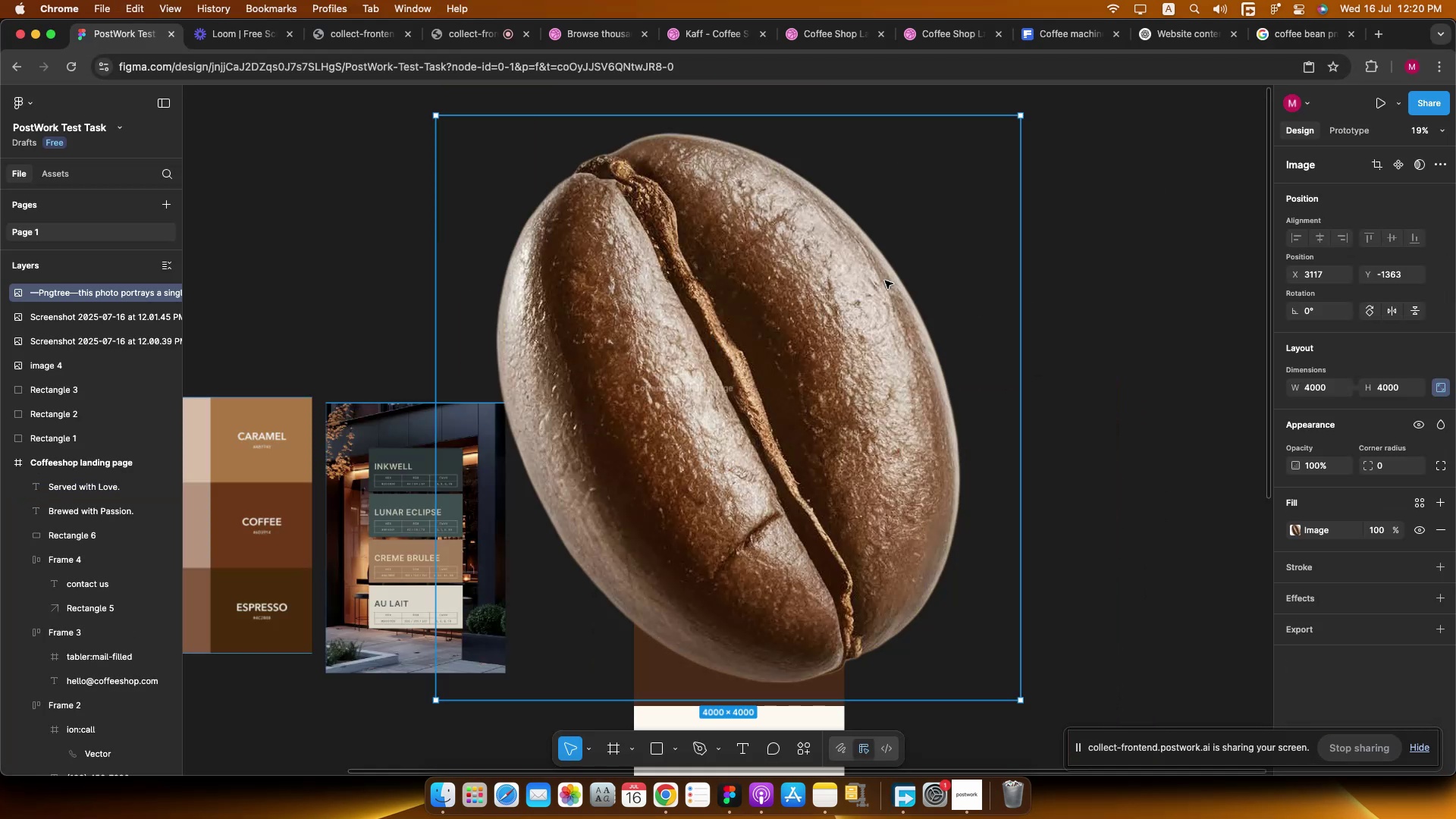 
hold_key(key=OptionLeft, duration=2.66)
hold_key(key=ShiftLeft, duration=2.23)
left_click_drag(start_coordinate=[723, 120], to_coordinate=[732, 396])
 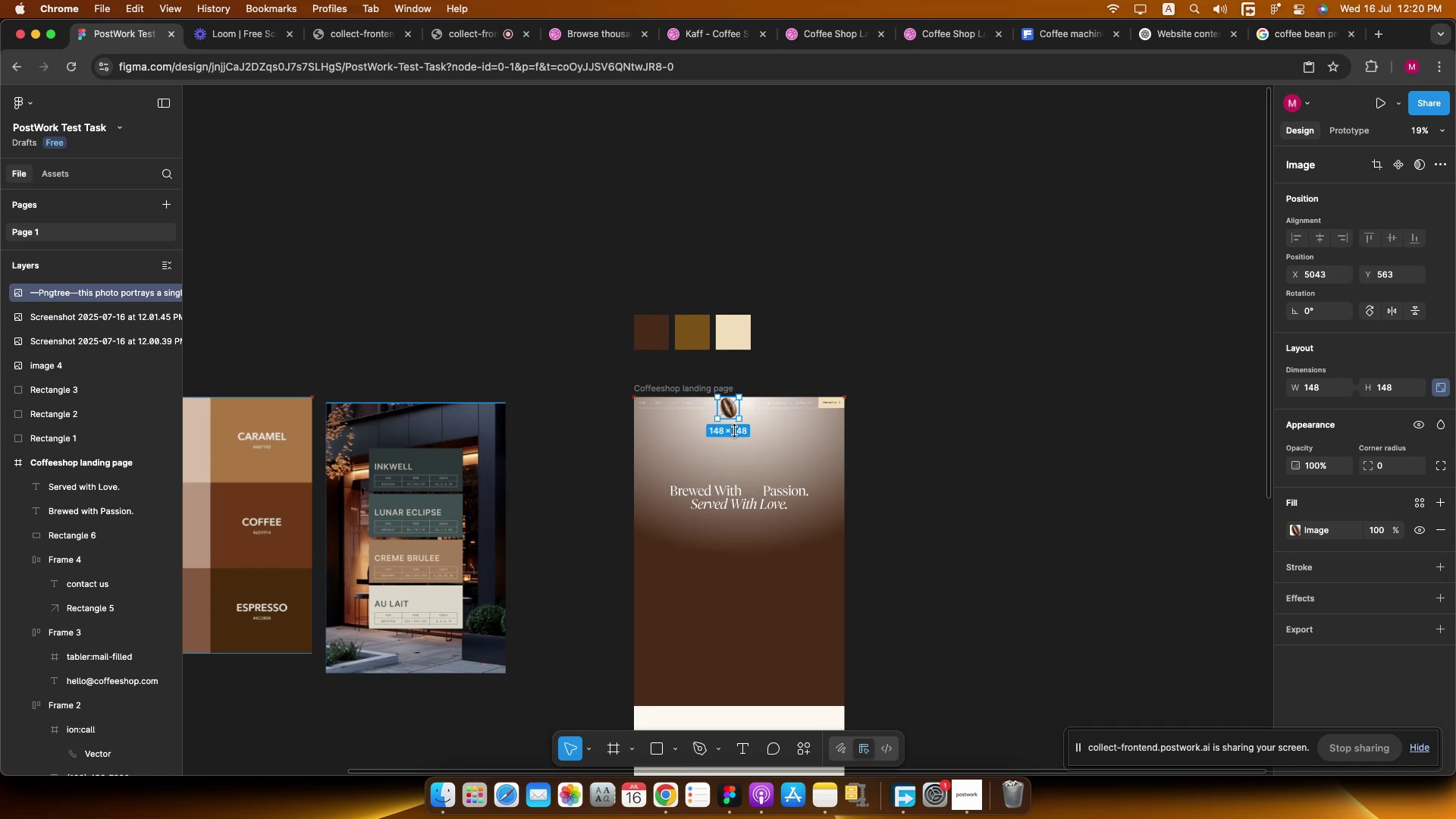 
hold_key(key=CommandLeft, duration=0.41)
scroll: coordinate [713, 313], scroll_direction: up, amount: 22.0
 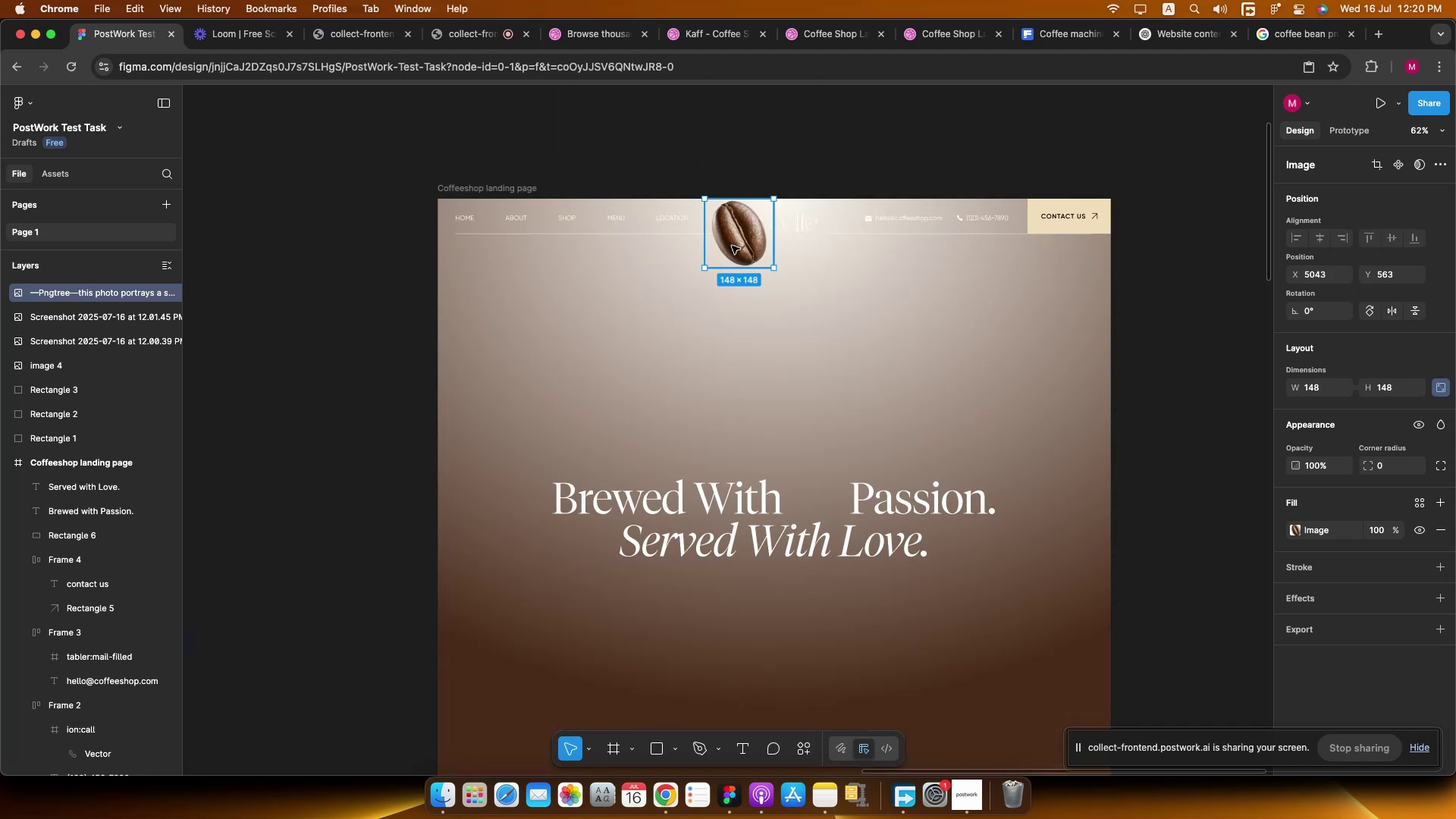 
left_click_drag(start_coordinate=[736, 237], to_coordinate=[1235, 537])
 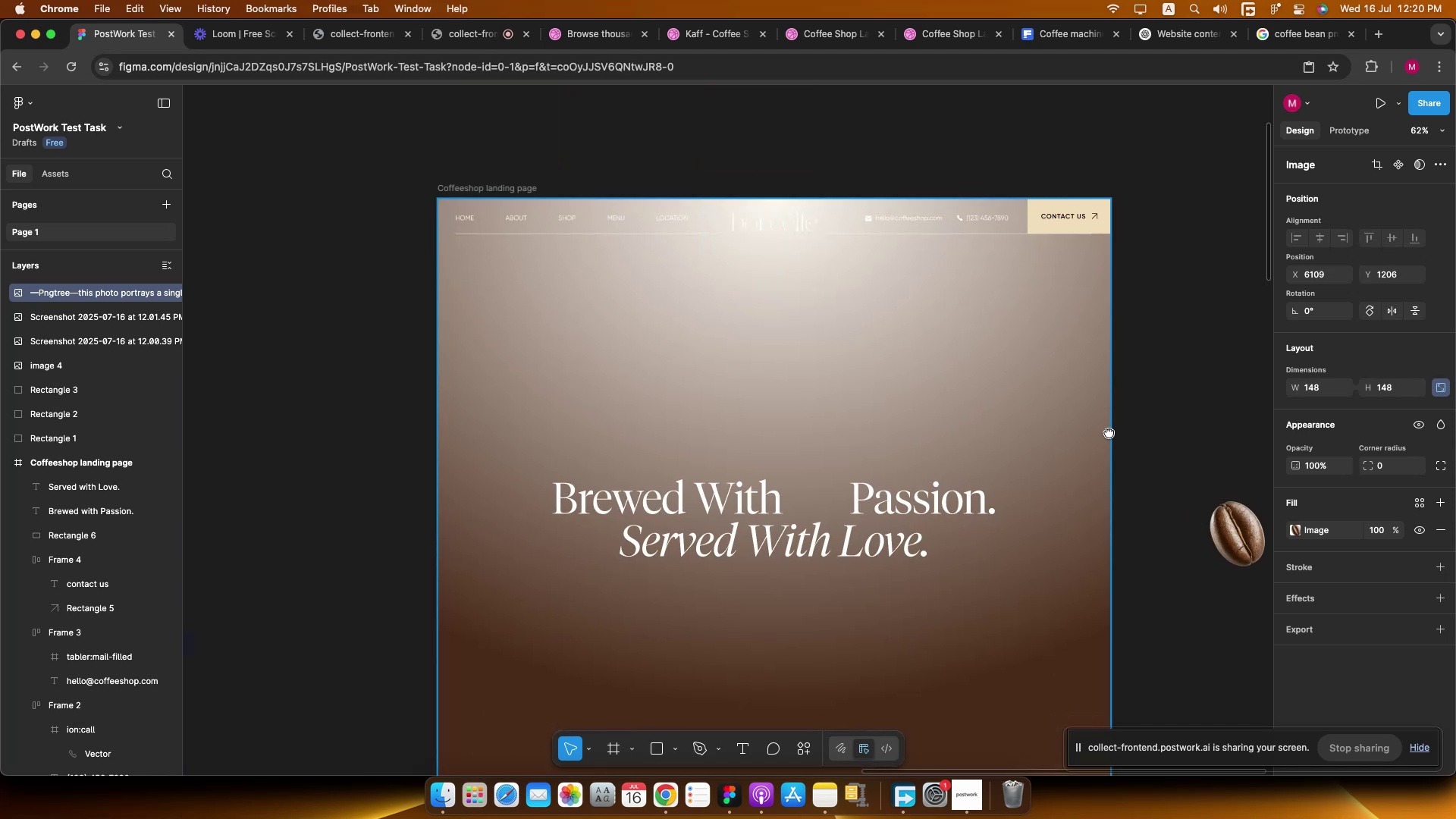 
hold_key(key=CommandLeft, duration=0.34)
scroll: coordinate [1142, 441], scroll_direction: up, amount: 8.0
 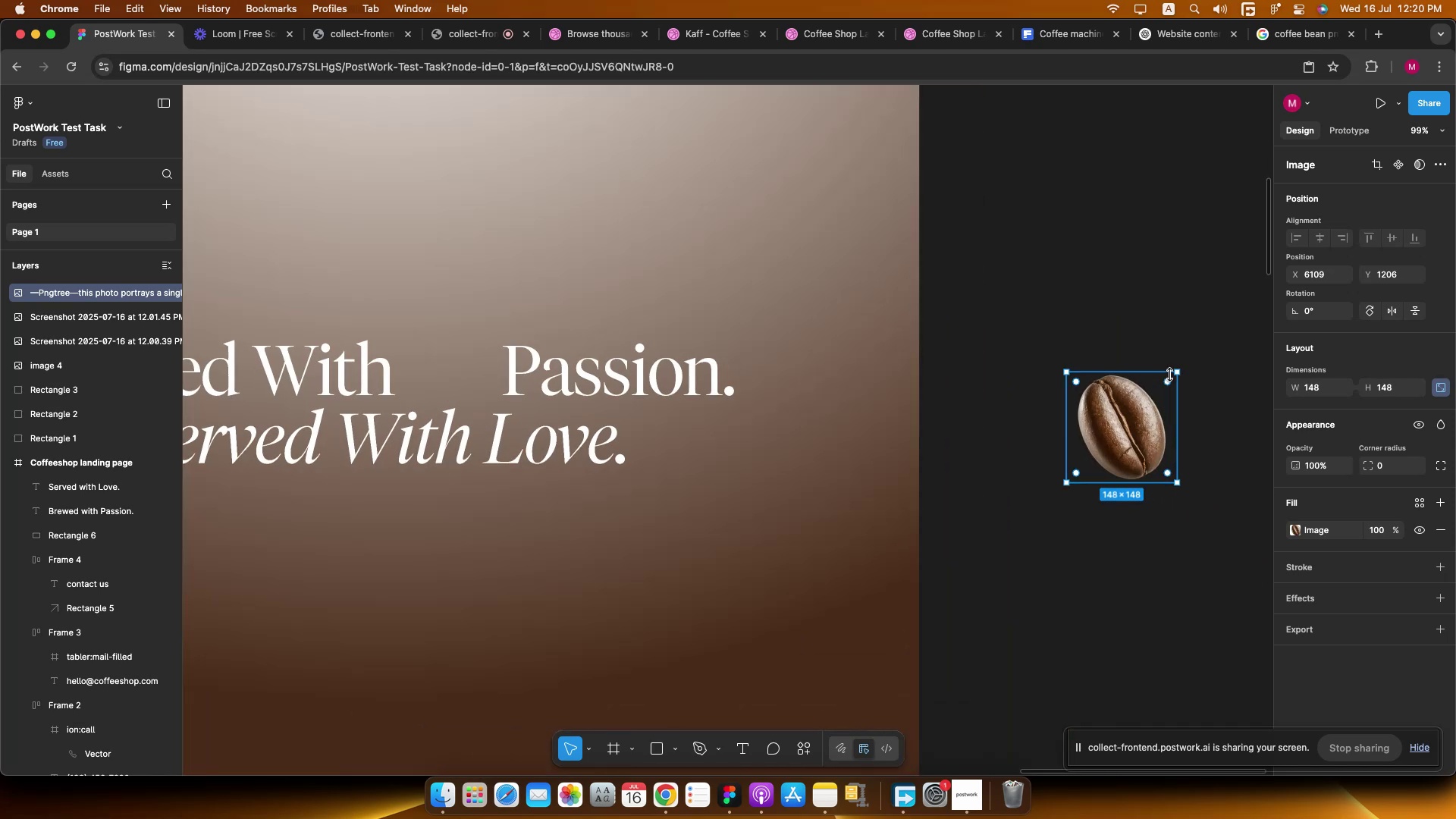 
hold_key(key=ShiftLeft, duration=1.76)
hold_key(key=OptionLeft, duration=1.66)
left_click_drag(start_coordinate=[1179, 373], to_coordinate=[1153, 403])
 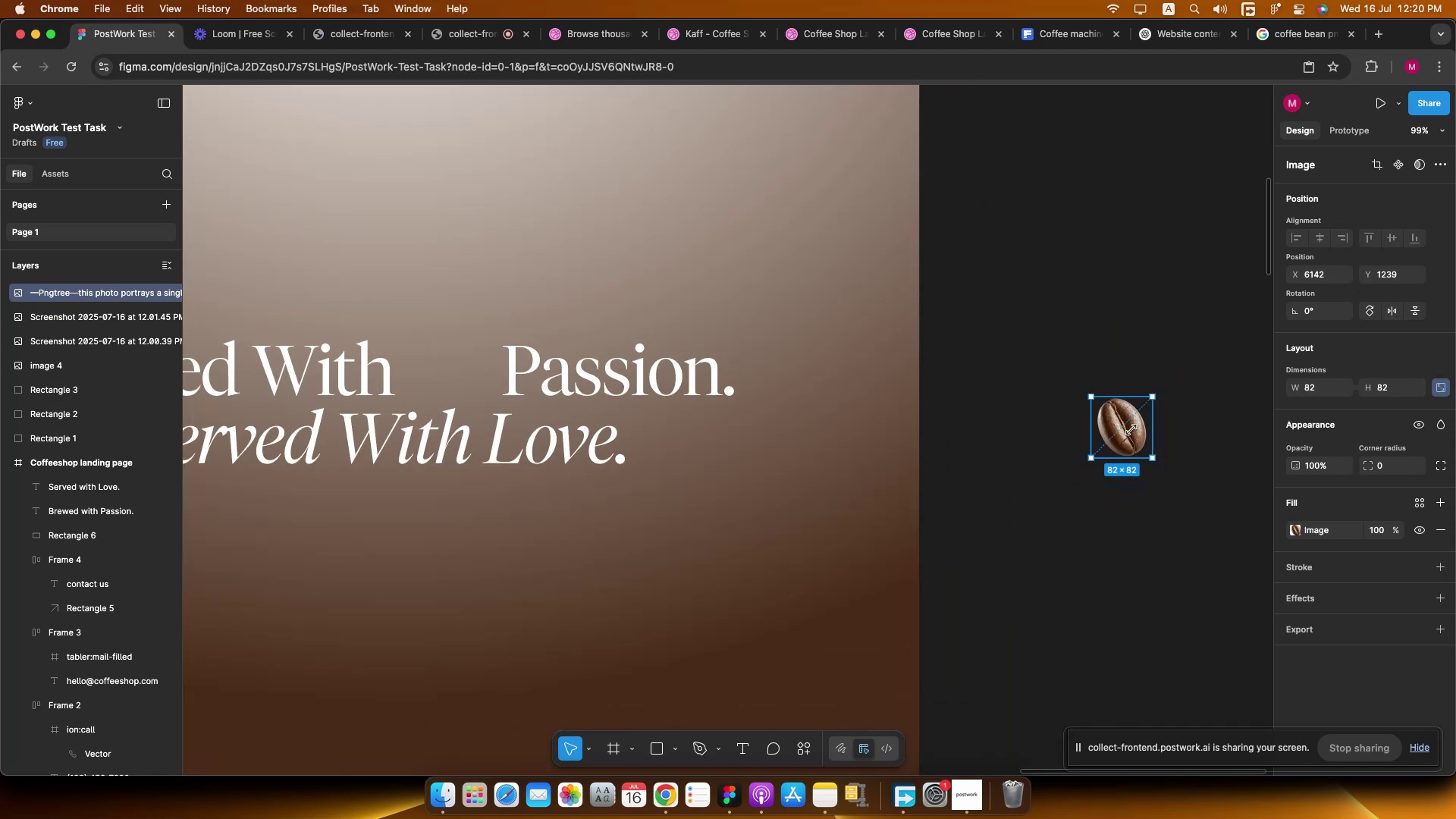 
left_click_drag(start_coordinate=[1126, 433], to_coordinate=[448, 371])
 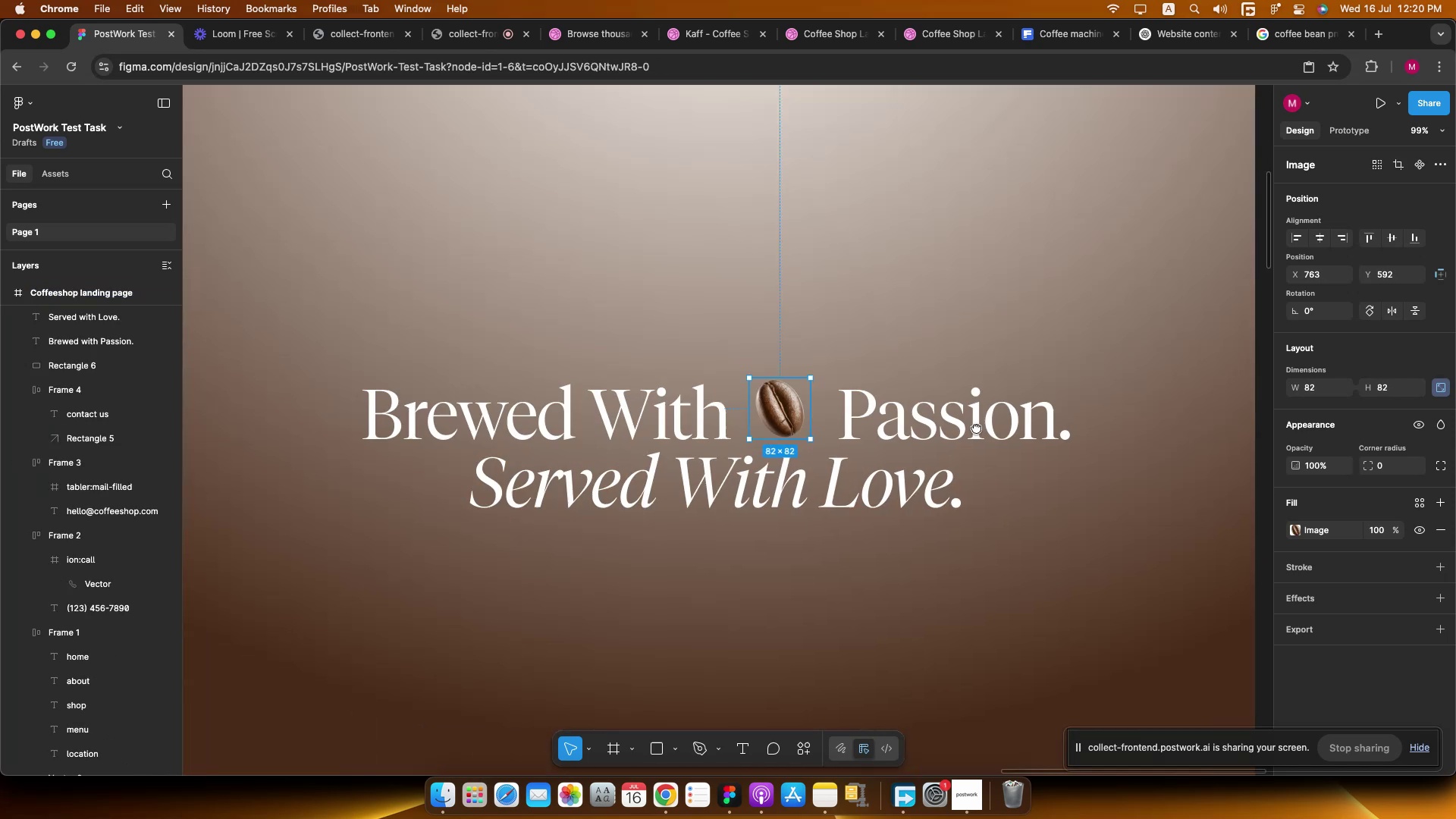 
hold_key(key=CommandLeft, duration=0.39)
scroll: coordinate [977, 425], scroll_direction: up, amount: 3.0
 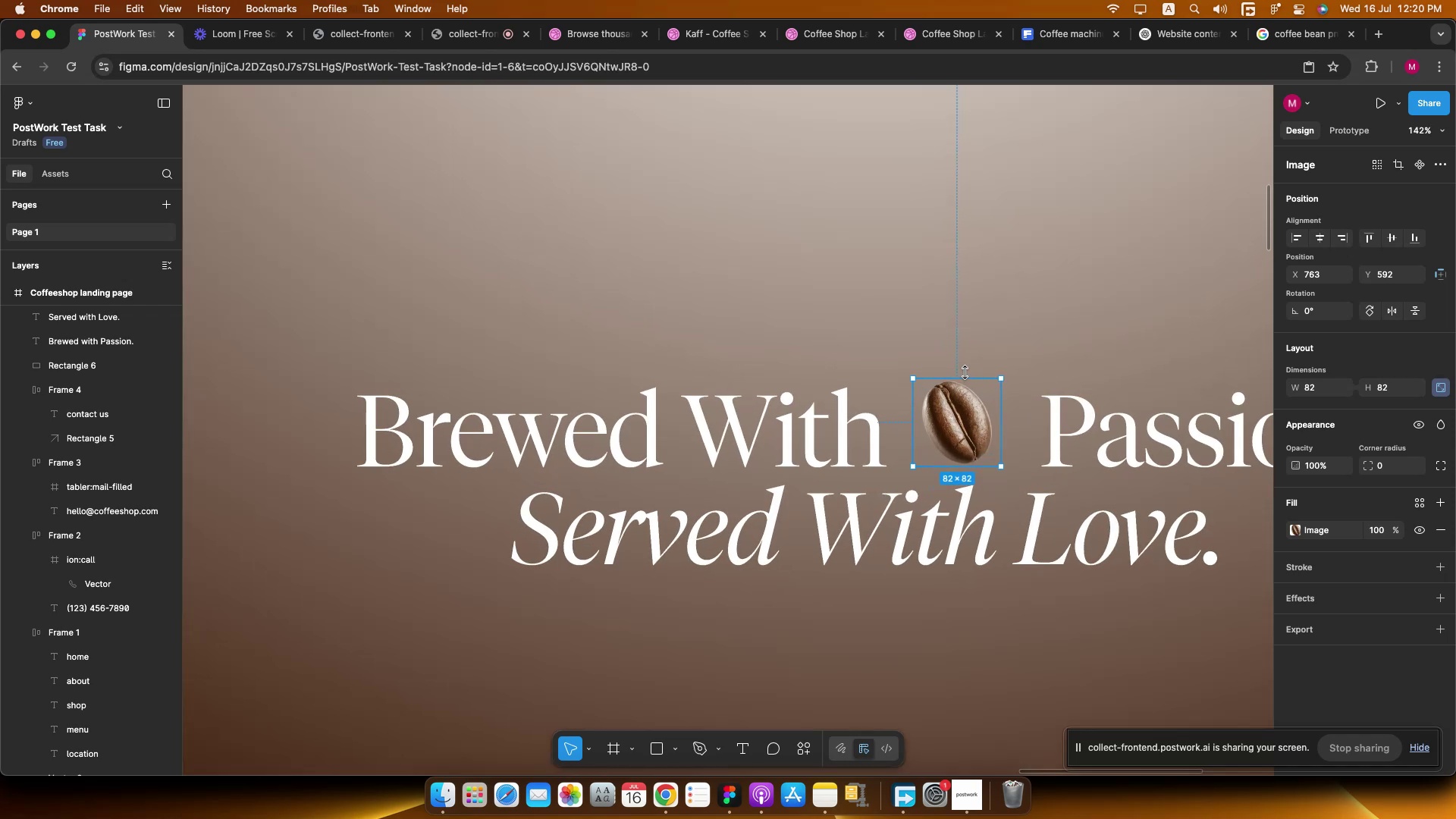 
hold_key(key=ShiftLeft, duration=1.5)
left_click_drag(start_coordinate=[965, 374], to_coordinate=[966, 370])
 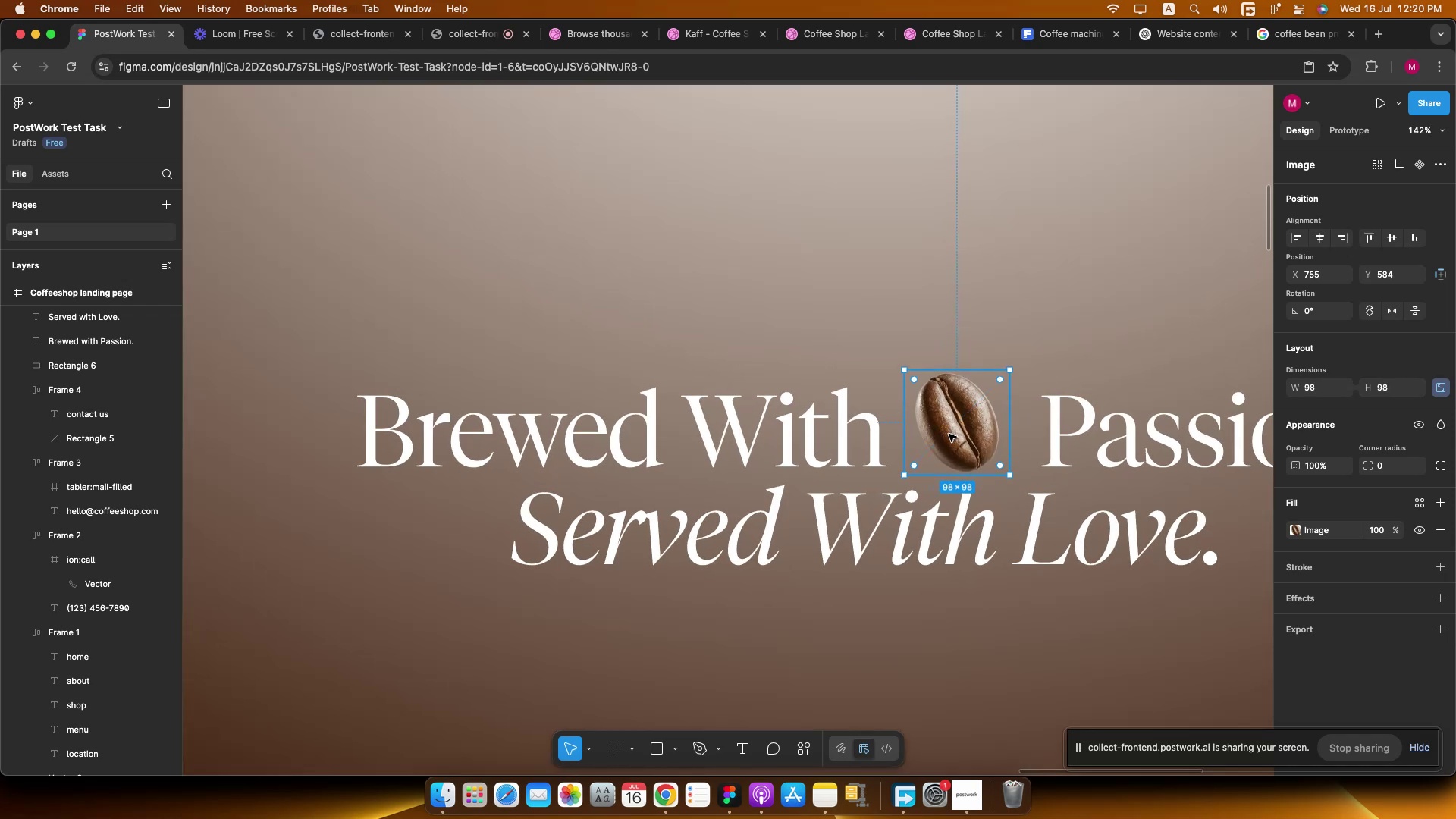 
hold_key(key=OptionLeft, duration=1.21)
 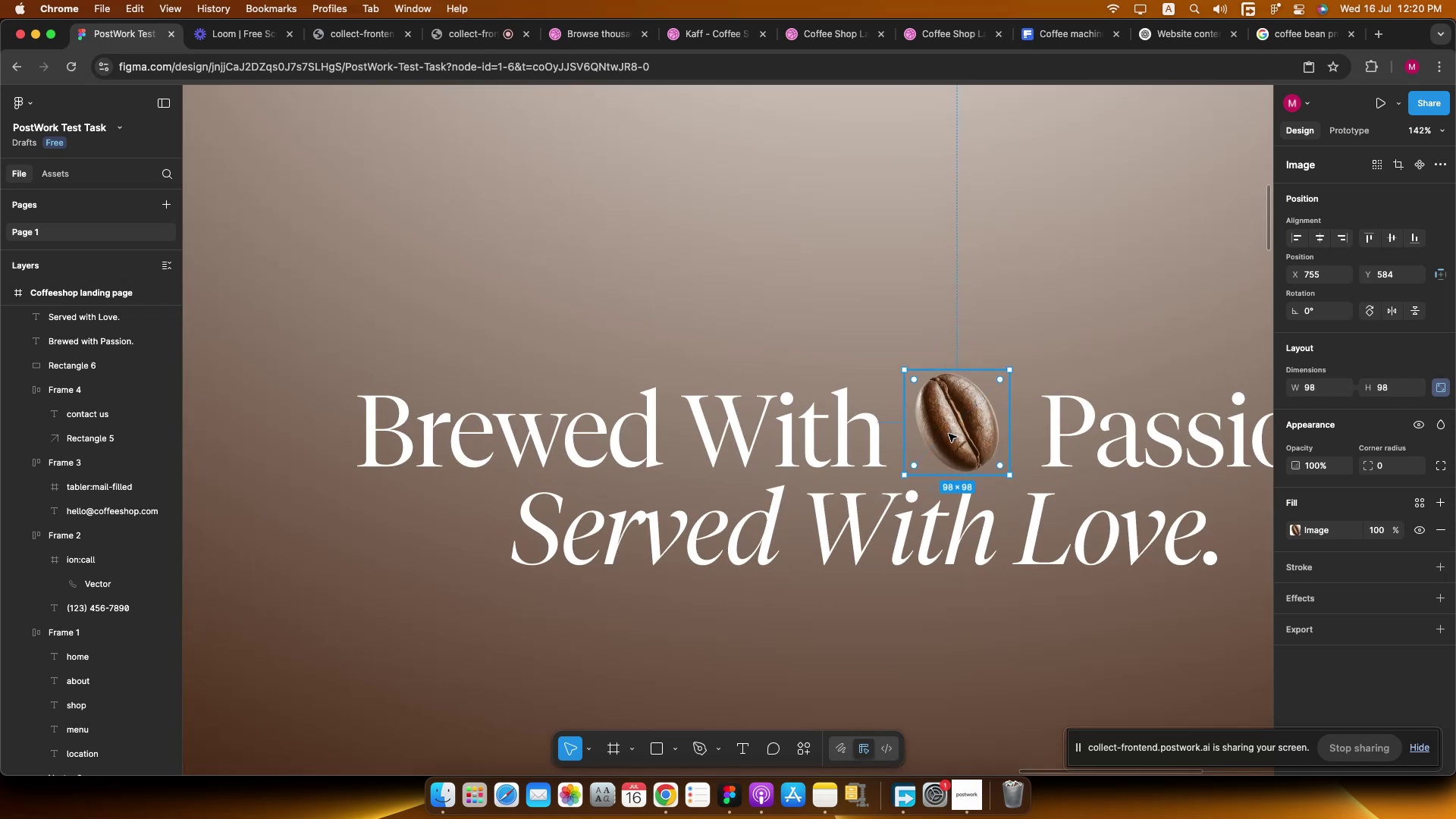 
hold_key(key=ShiftLeft, duration=3.4)
 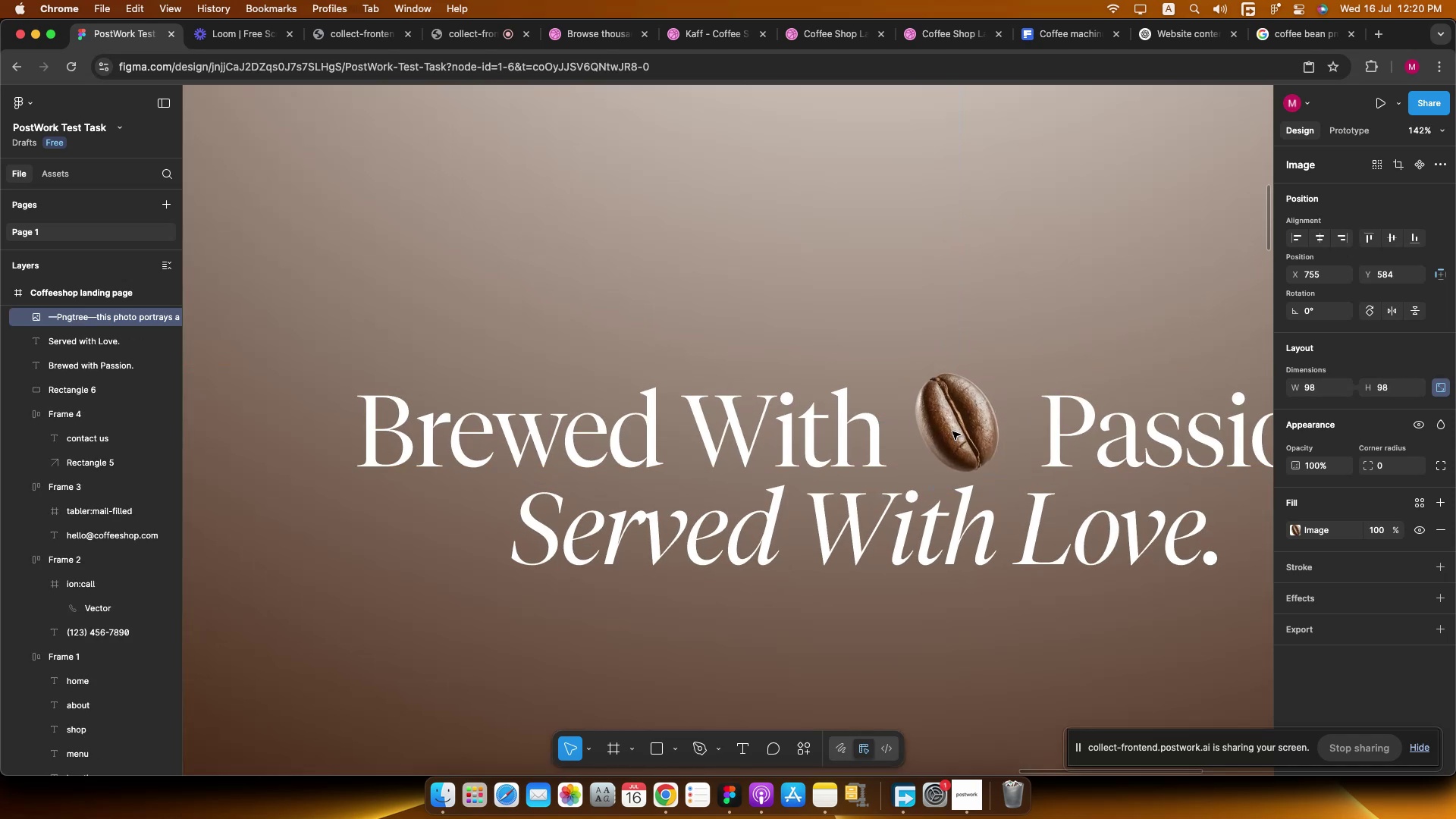 
hold_key(key=CommandLeft, duration=0.75)
scroll: coordinate [958, 435], scroll_direction: down, amount: 17.0
 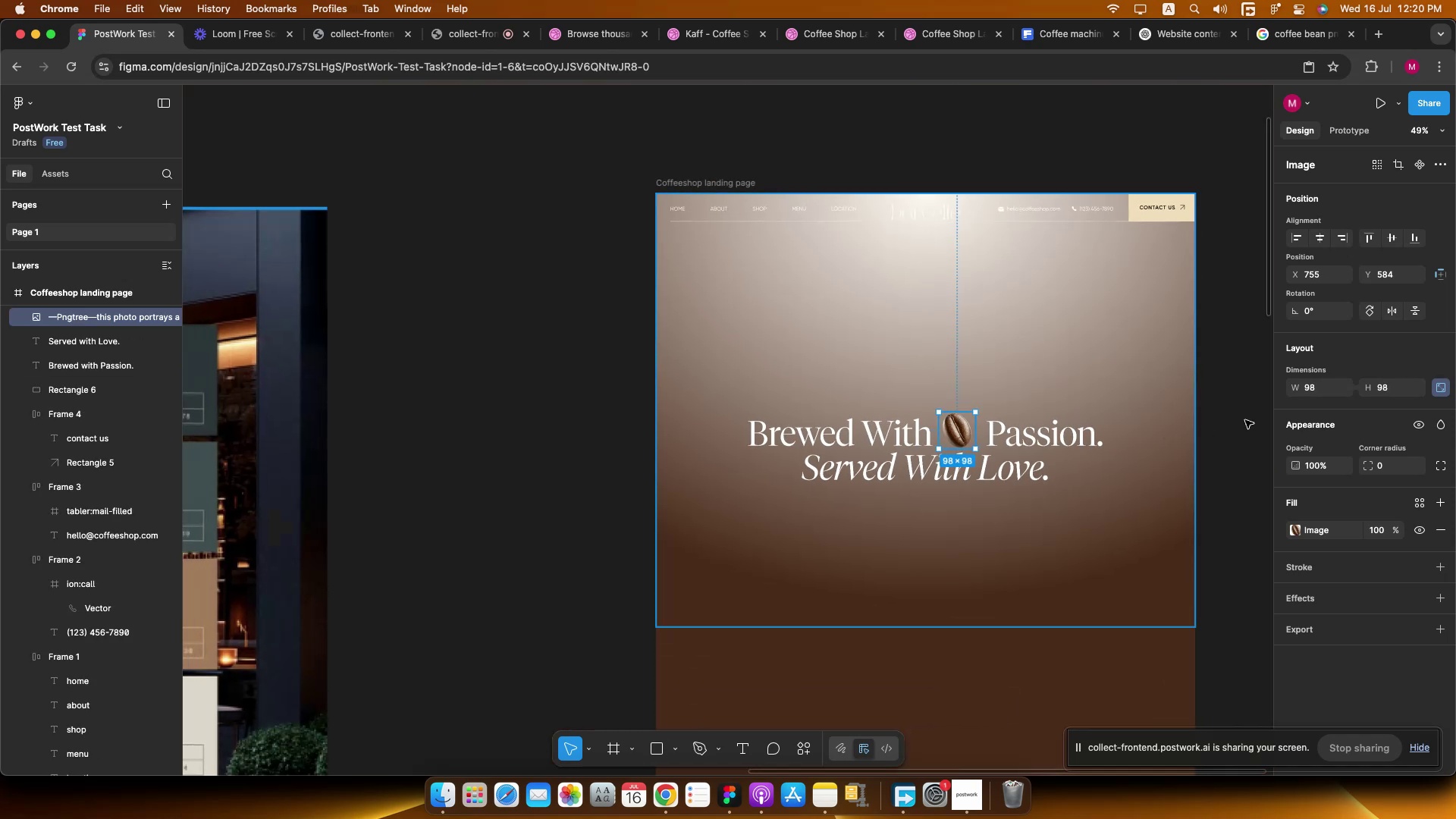 
left_click([1254, 413])
 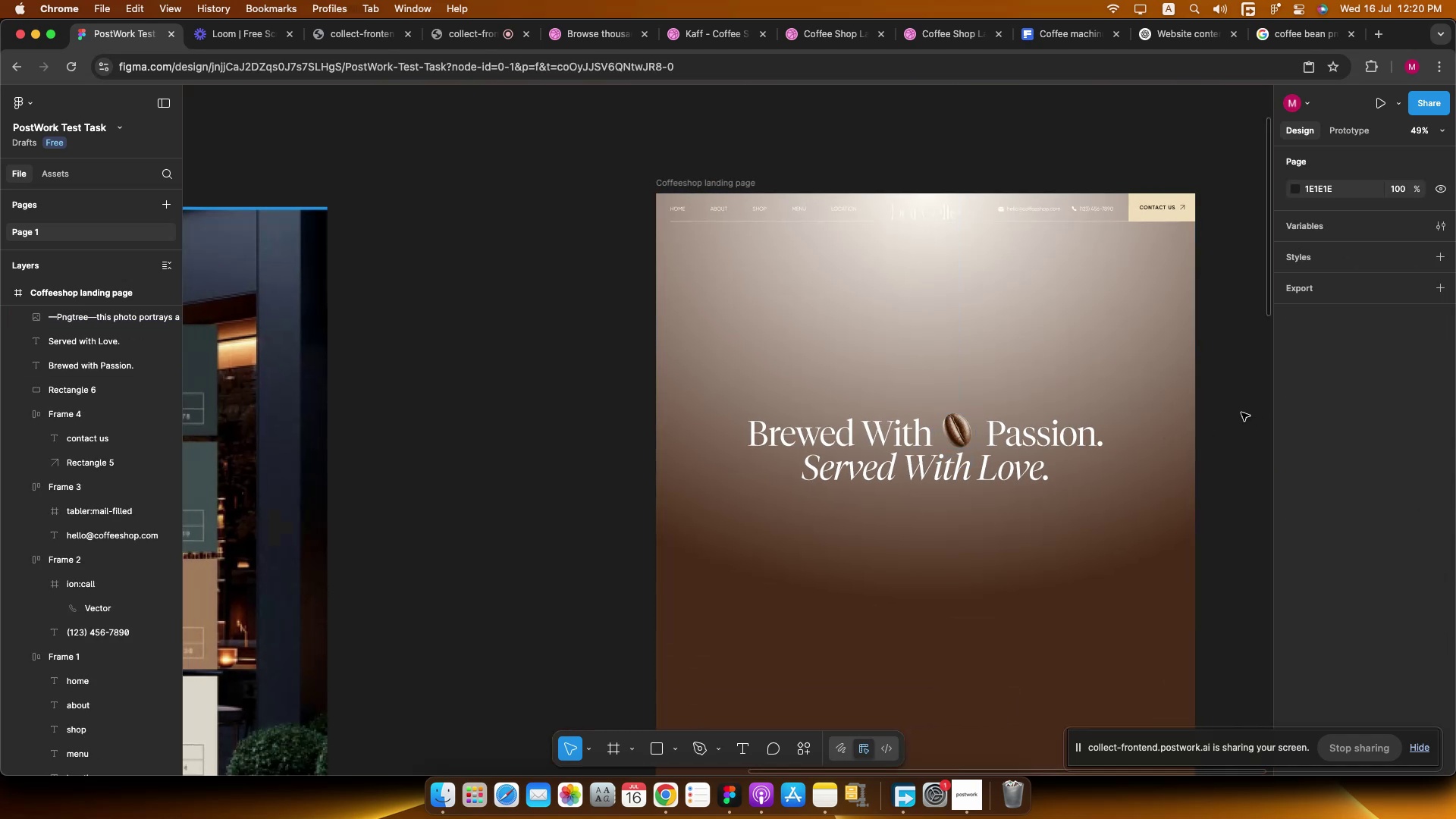 
hold_key(key=CommandLeft, duration=0.4)
scroll: coordinate [1078, 404], scroll_direction: up, amount: 4.0
 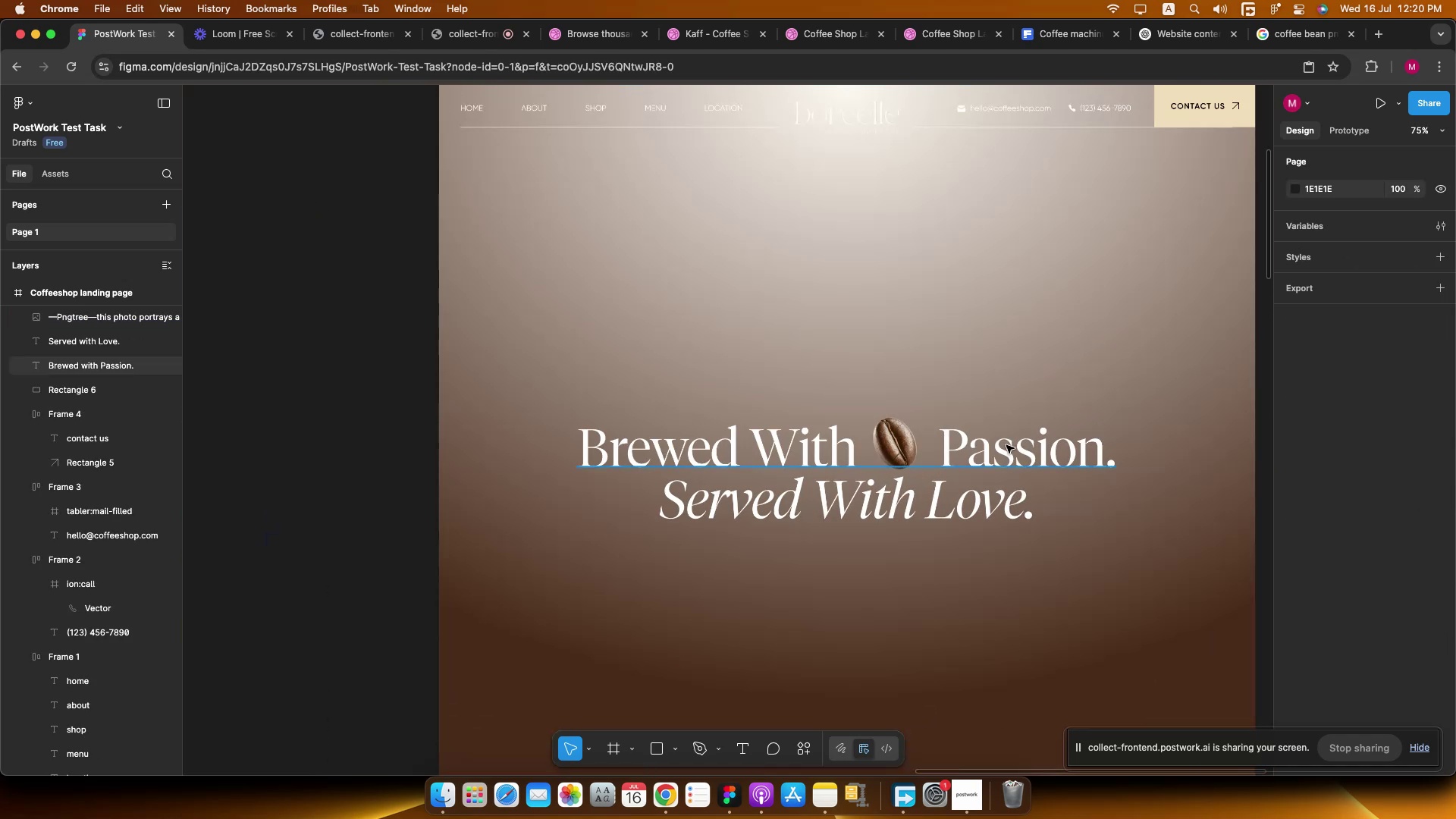 
left_click([1006, 445])
 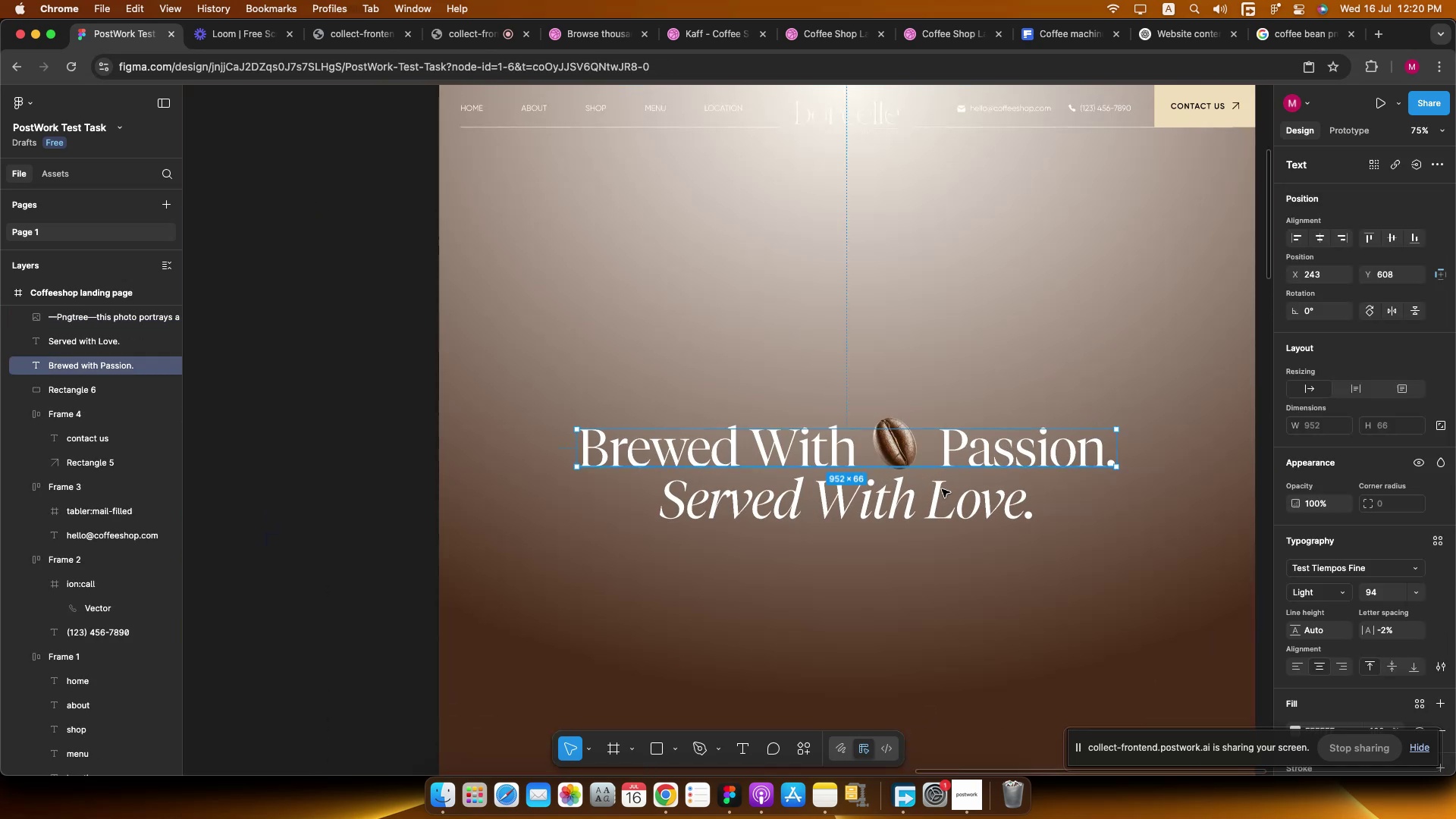 
hold_key(key=ShiftLeft, duration=2.77)
left_click([934, 506])
 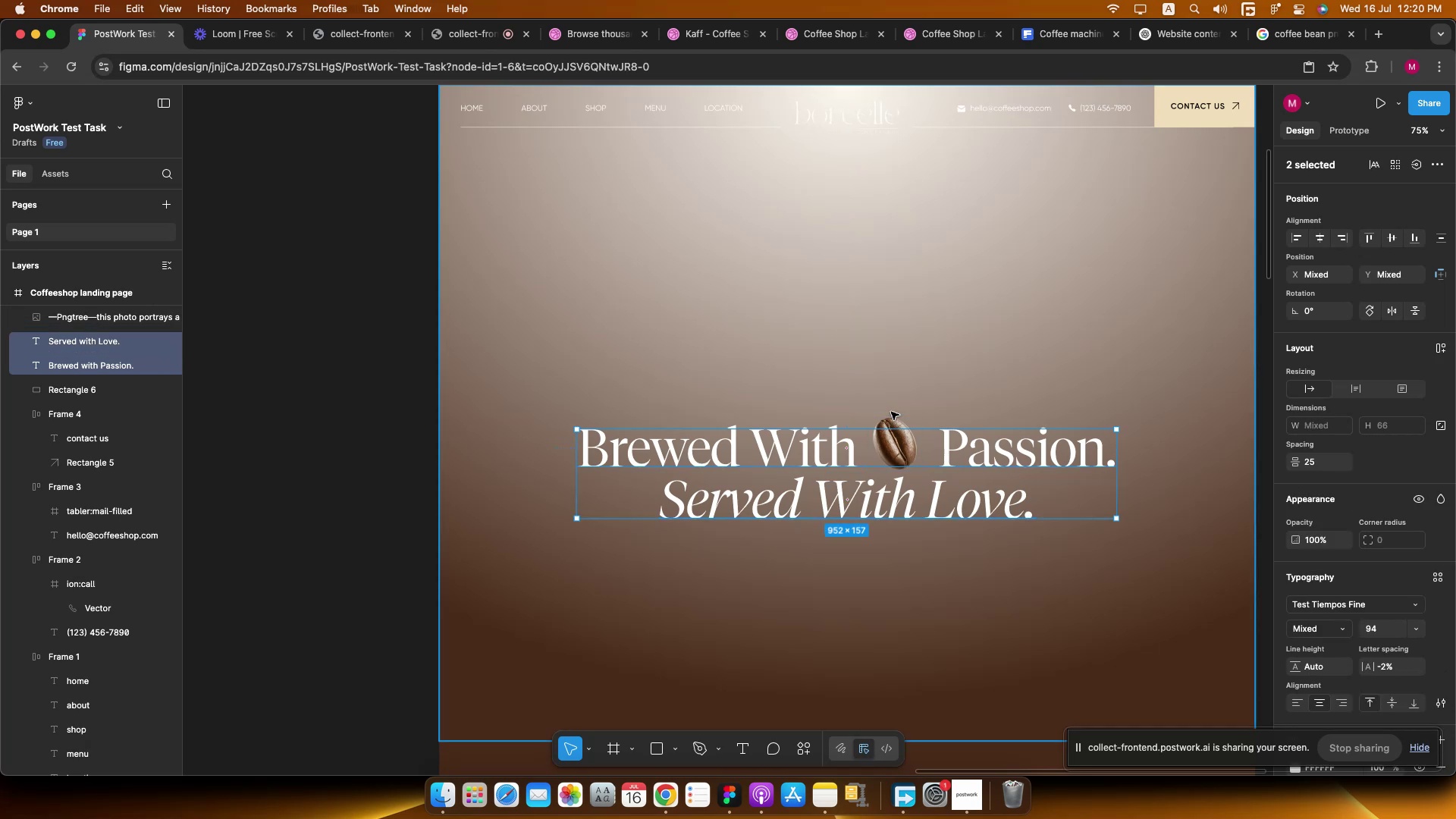 
left_click([891, 412])
 